 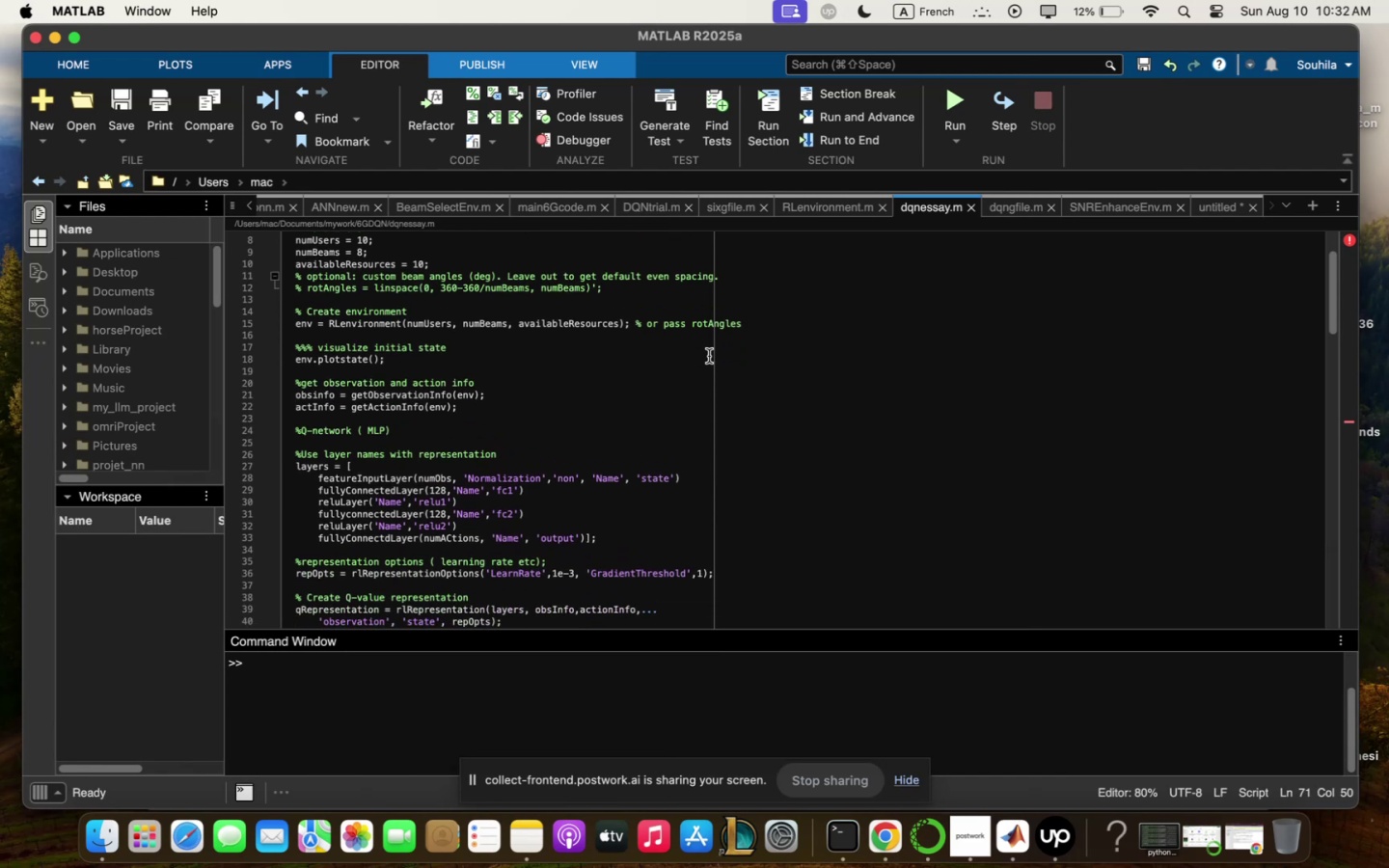 
scroll: coordinate [709, 356], scroll_direction: down, amount: 5.0
 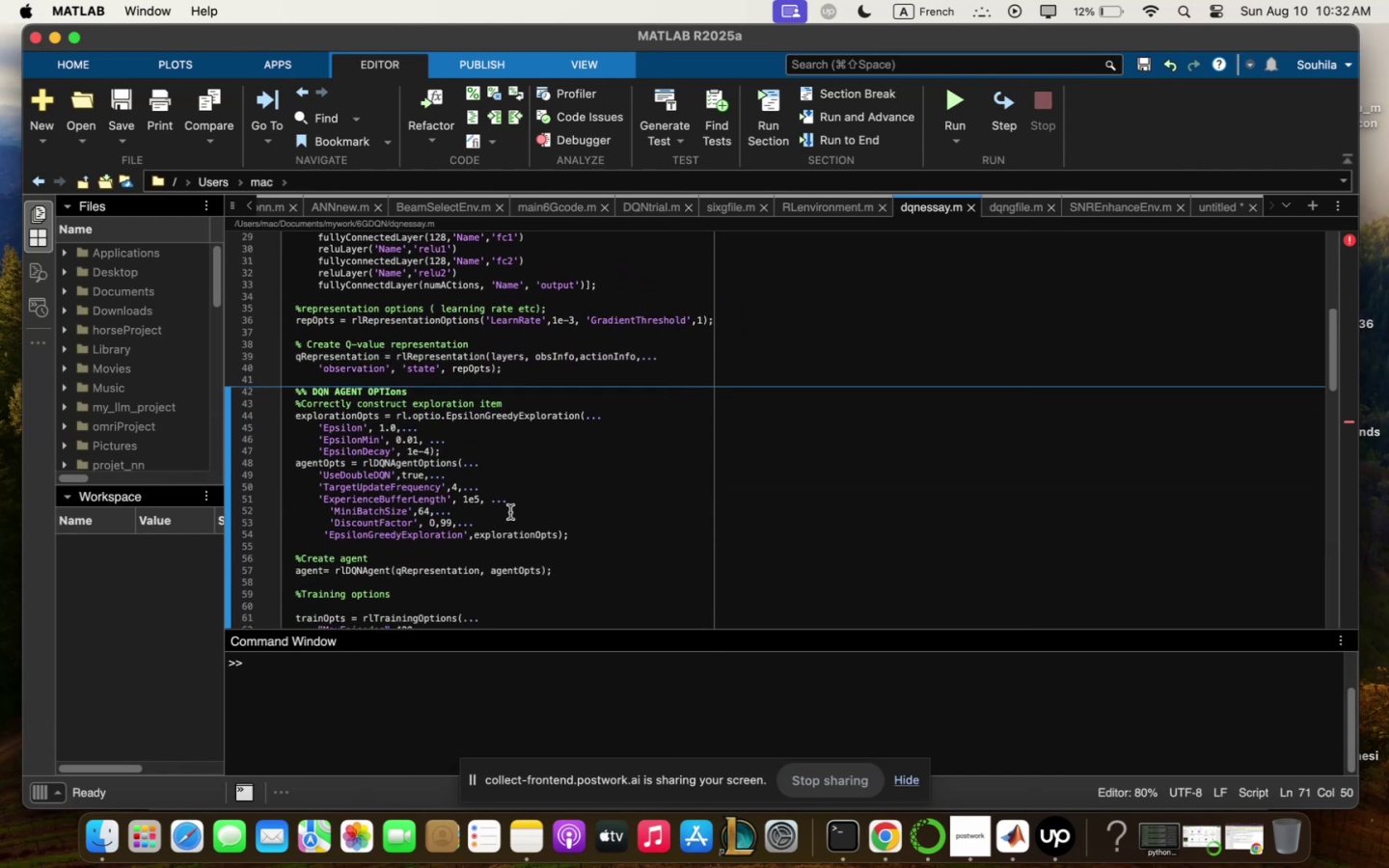 
left_click([510, 512])
 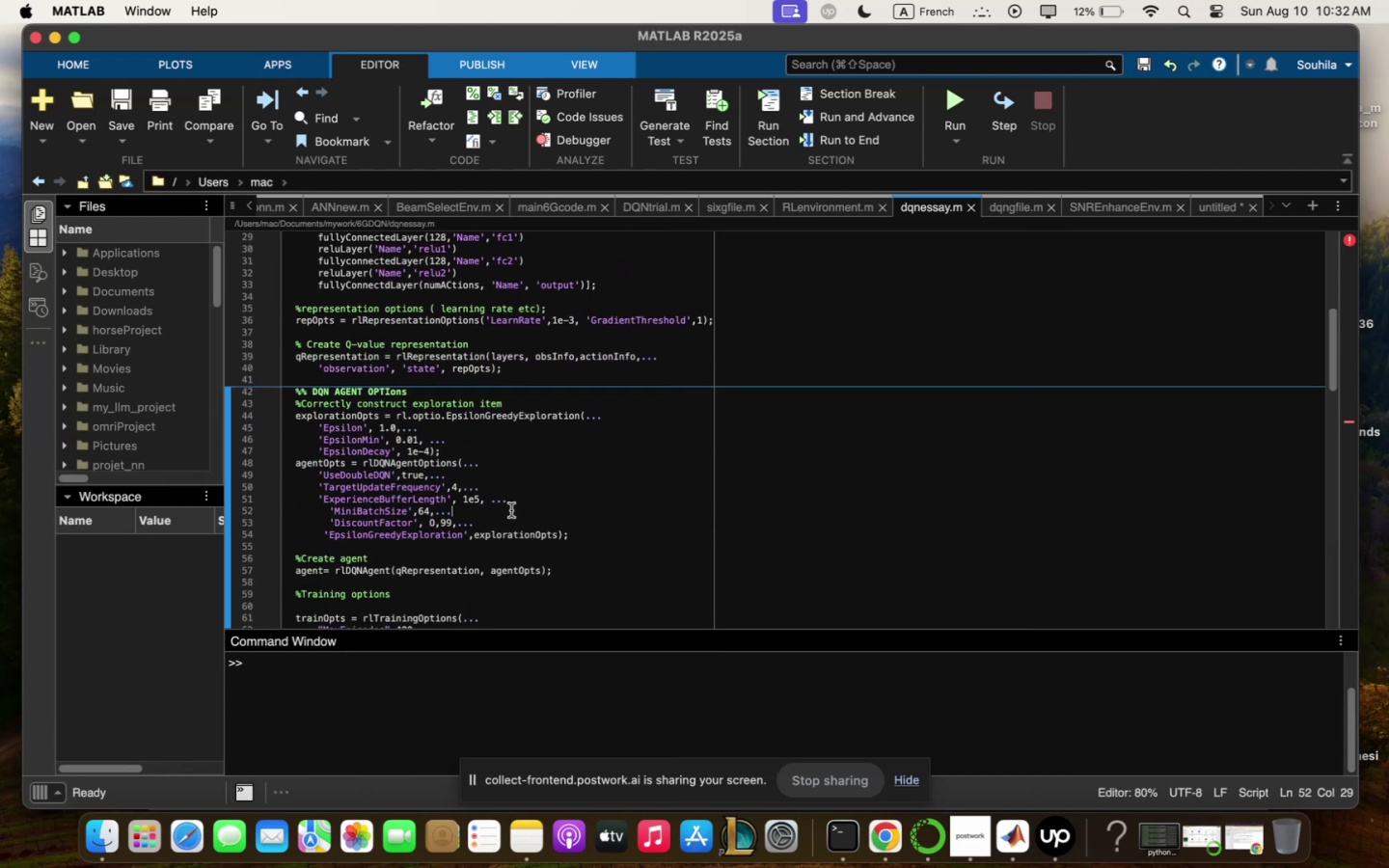 
scroll: coordinate [511, 510], scroll_direction: down, amount: 4.0
 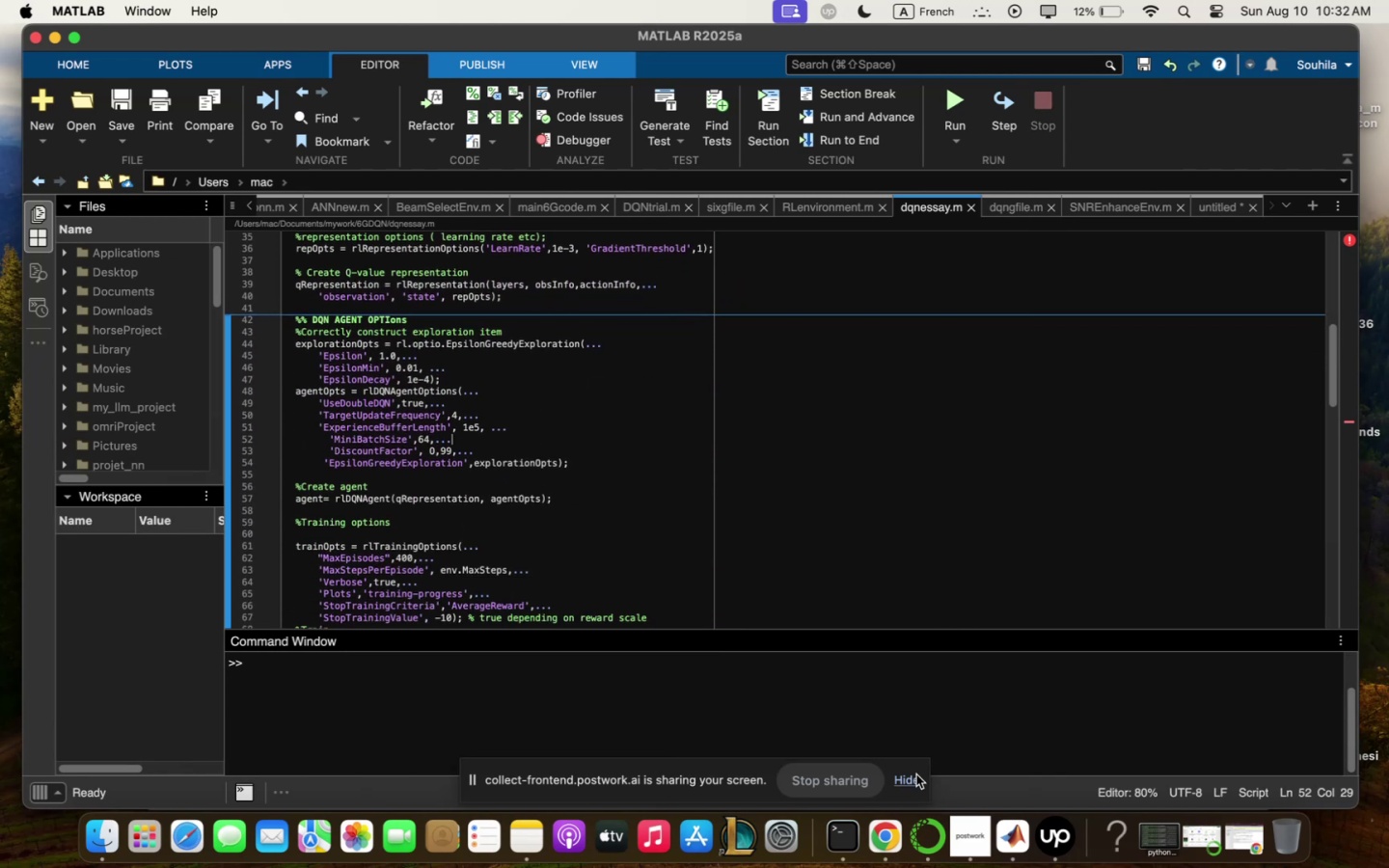 
left_click([912, 780])
 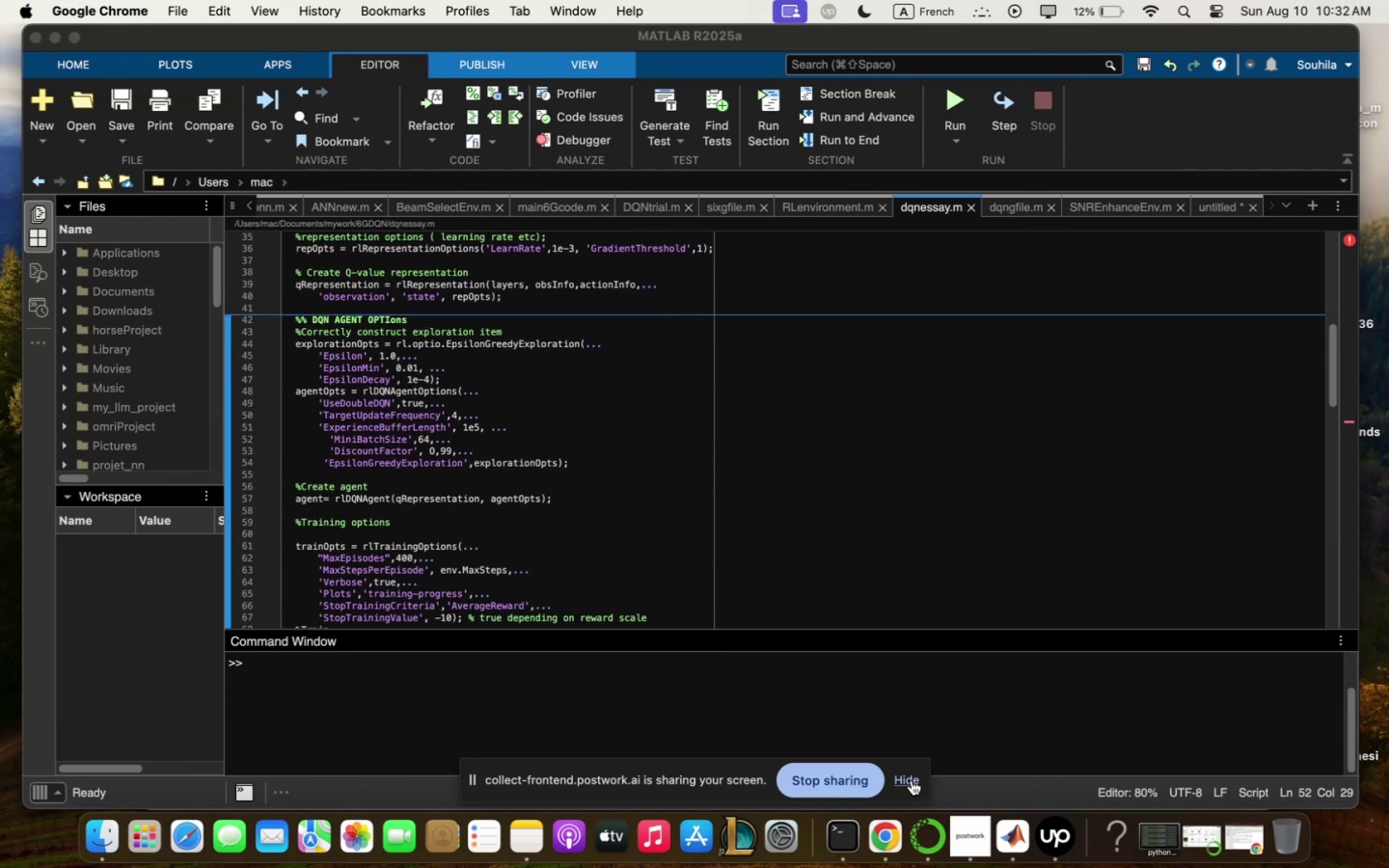 
left_click([912, 780])
 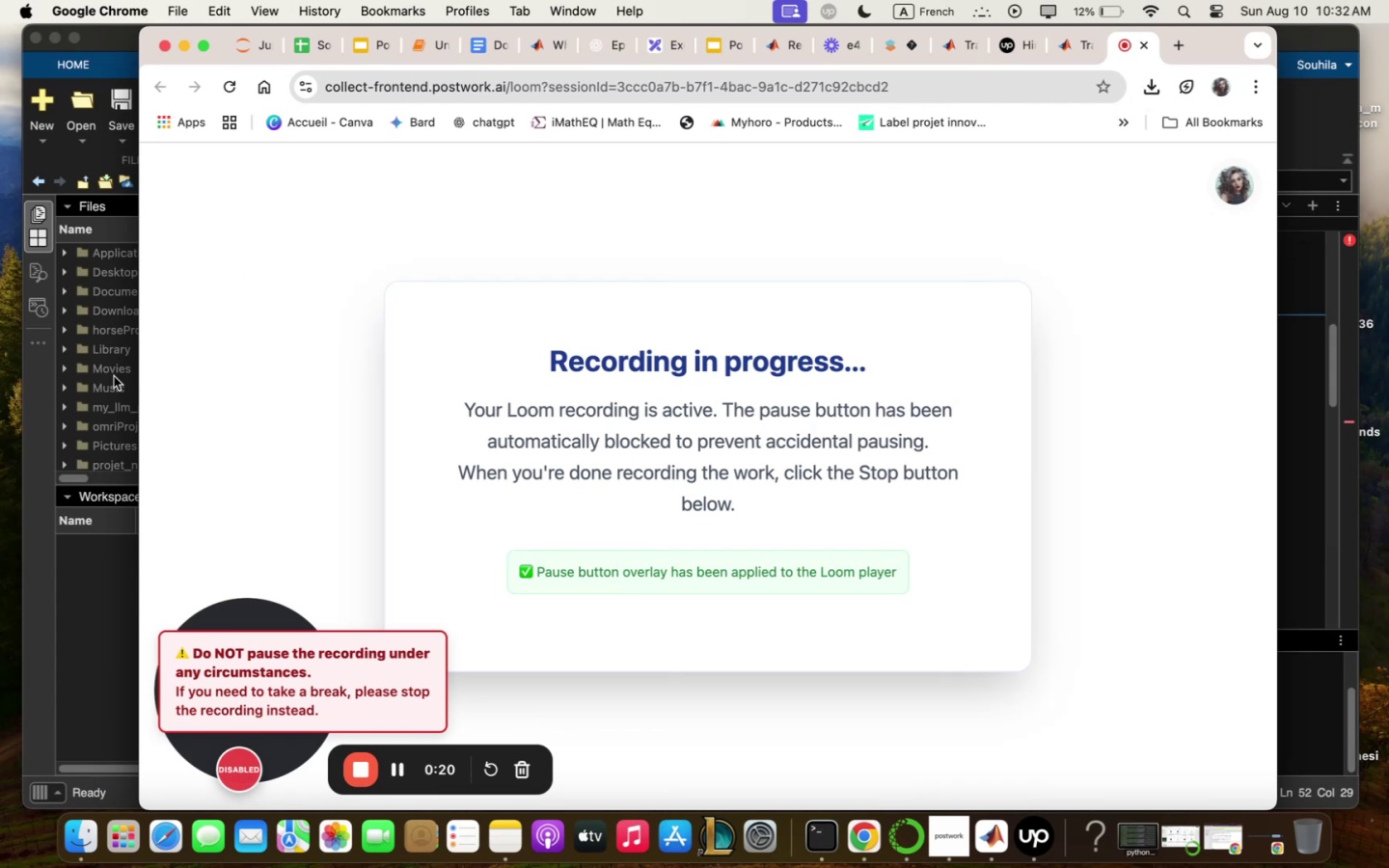 
left_click([89, 557])
 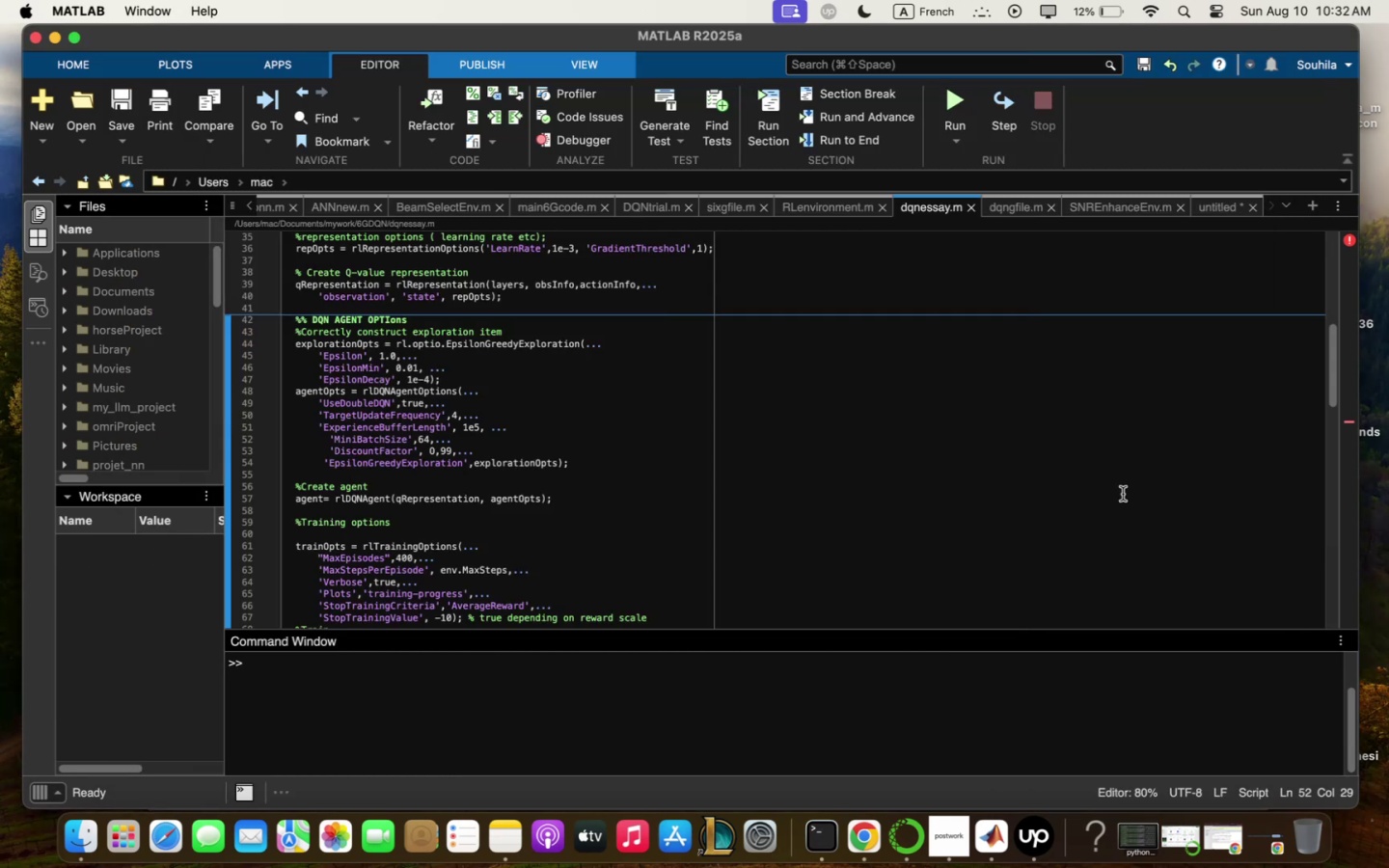 
wait(5.91)
 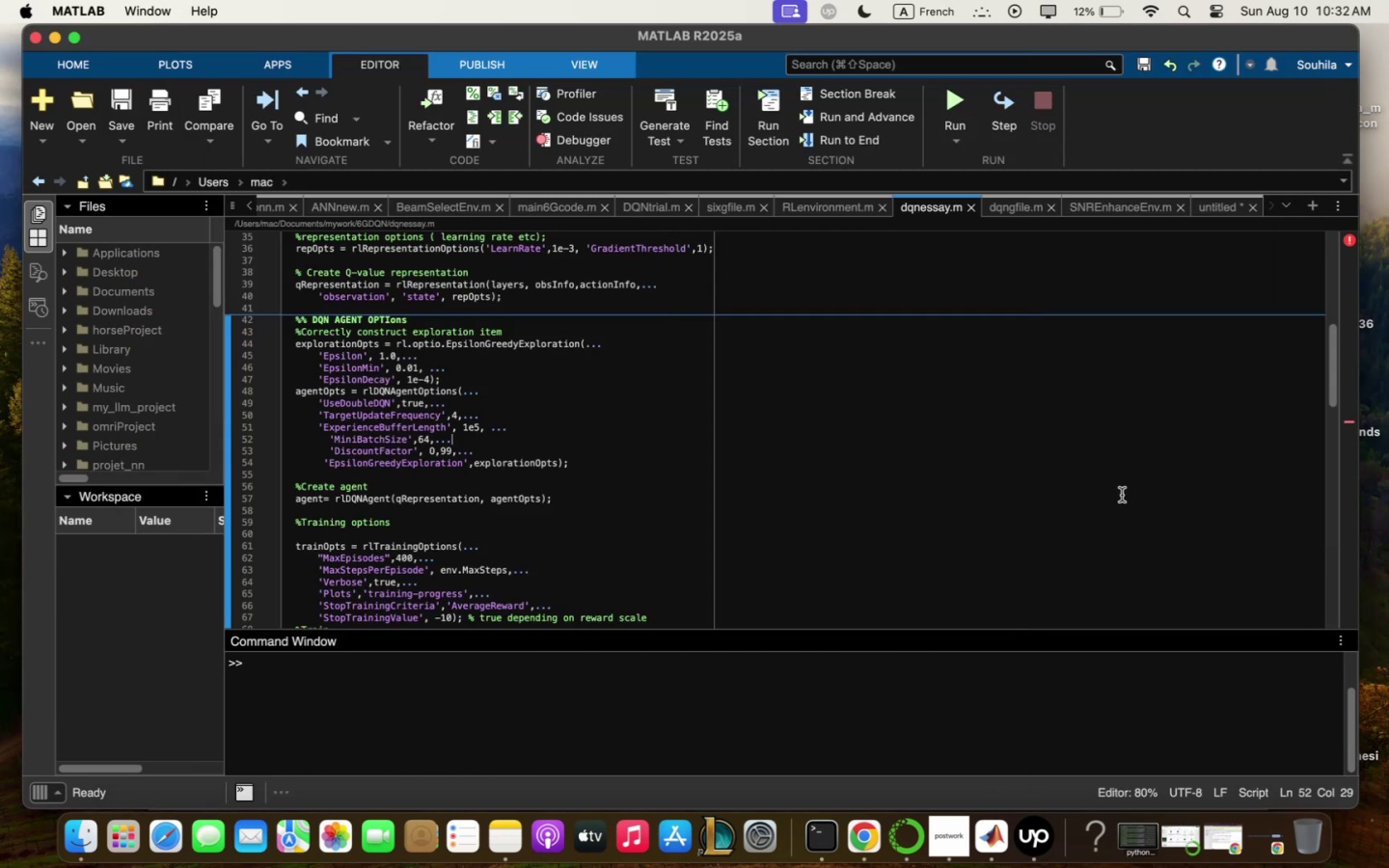 
scroll: coordinate [719, 485], scroll_direction: down, amount: 10.0
 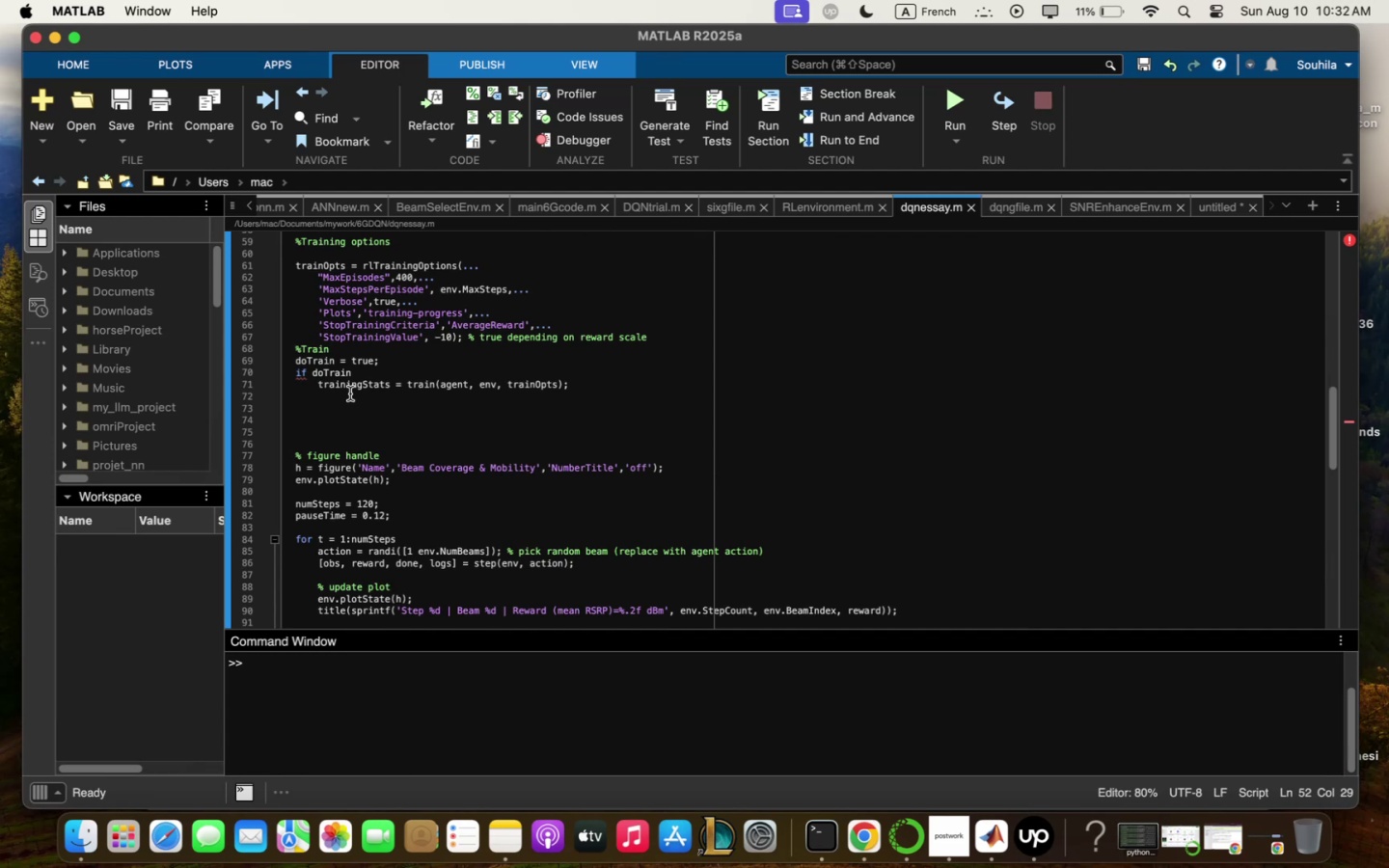 
wait(9.06)
 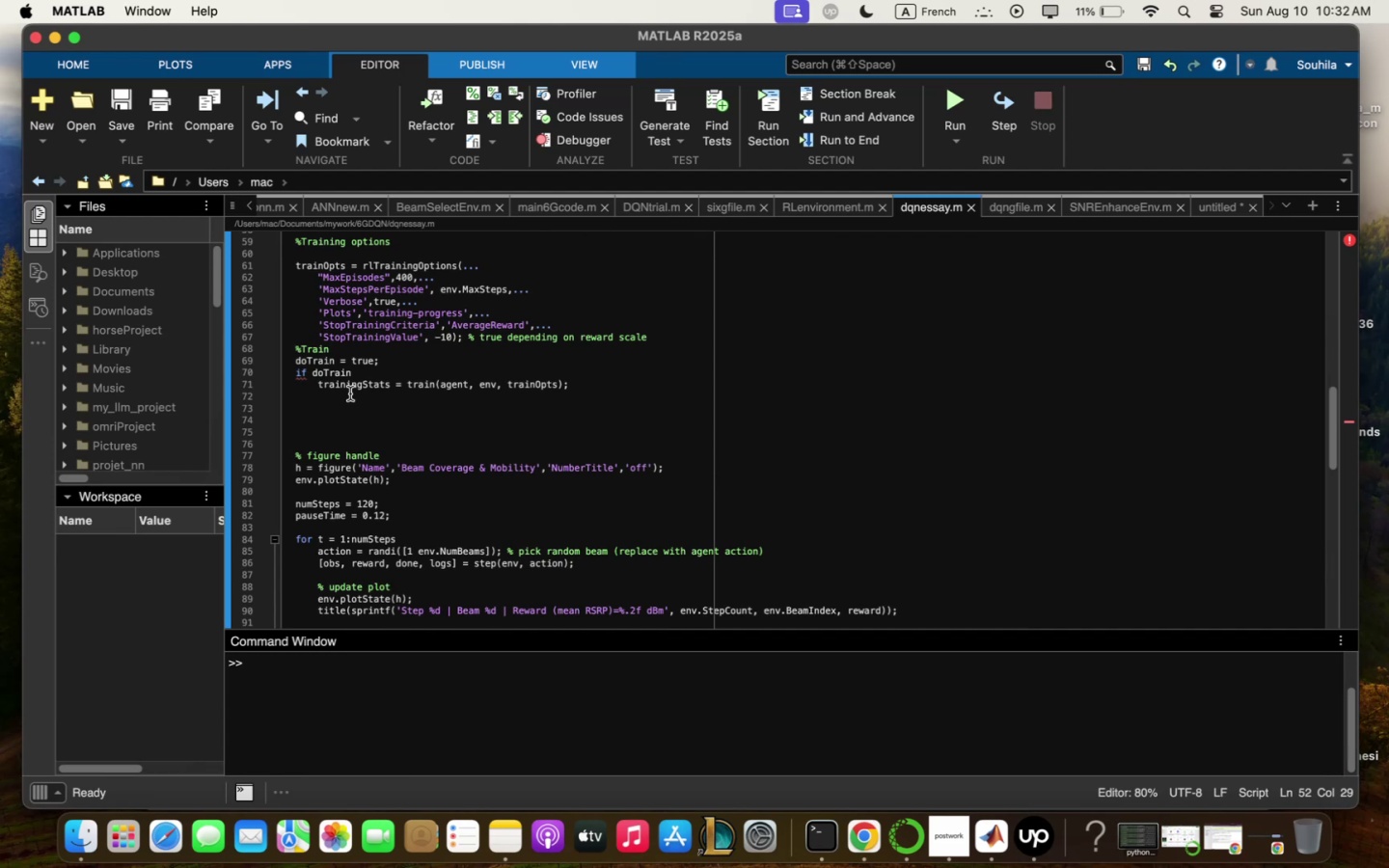 
left_click([1027, 212])
 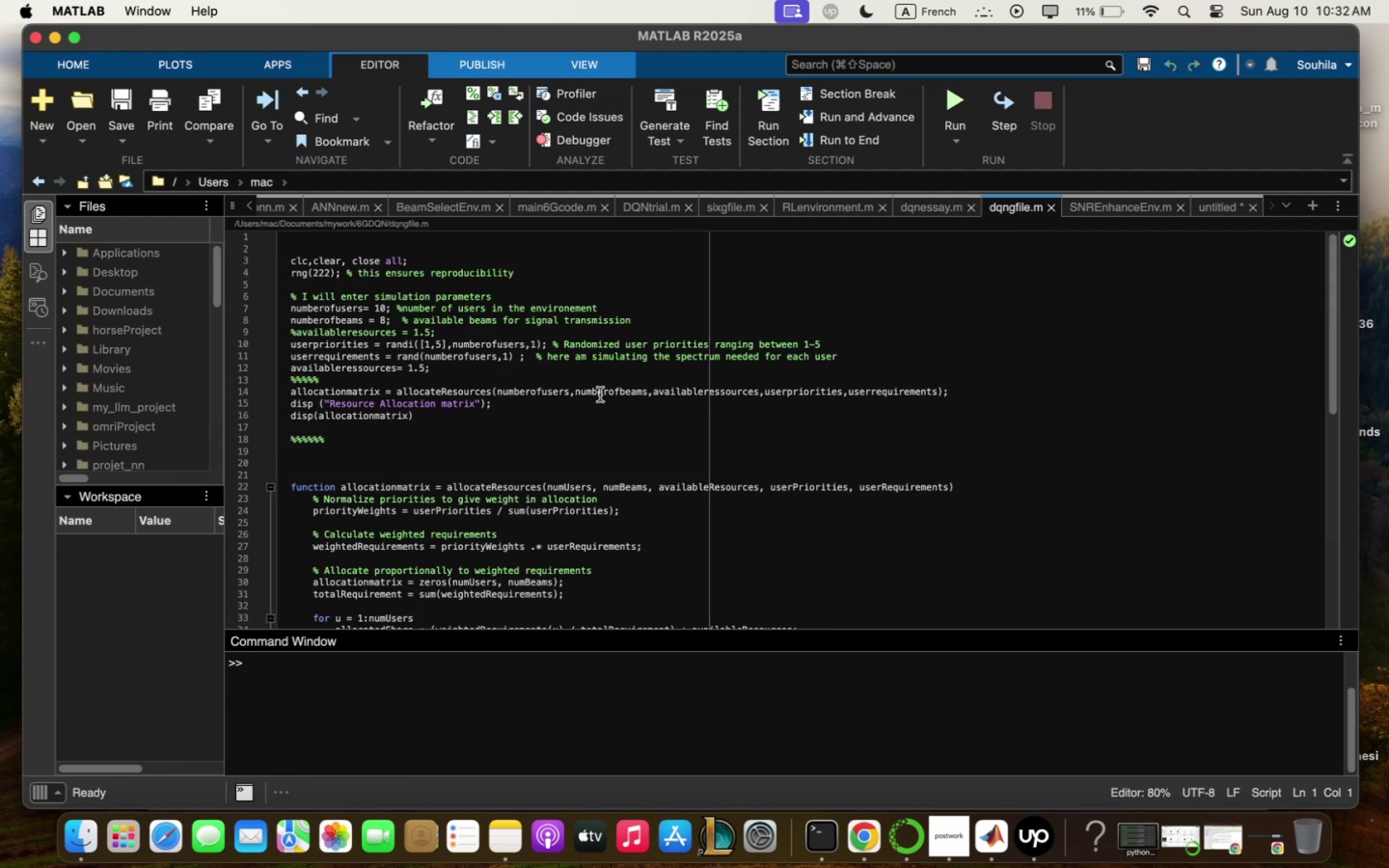 
scroll: coordinate [600, 395], scroll_direction: down, amount: 9.0
 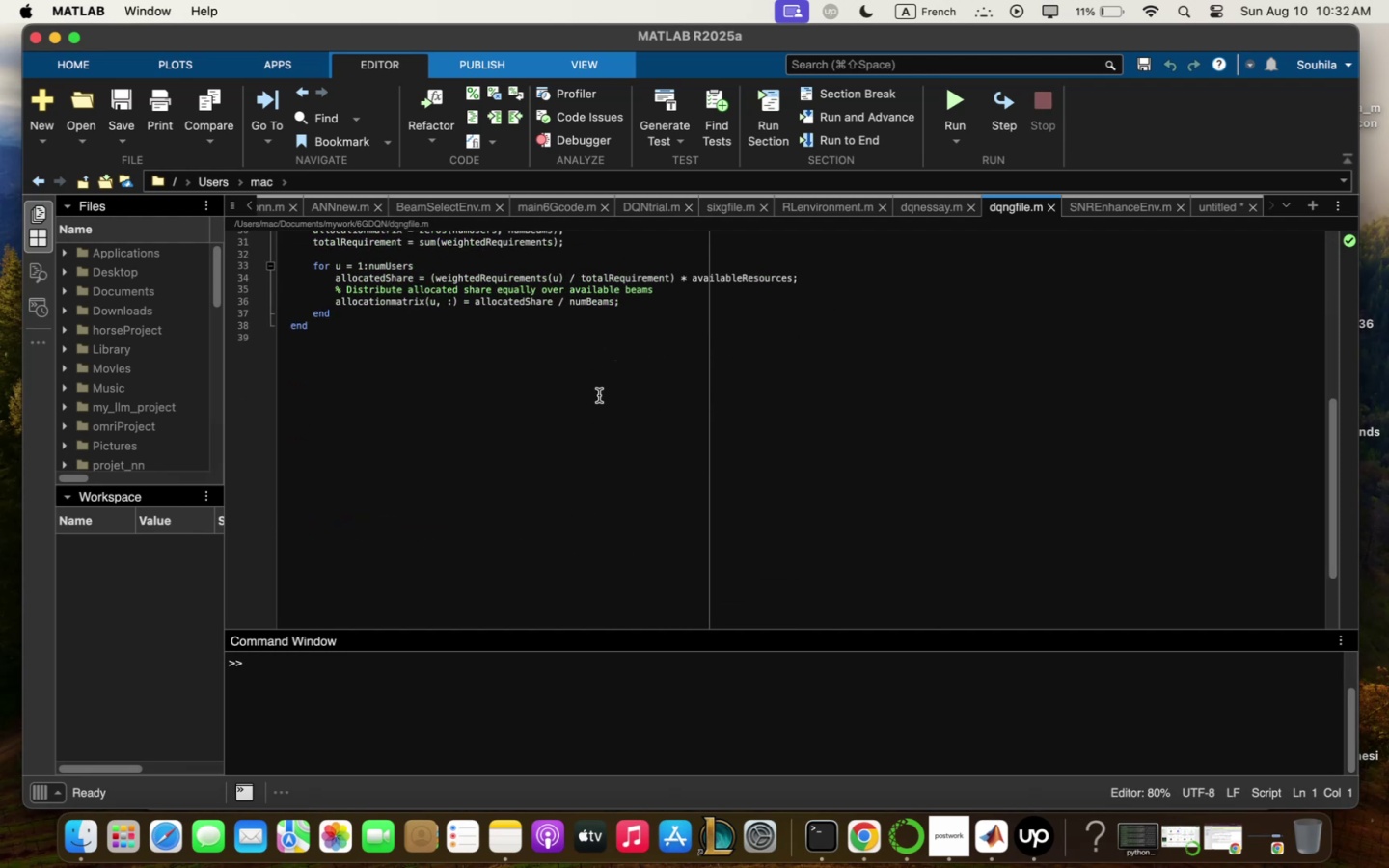 
scroll: coordinate [599, 395], scroll_direction: up, amount: 5.0
 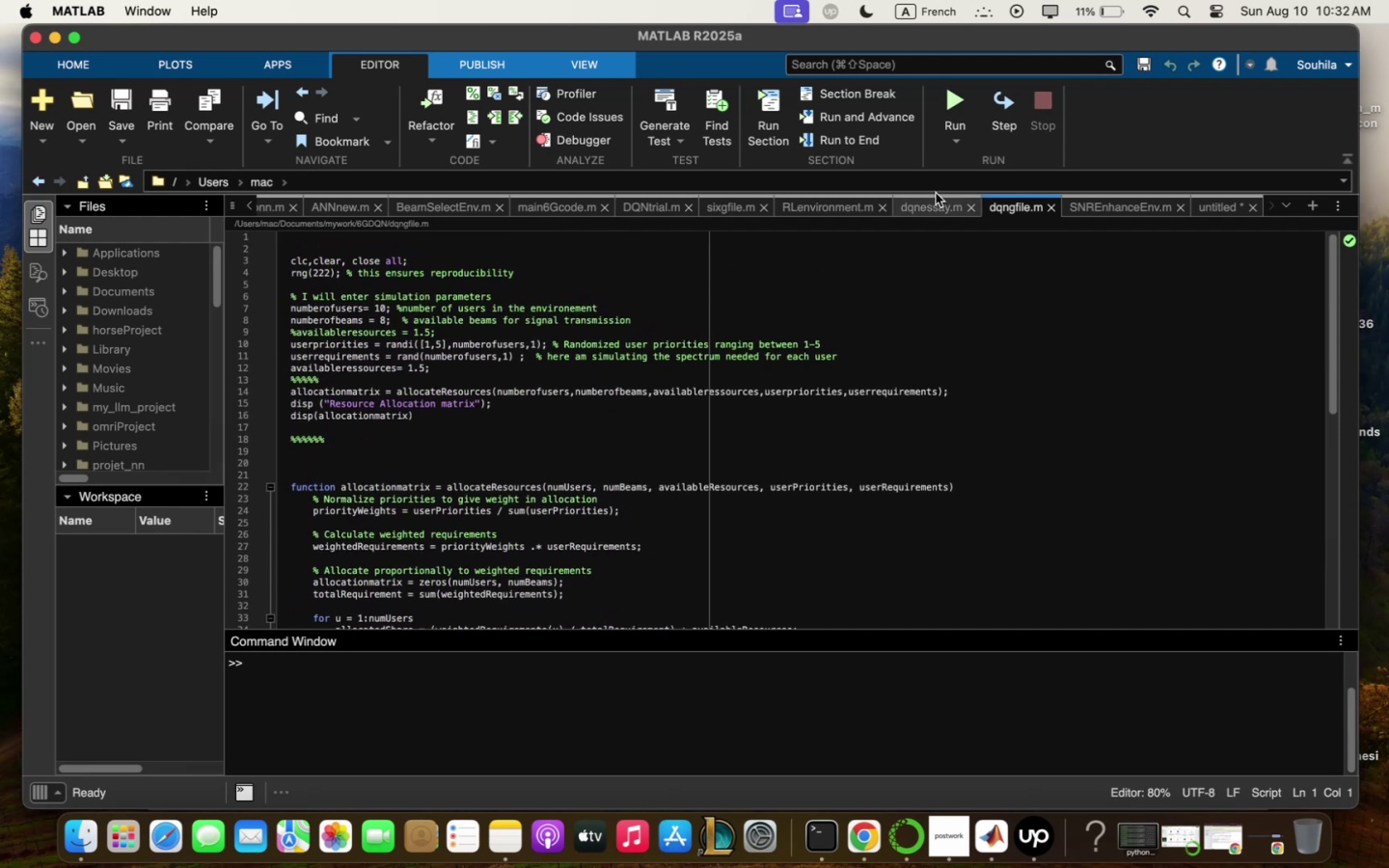 
mouse_move([922, 186])
 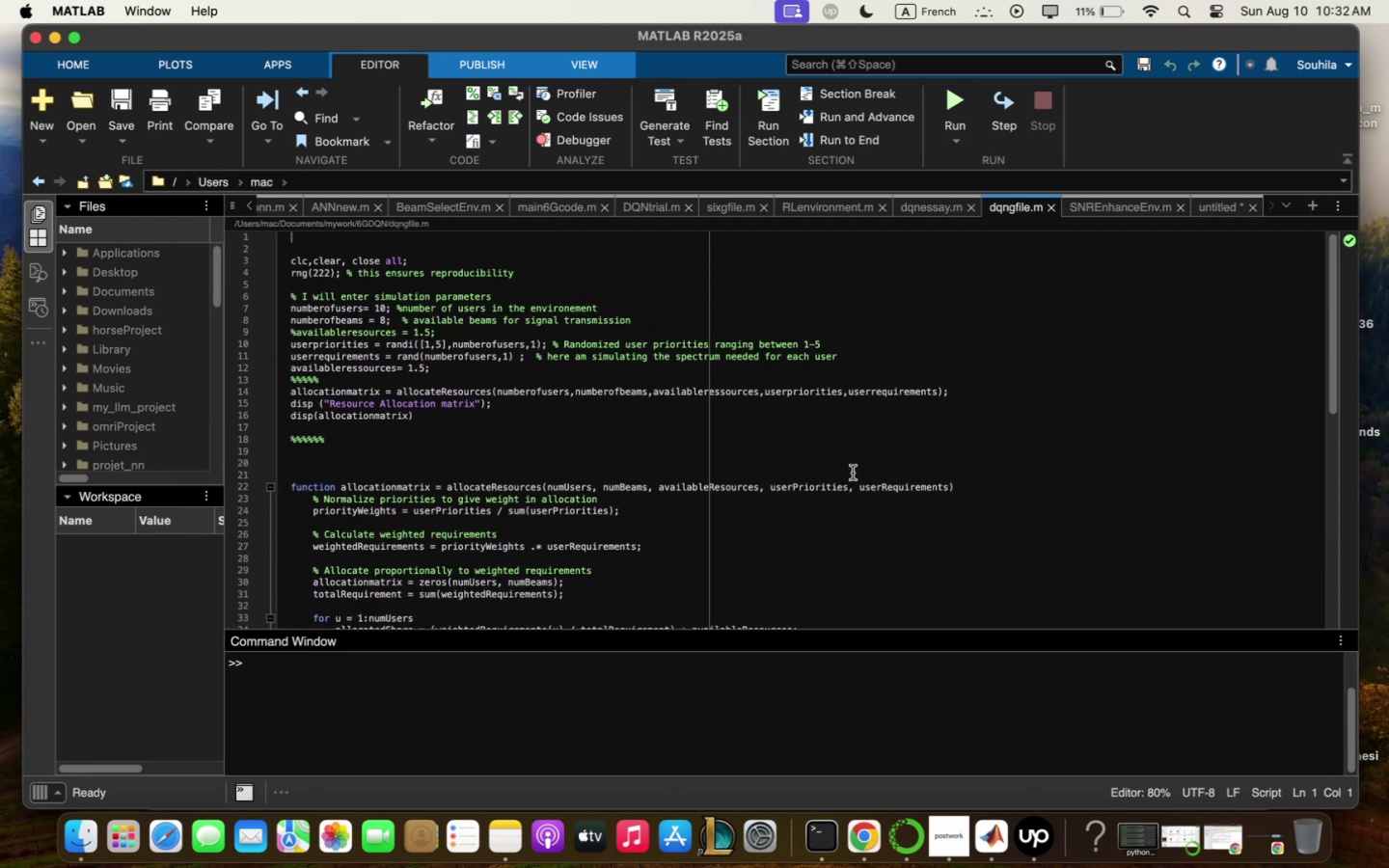 
scroll: coordinate [853, 473], scroll_direction: down, amount: 2.0
 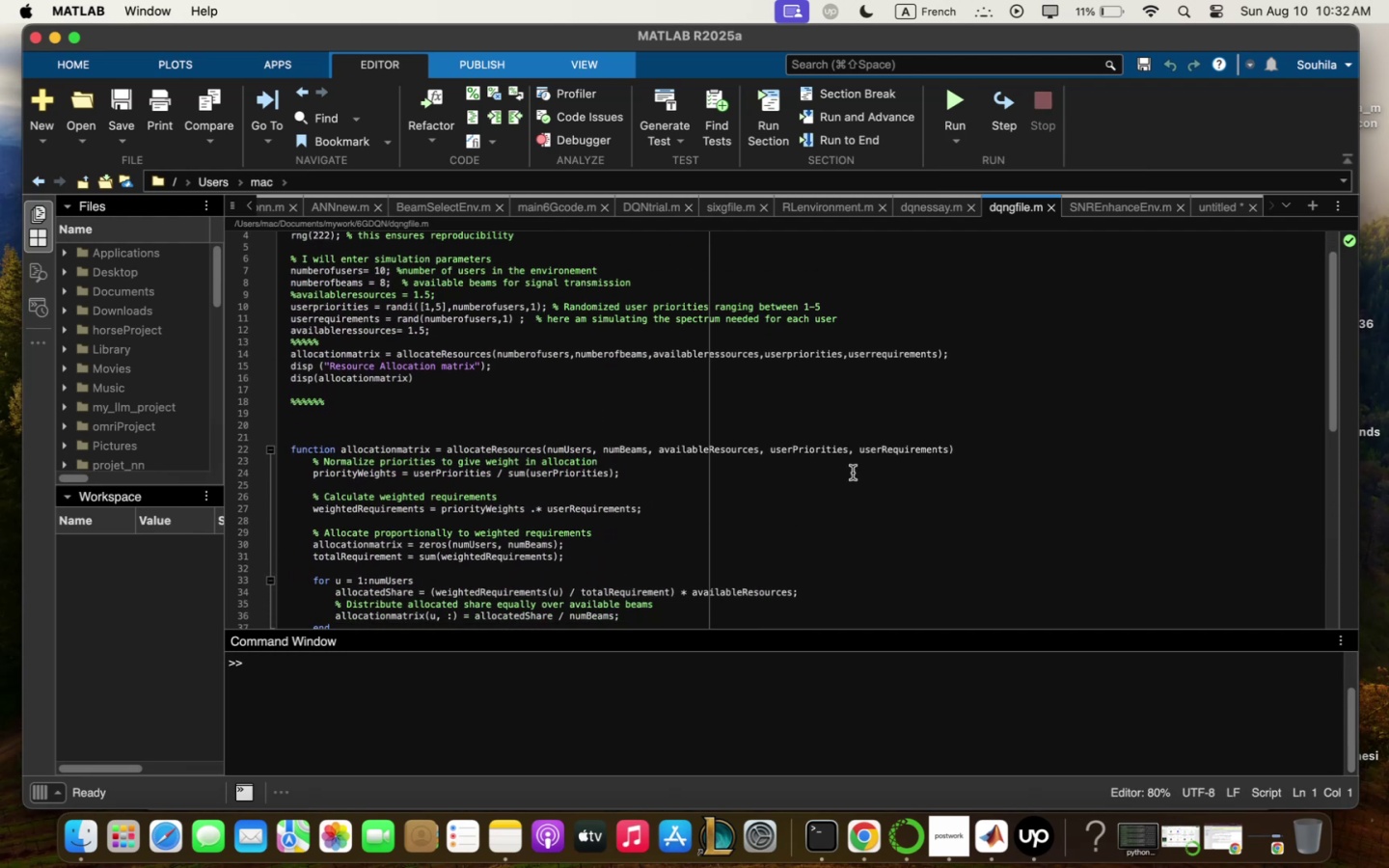 
scroll: coordinate [853, 473], scroll_direction: up, amount: 2.0
 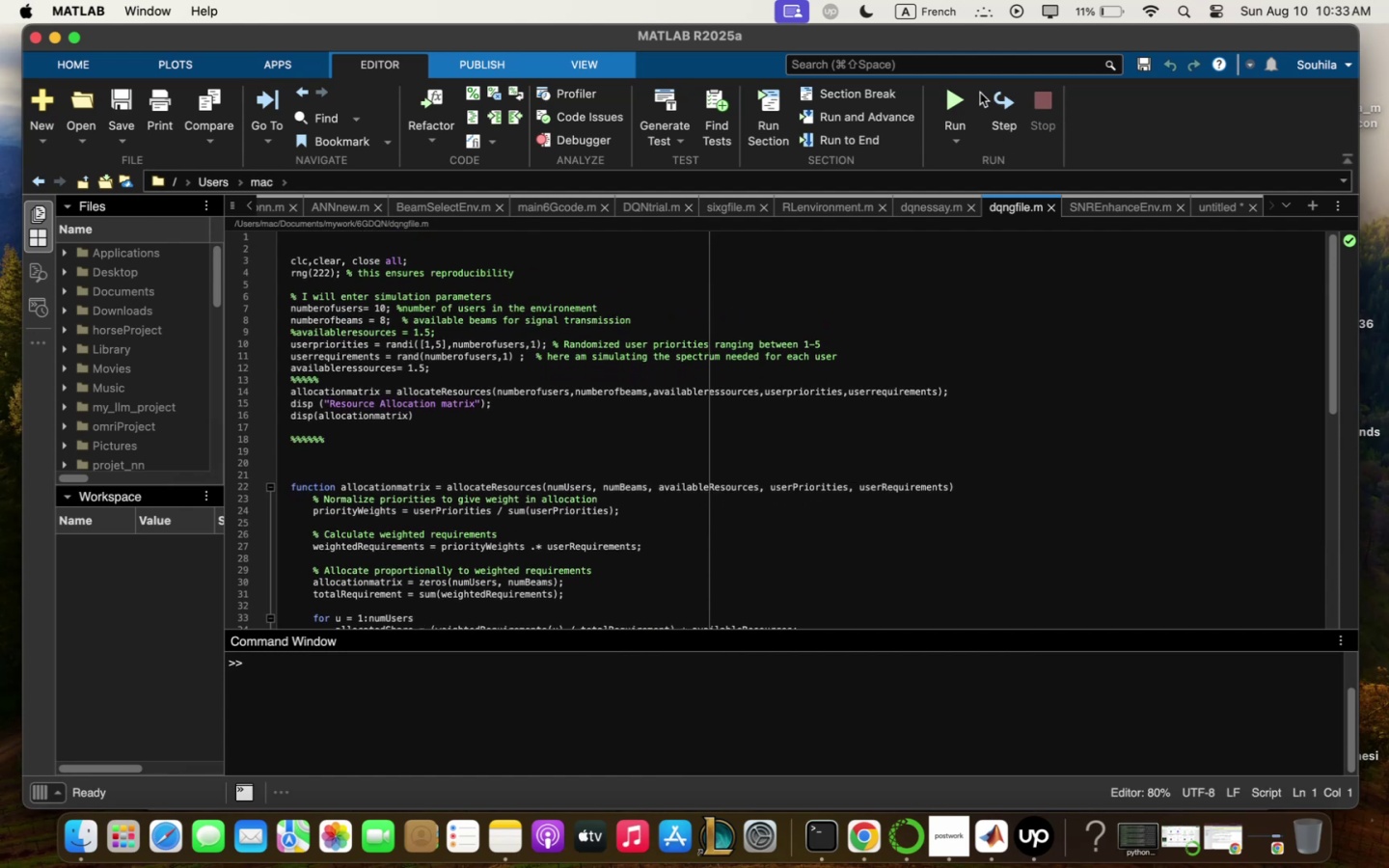 
left_click([969, 96])
 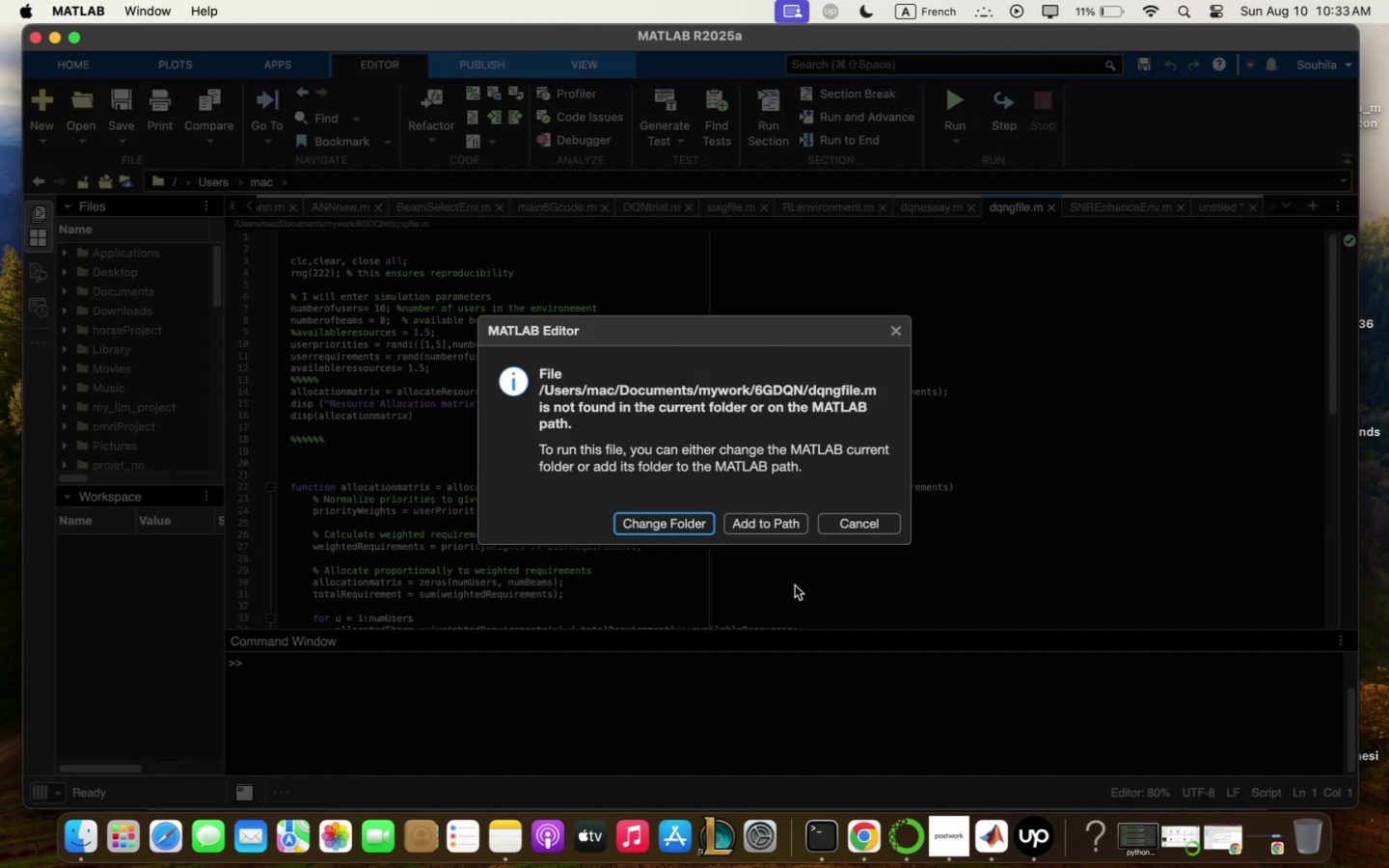 
left_click([776, 527])
 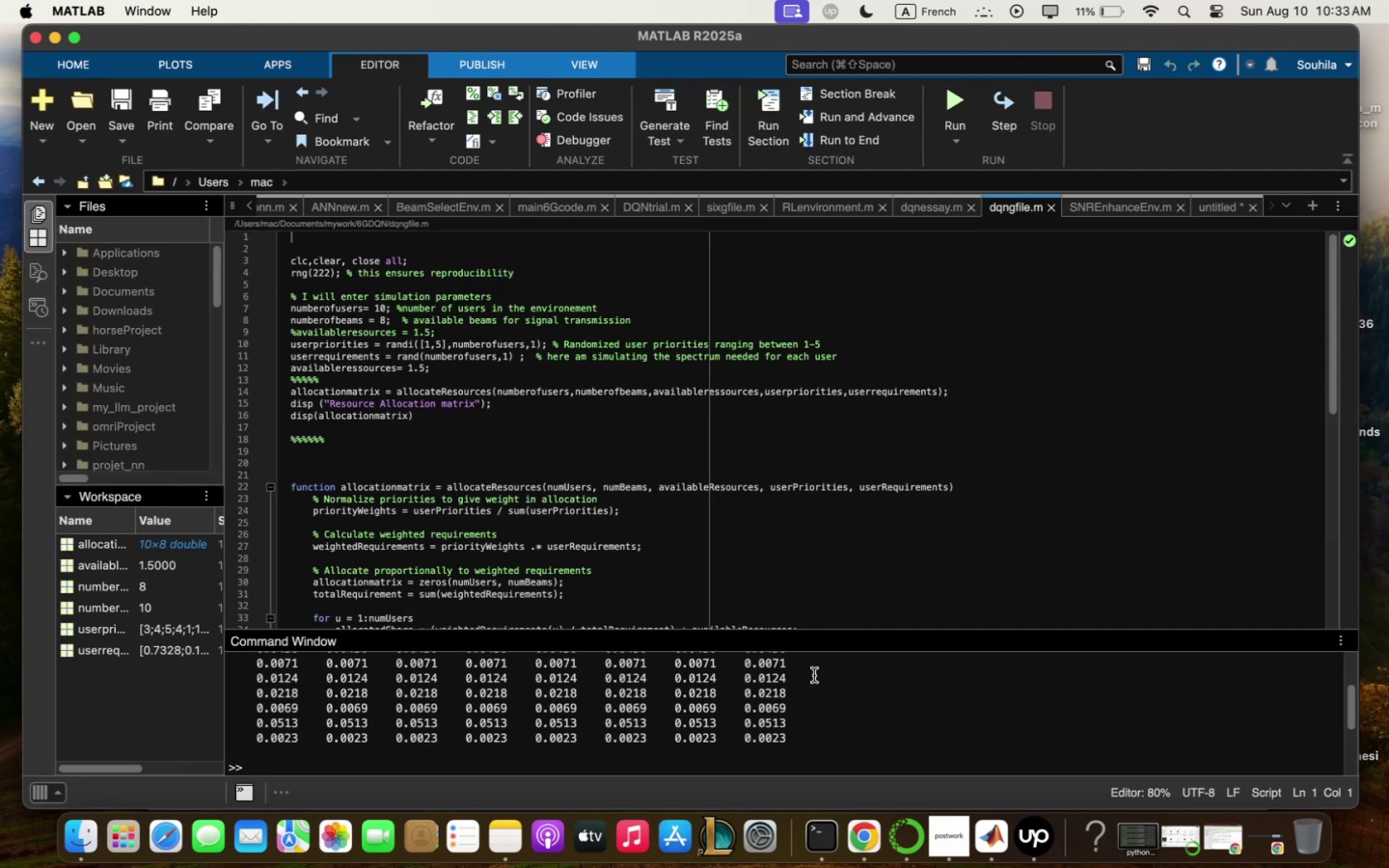 
scroll: coordinate [818, 690], scroll_direction: up, amount: 5.0
 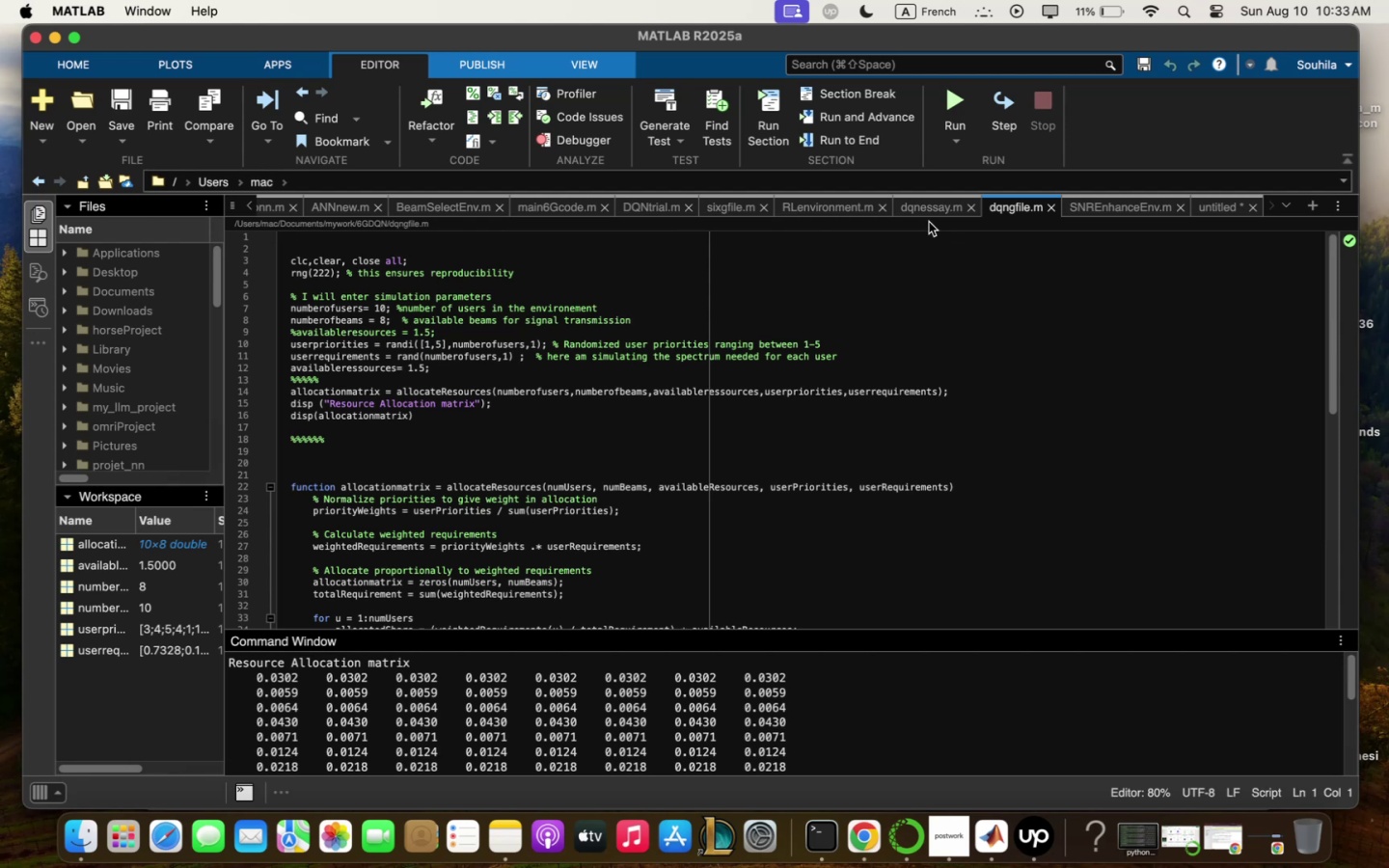 
left_click([846, 210])
 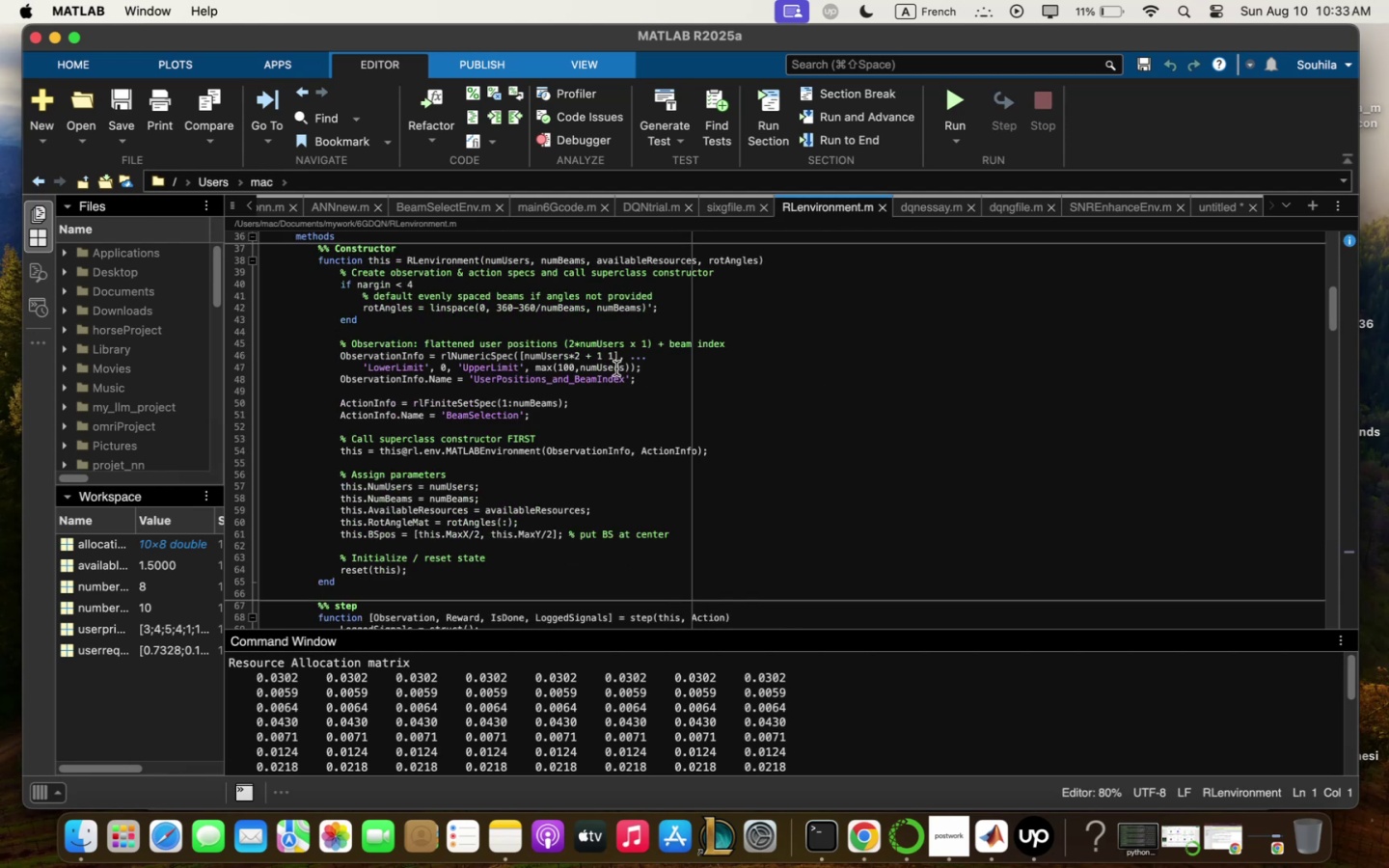 
scroll: coordinate [613, 379], scroll_direction: down, amount: 15.0
 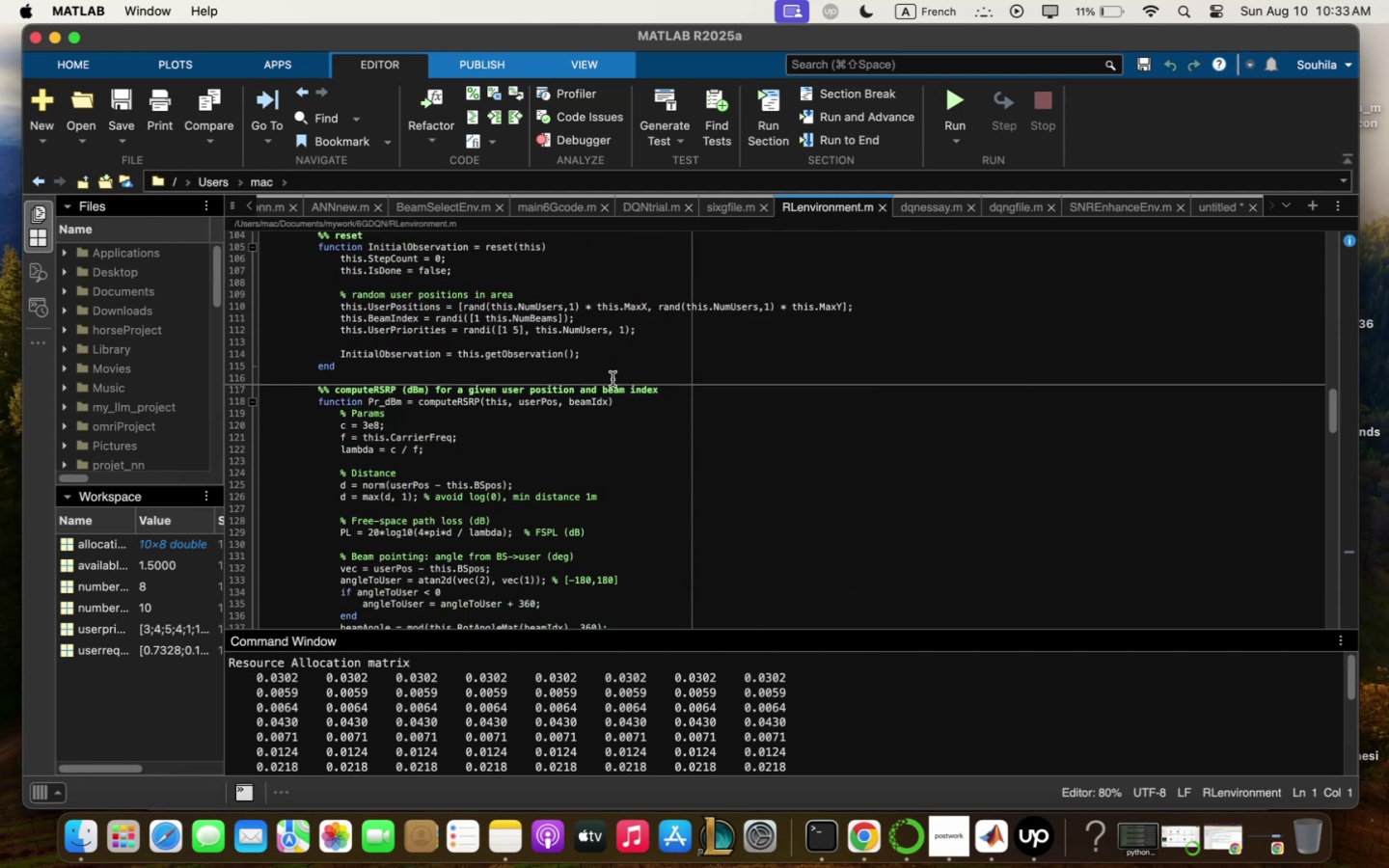 
scroll: coordinate [614, 459], scroll_direction: up, amount: 60.0
 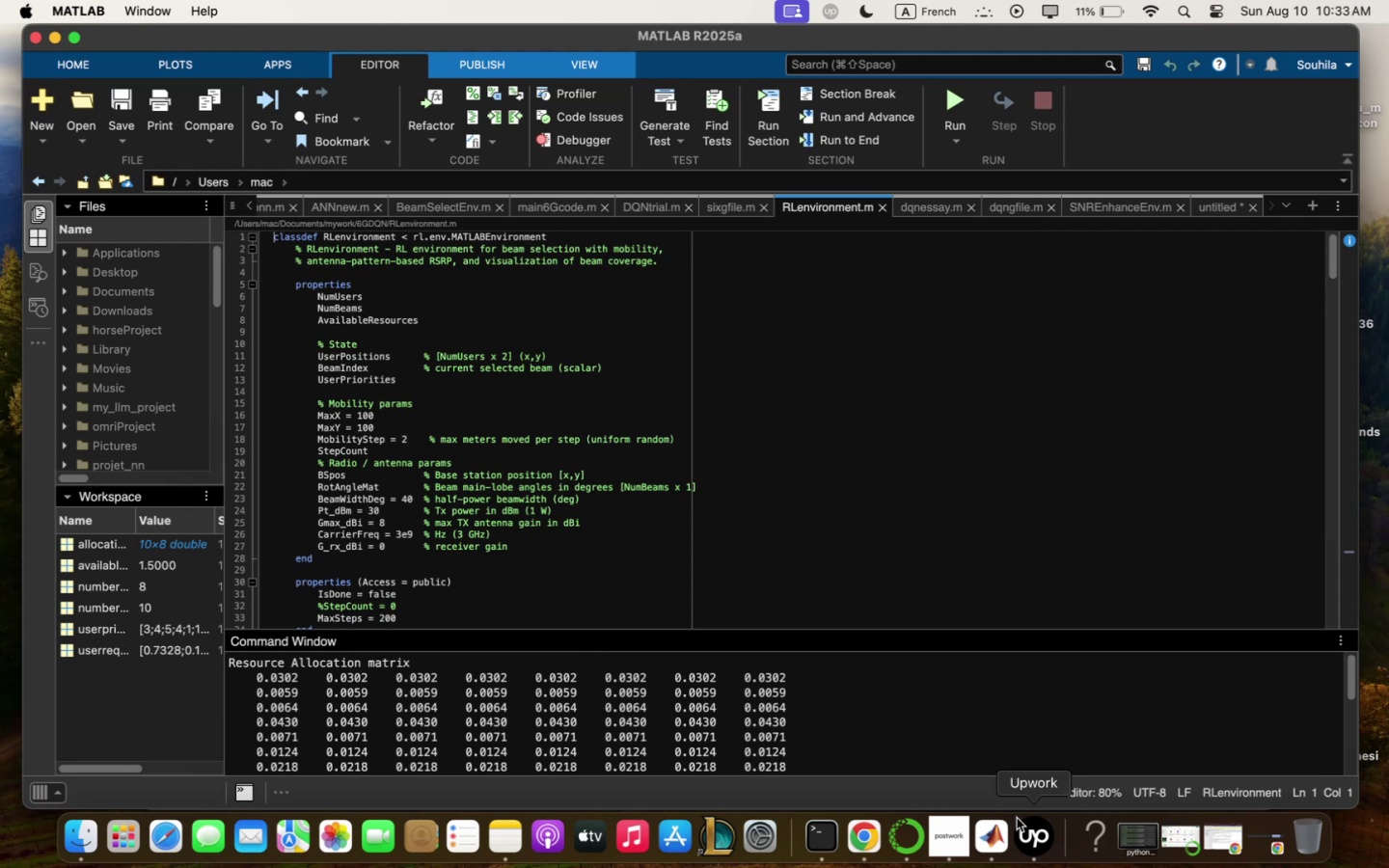 
left_click([876, 842])
 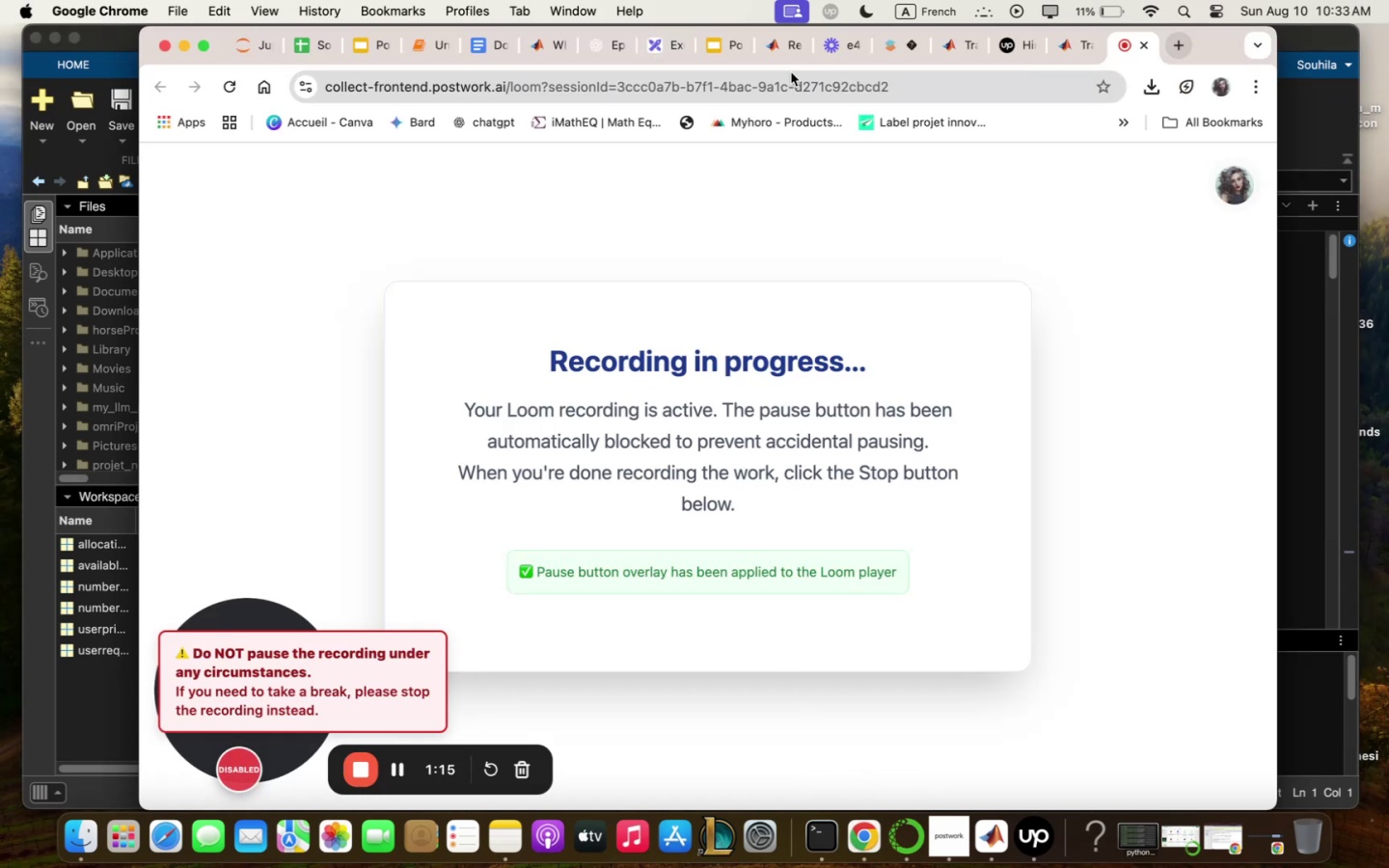 
left_click([608, 51])
 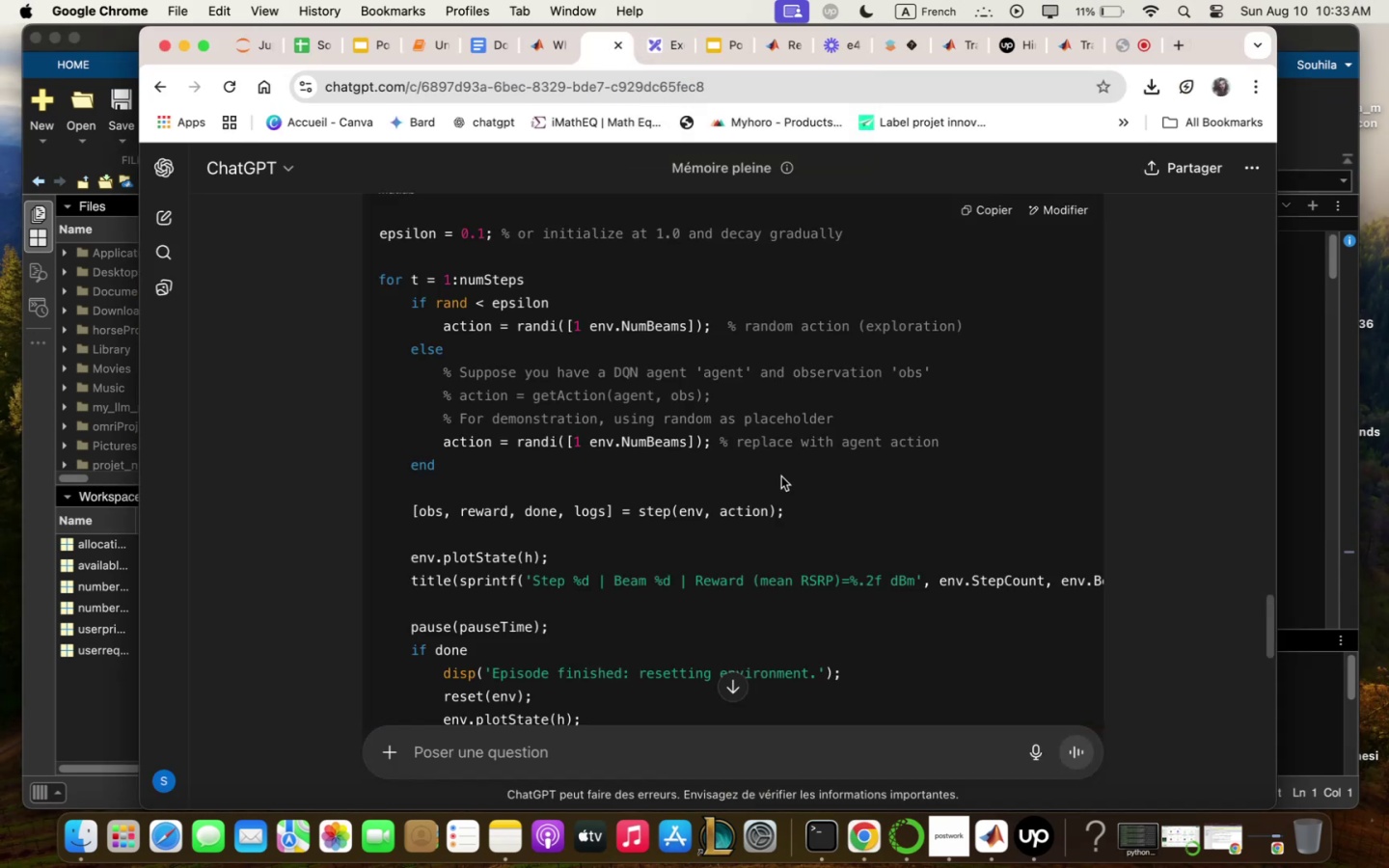 
scroll: coordinate [781, 476], scroll_direction: down, amount: 17.0
 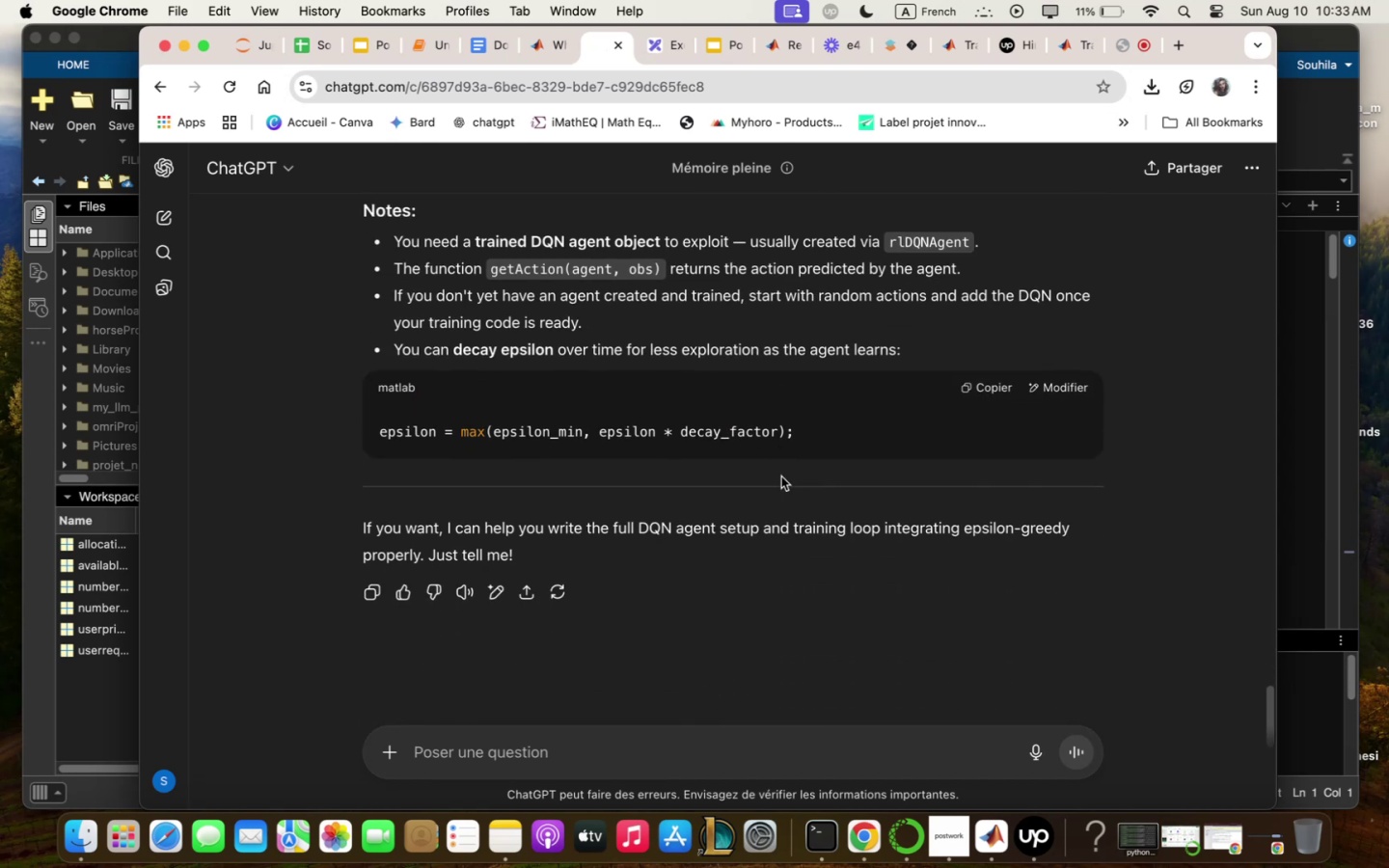 
scroll: coordinate [780, 483], scroll_direction: up, amount: 63.0
 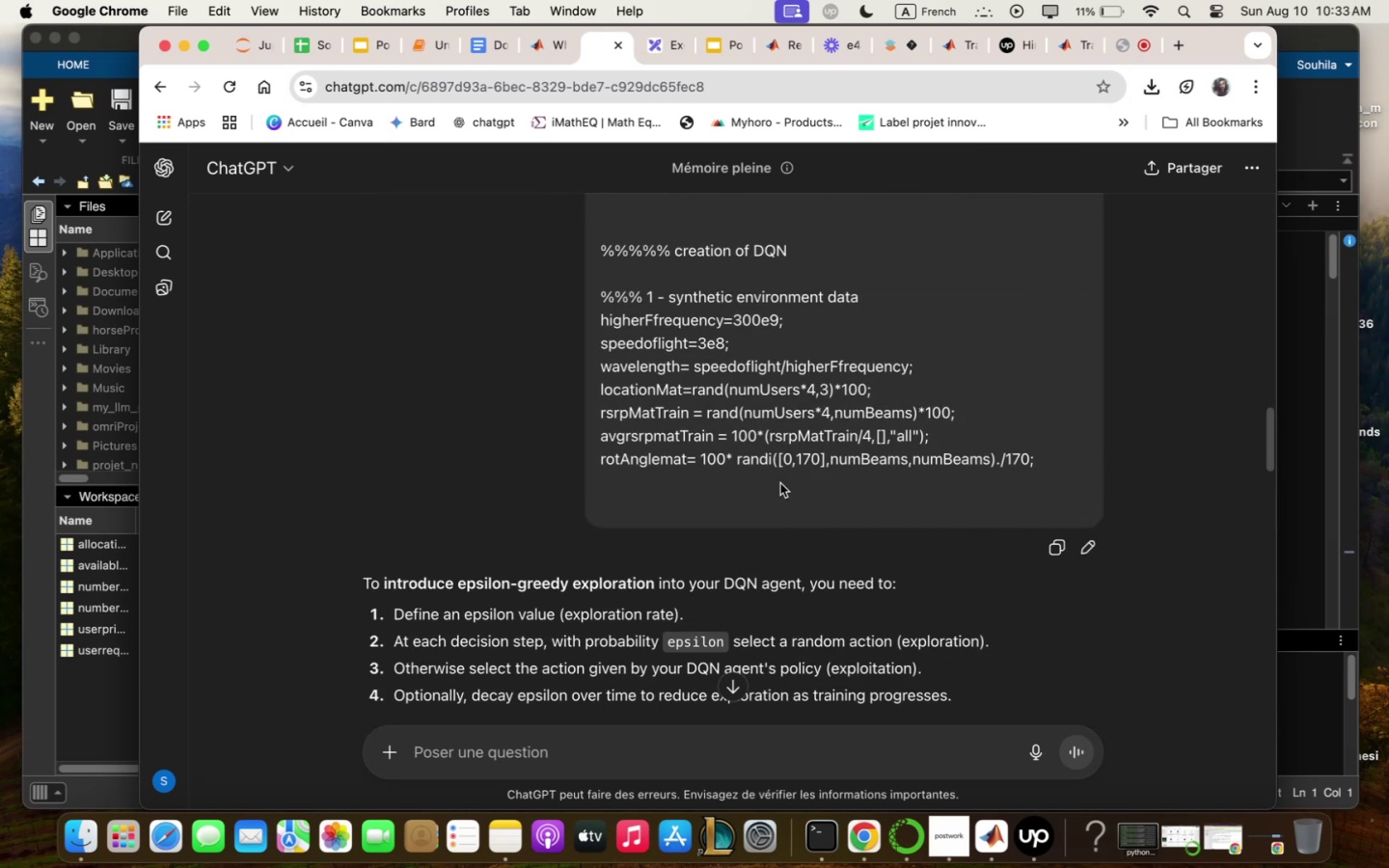 
scroll: coordinate [780, 483], scroll_direction: down, amount: 5.0
 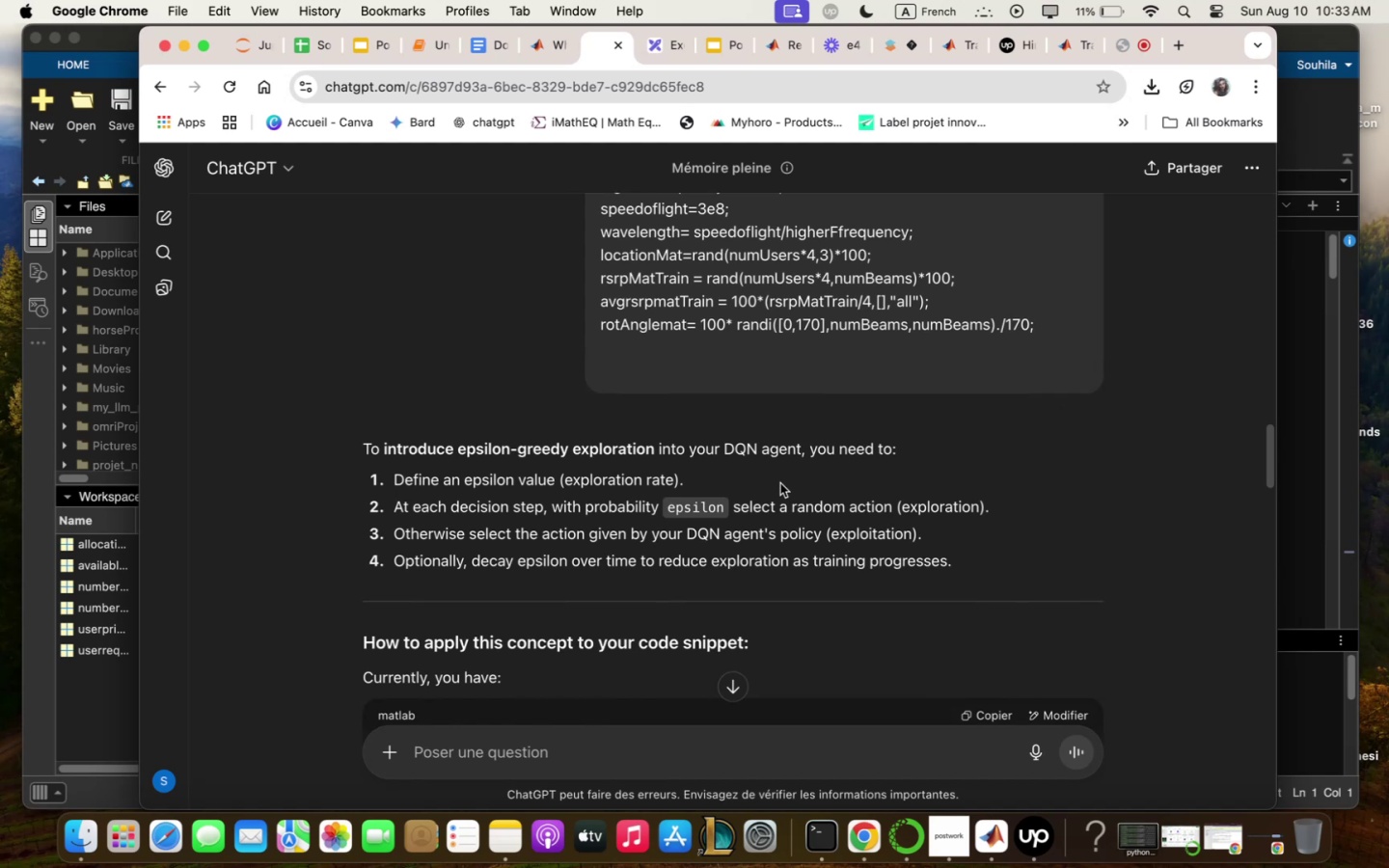 
wait(11.93)
 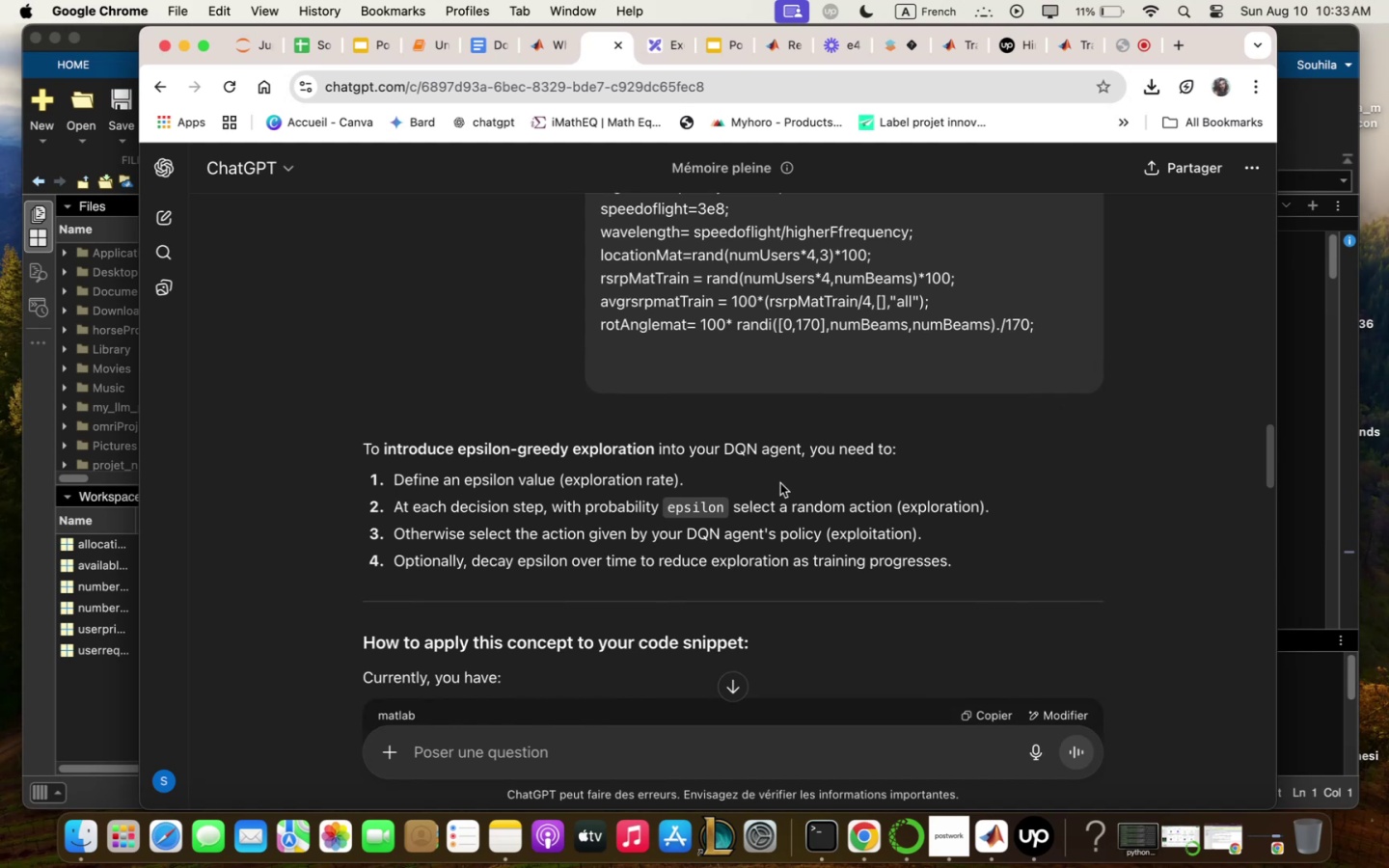 
scroll: coordinate [780, 483], scroll_direction: down, amount: 8.0
 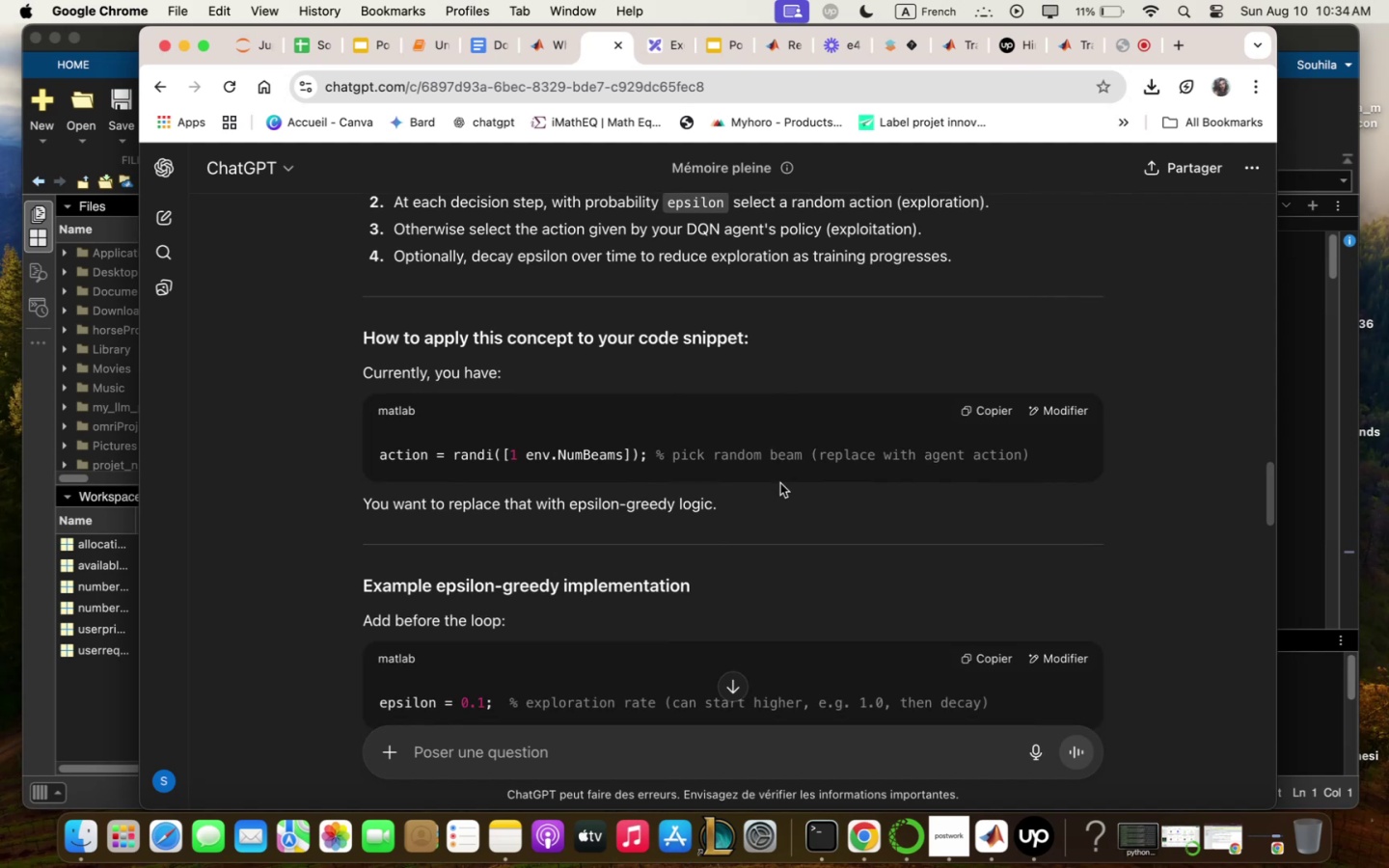 
wait(16.69)
 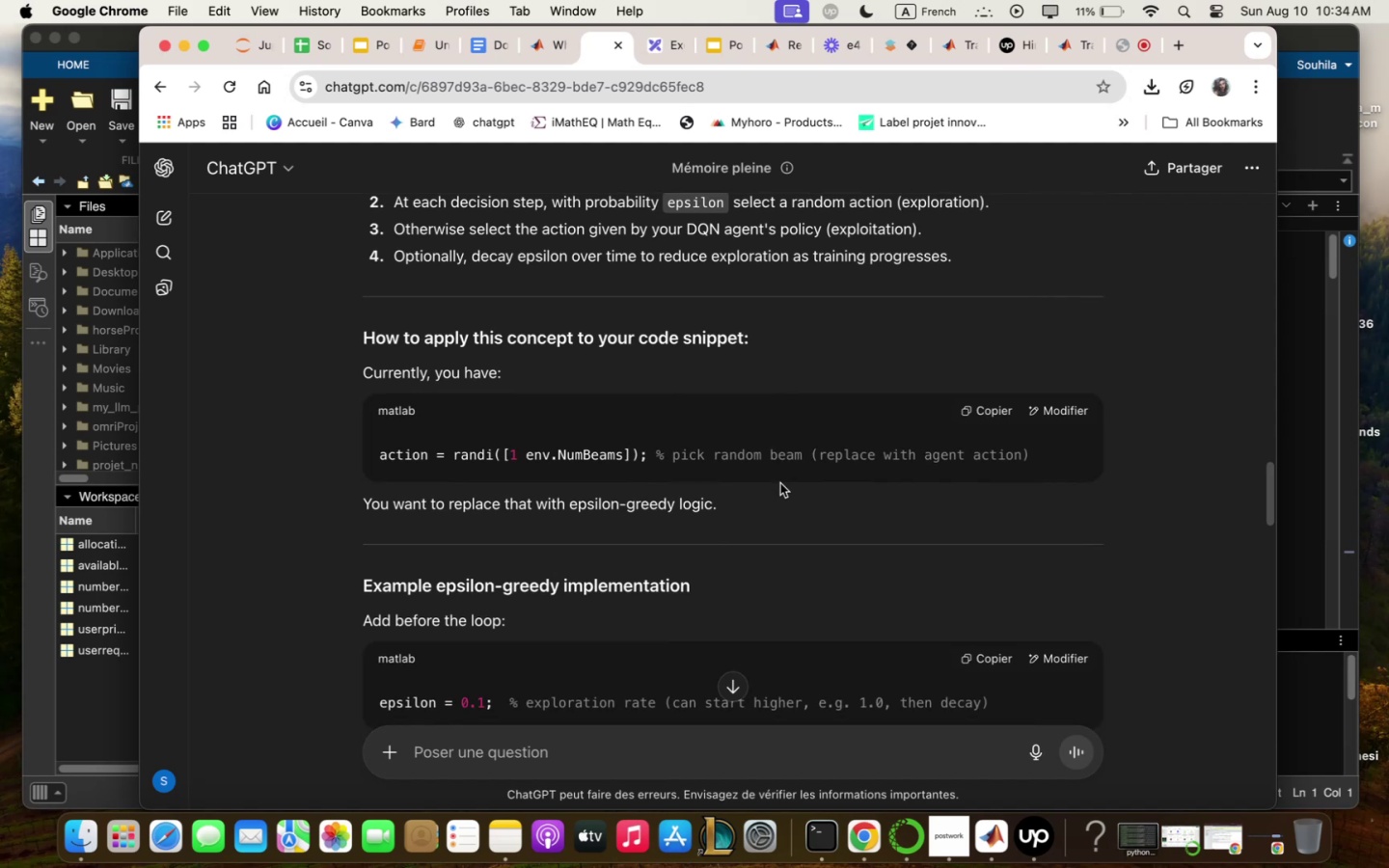 
scroll: coordinate [605, 521], scroll_direction: down, amount: 21.0
 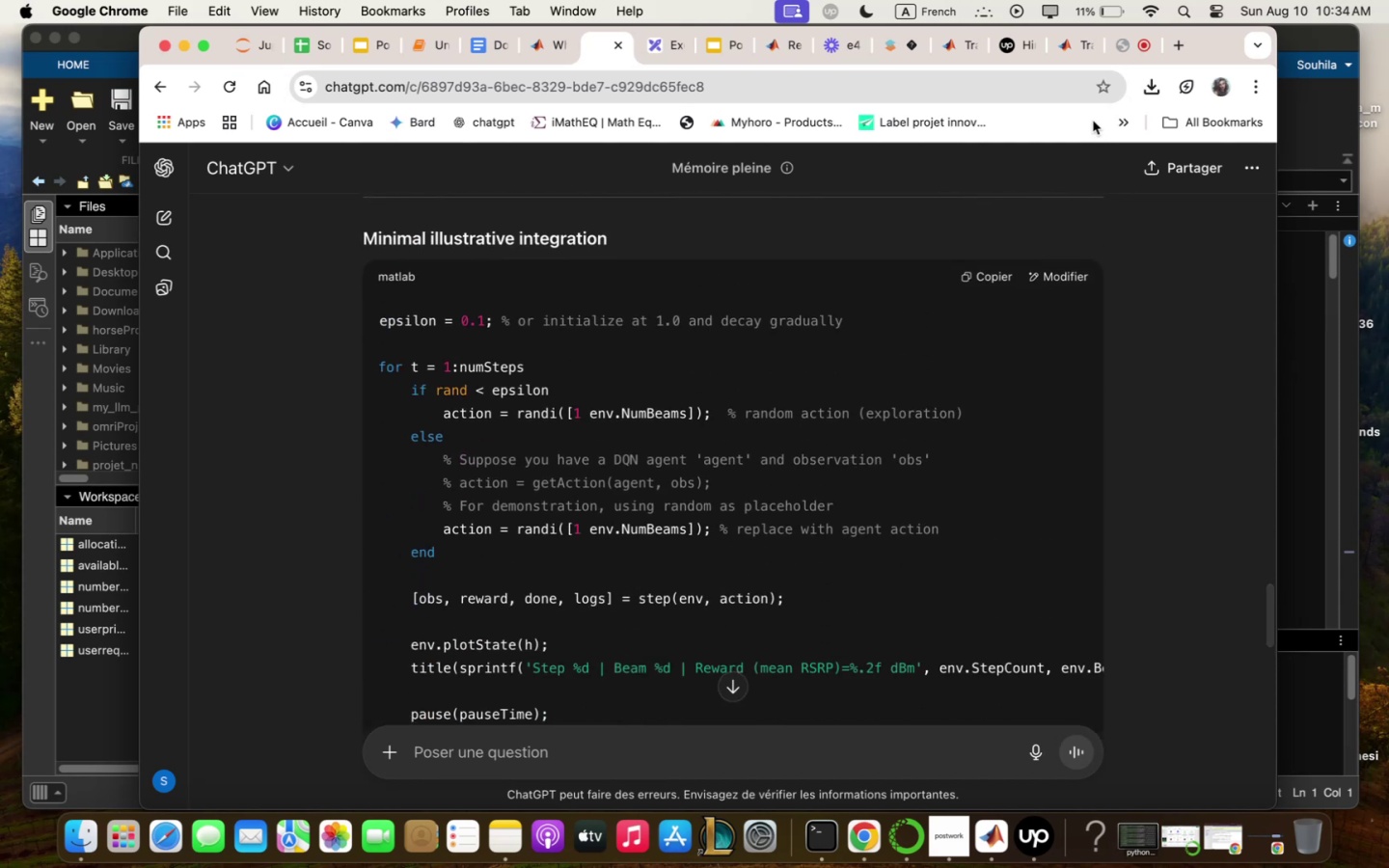 
wait(5.78)
 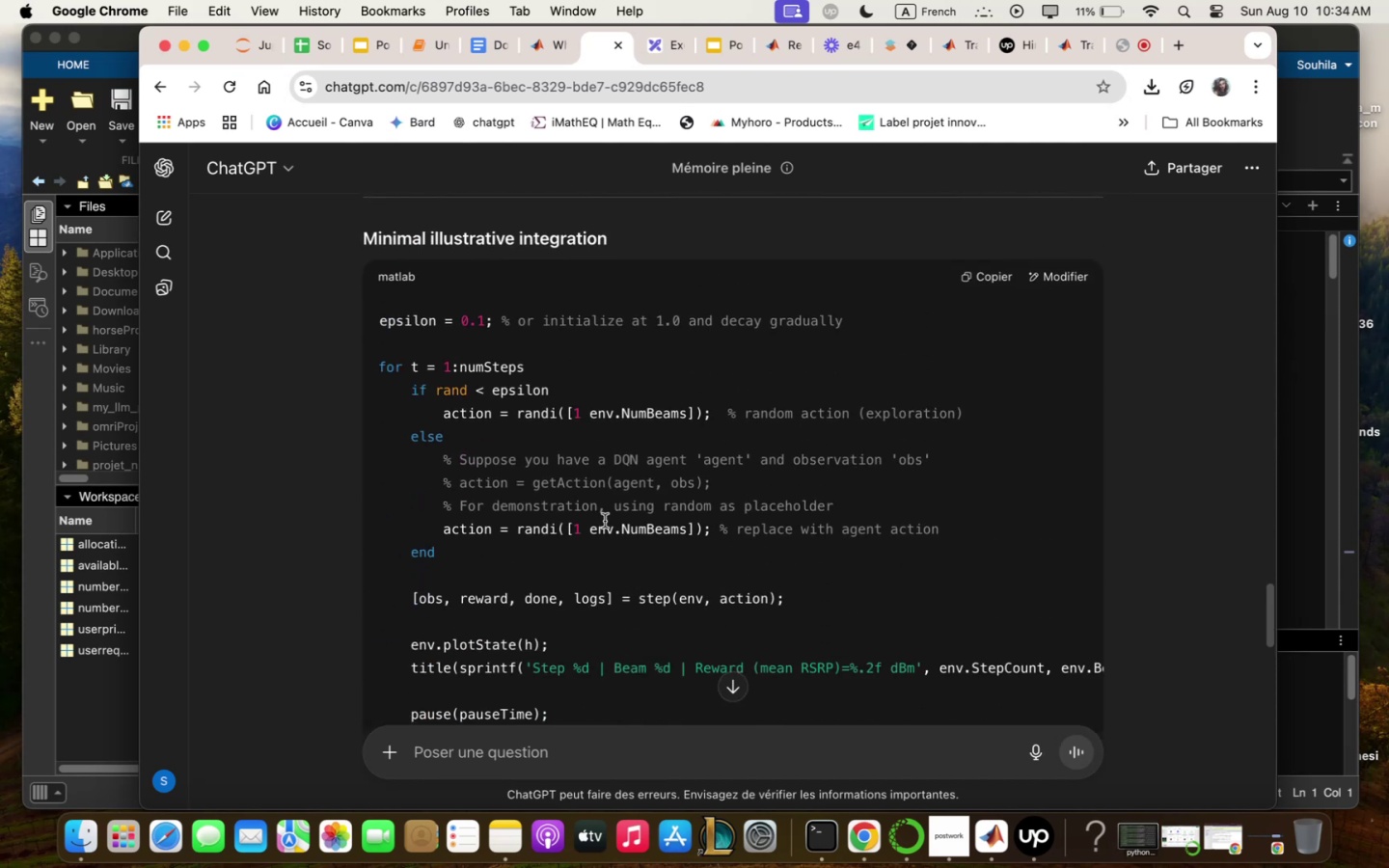 
scroll: coordinate [838, 636], scroll_direction: up, amount: 106.0
 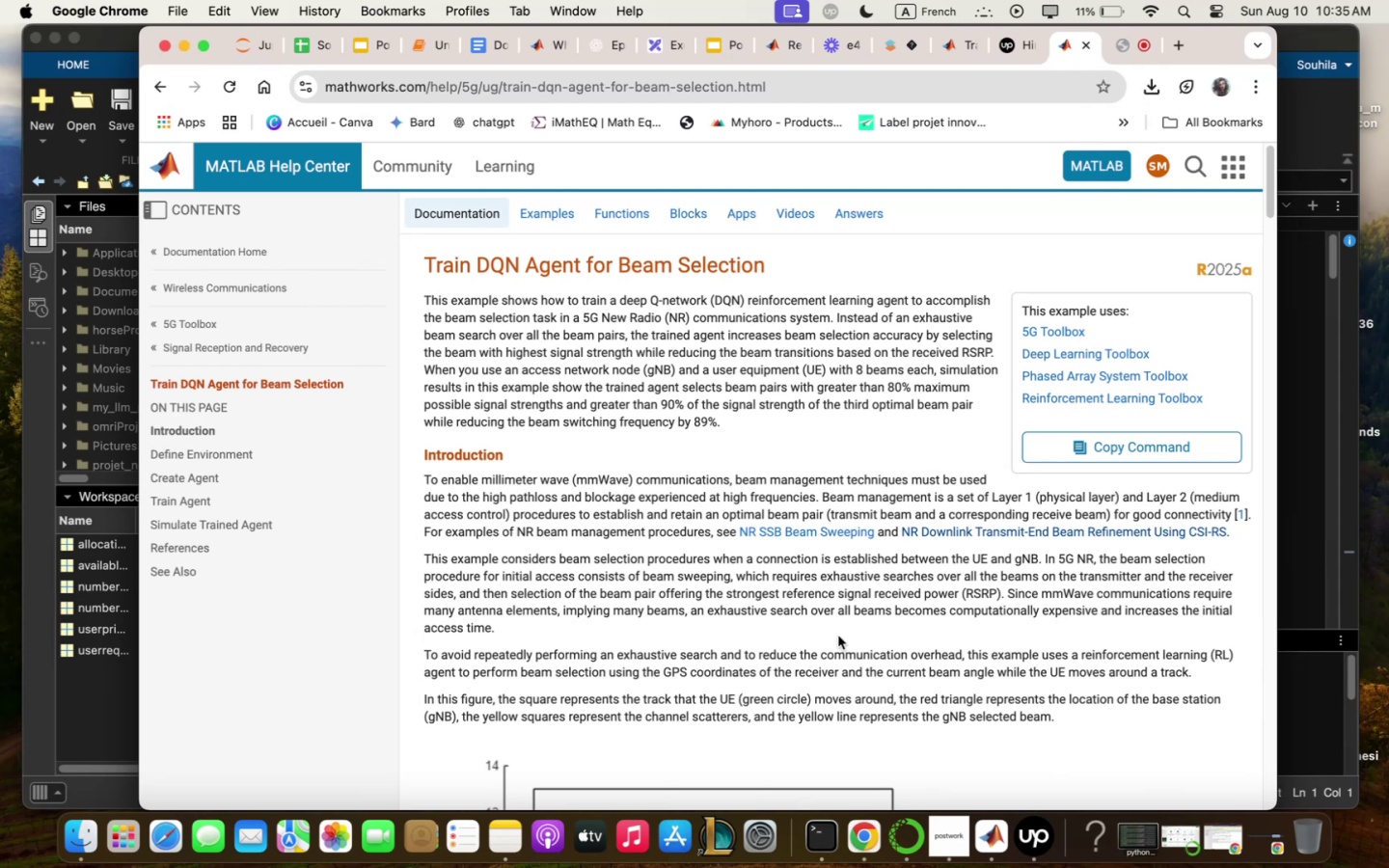 
wait(52.46)
 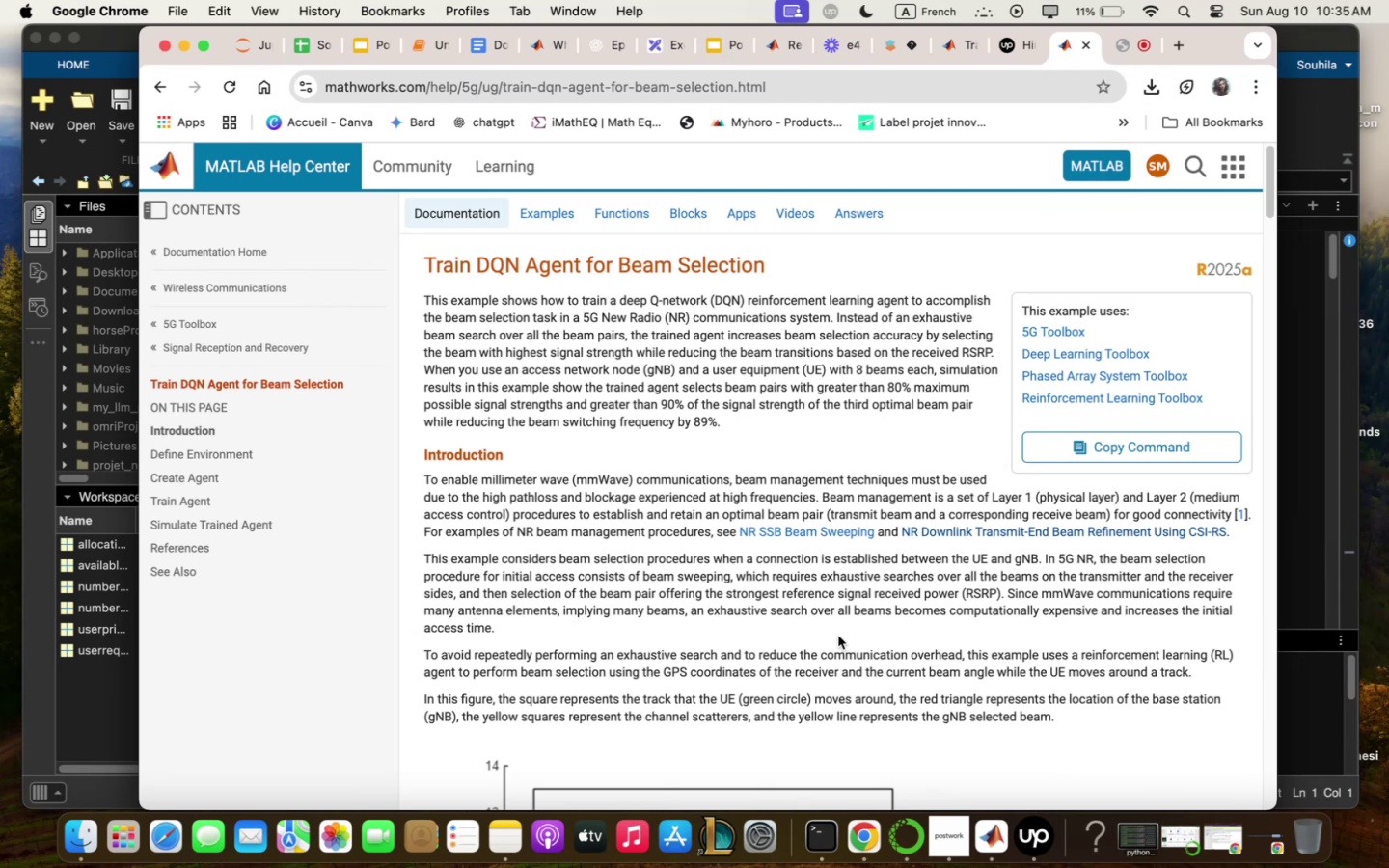 
scroll: coordinate [838, 636], scroll_direction: down, amount: 2.0
 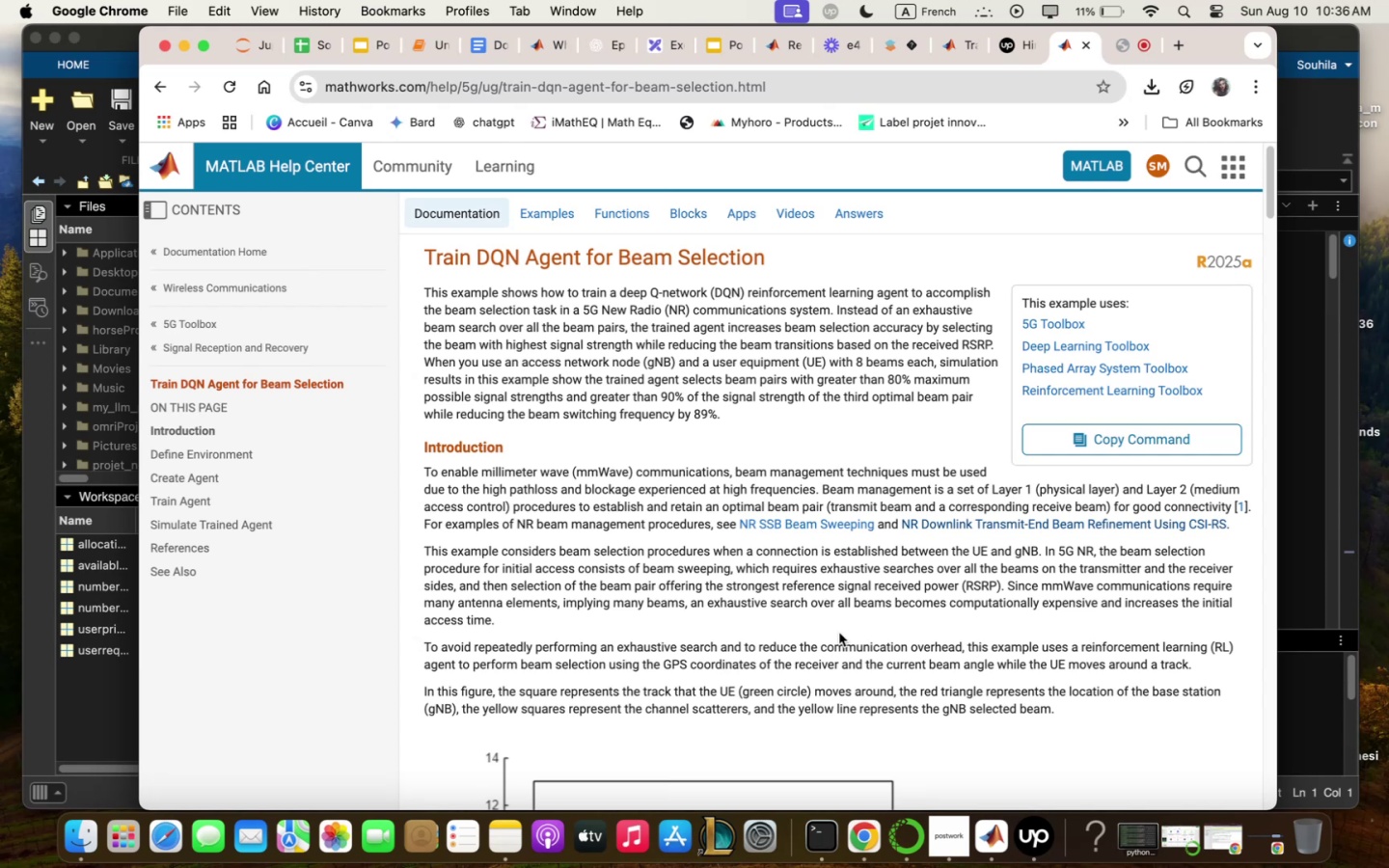 
wait(61.1)
 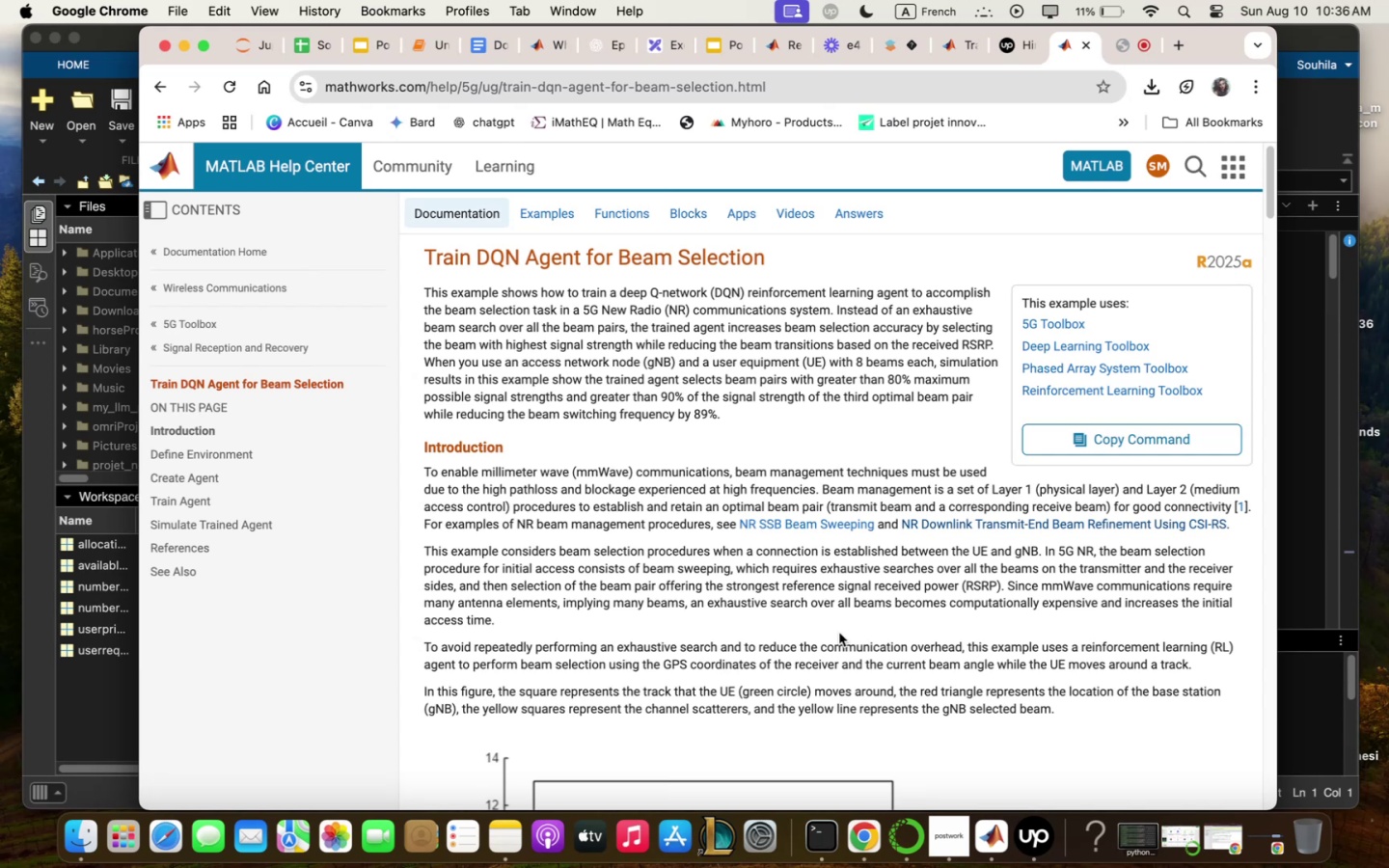 
scroll: coordinate [902, 436], scroll_direction: down, amount: 8.0
 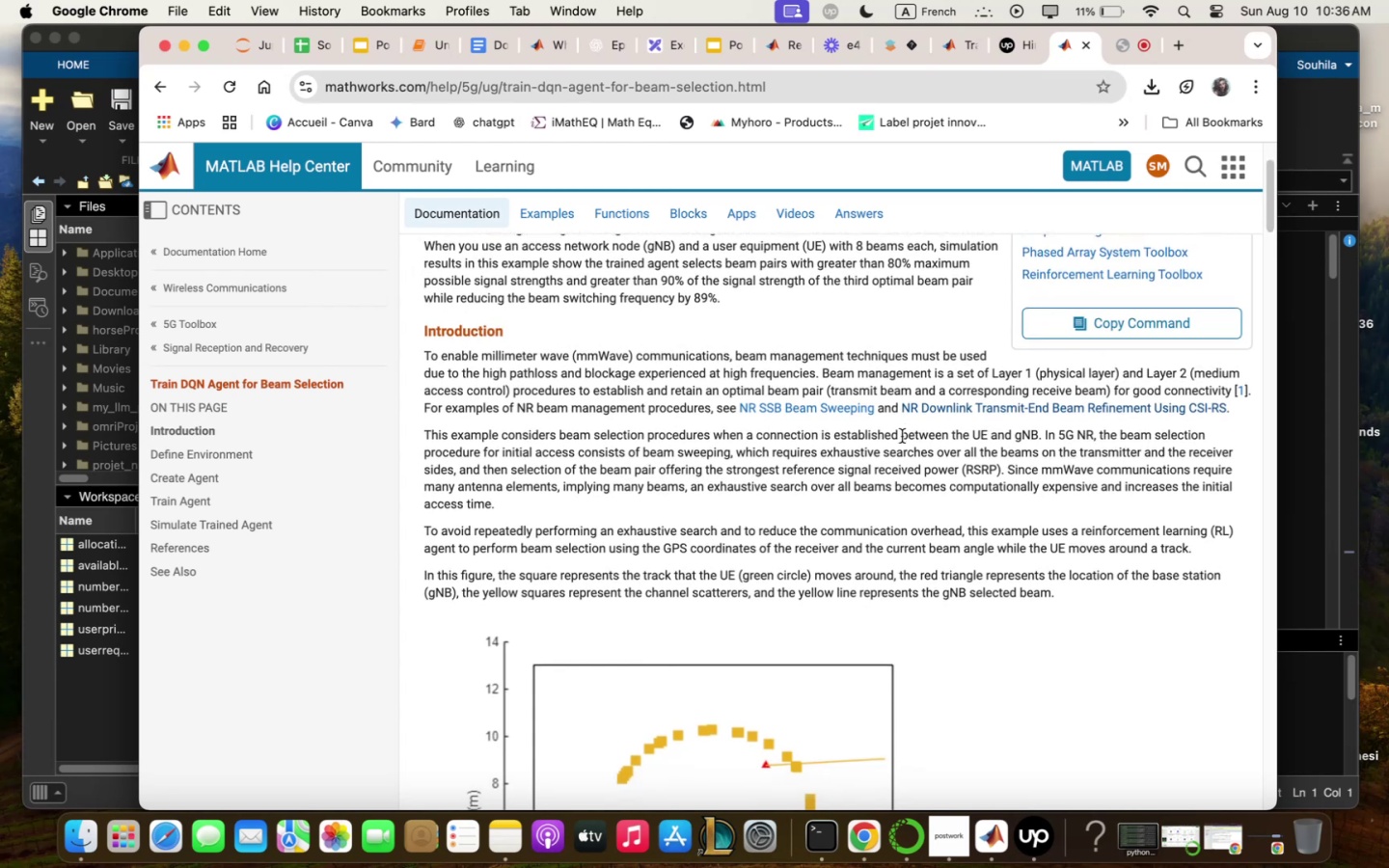 
scroll: coordinate [821, 529], scroll_direction: down, amount: 21.0
 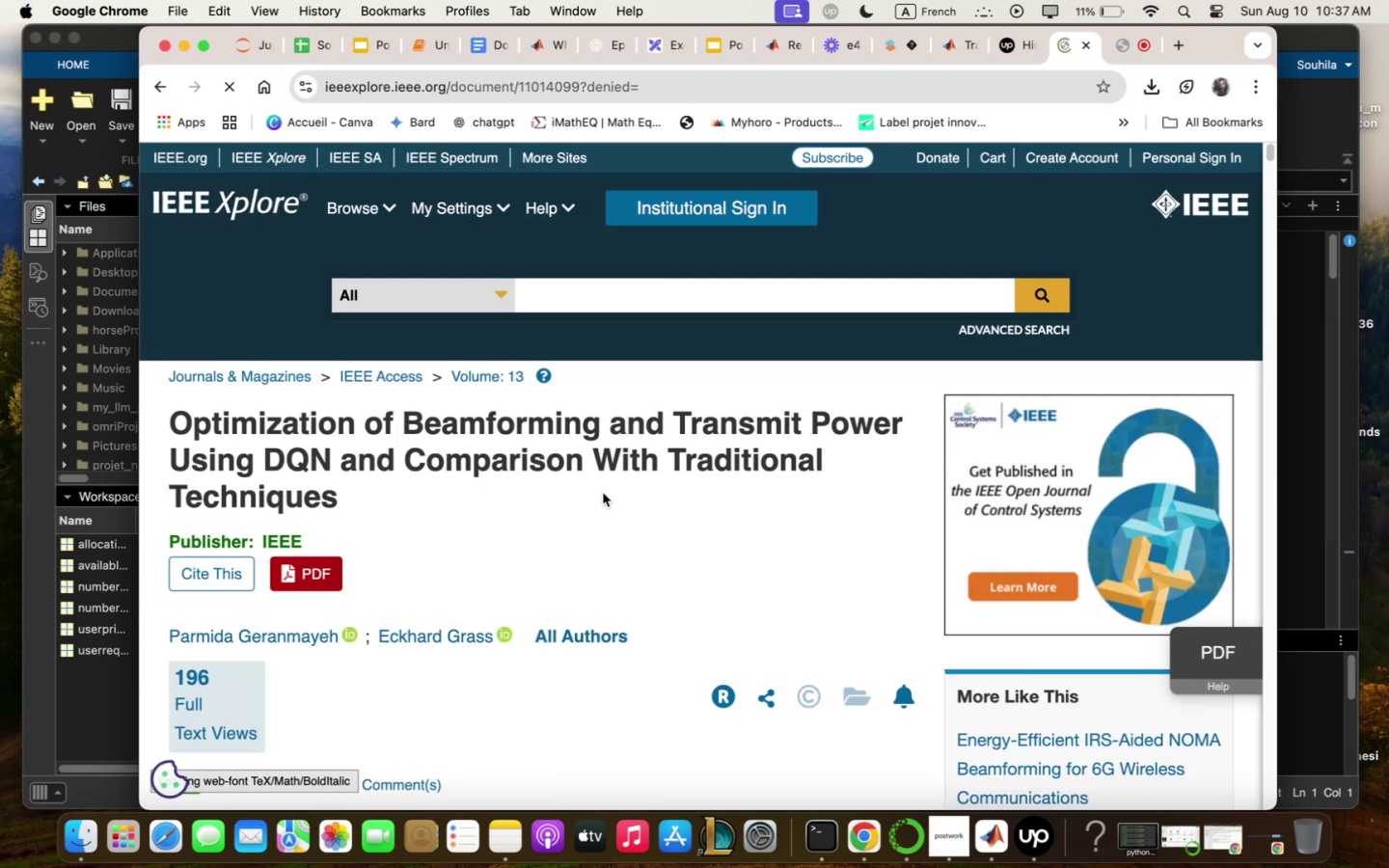 
wait(20.44)
 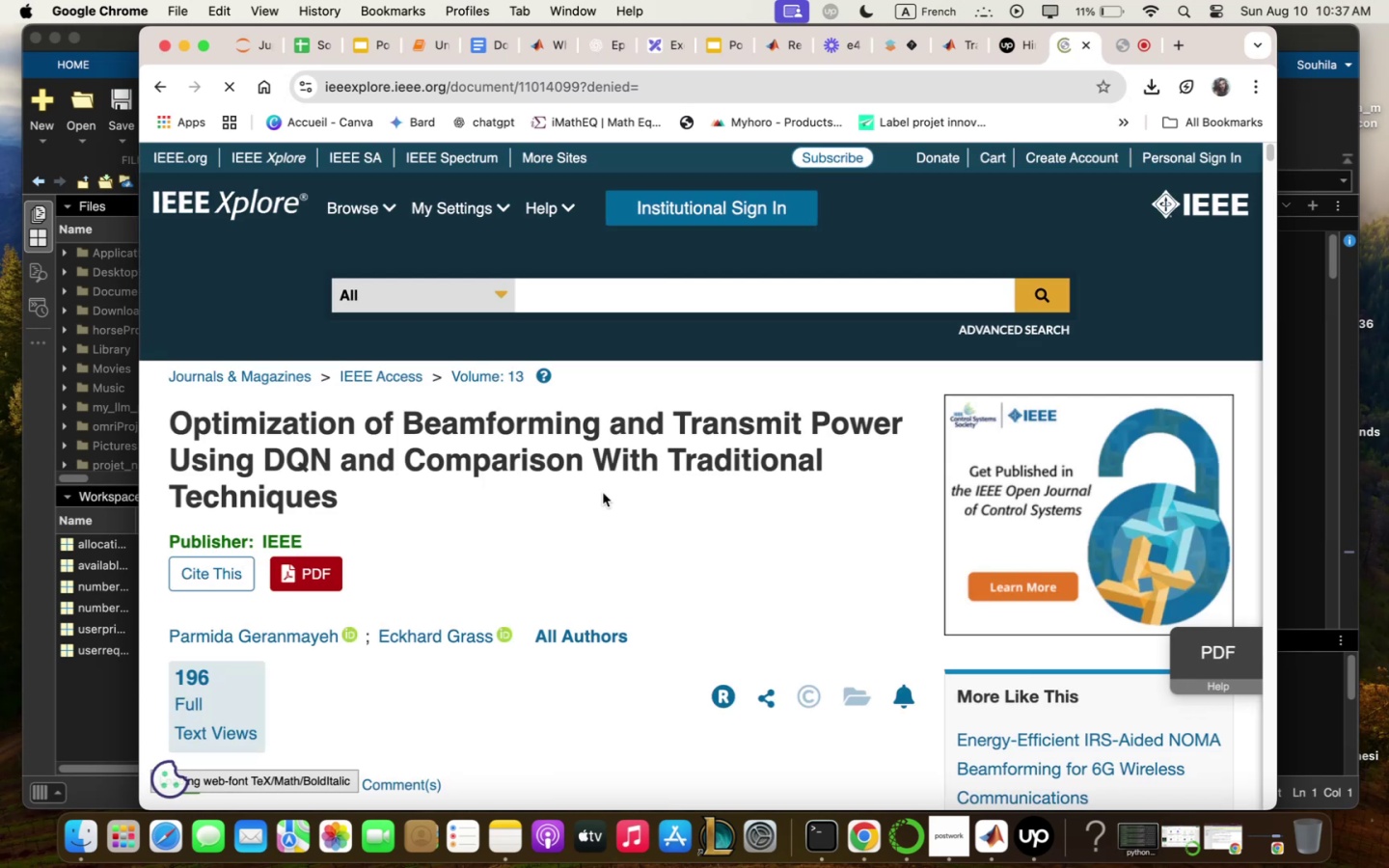 
scroll: coordinate [619, 390], scroll_direction: down, amount: 36.0
 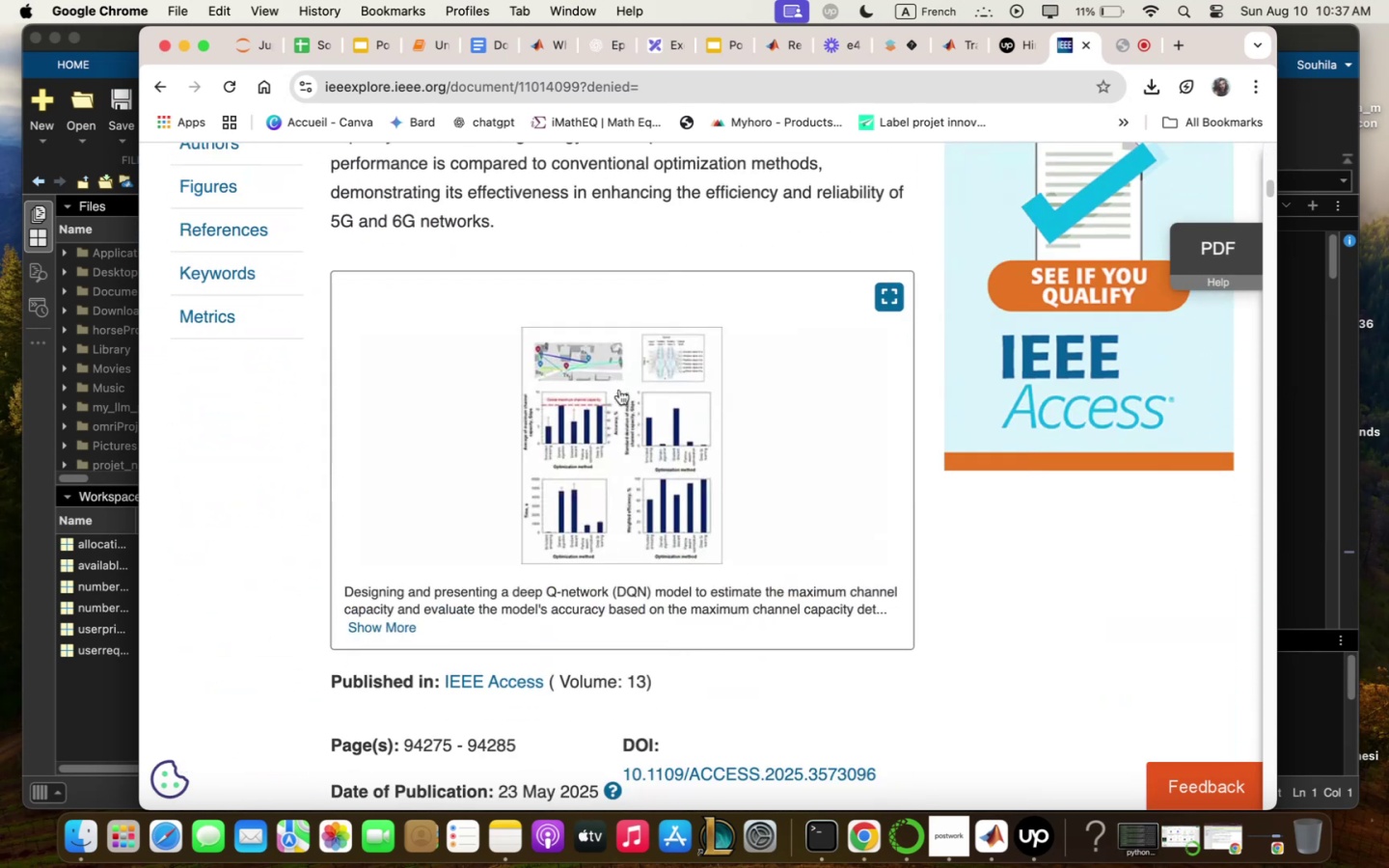 
scroll: coordinate [619, 393], scroll_direction: down, amount: 131.0
 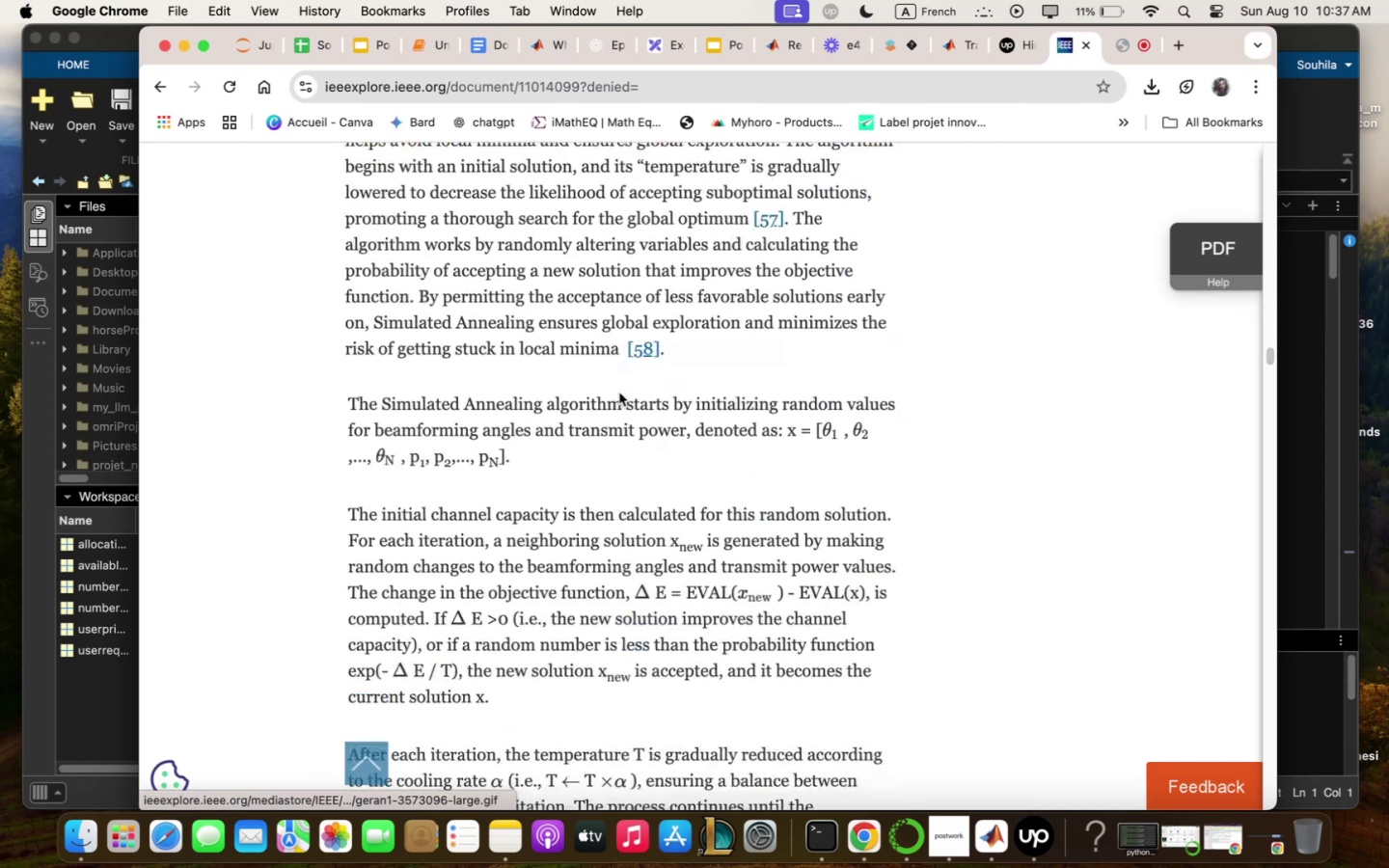 
scroll: coordinate [619, 393], scroll_direction: up, amount: 6.0
 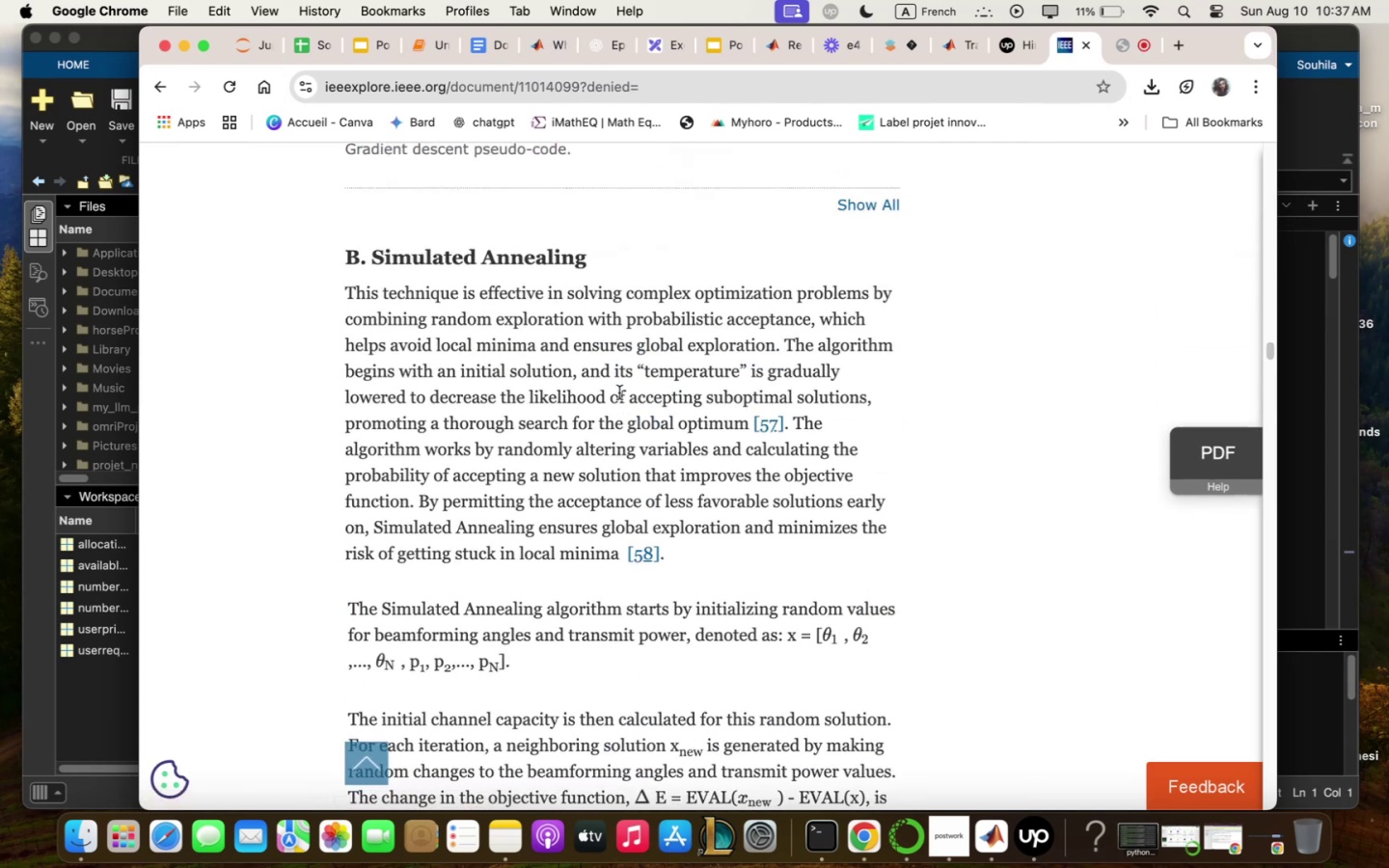 
scroll: coordinate [619, 393], scroll_direction: down, amount: 42.0
 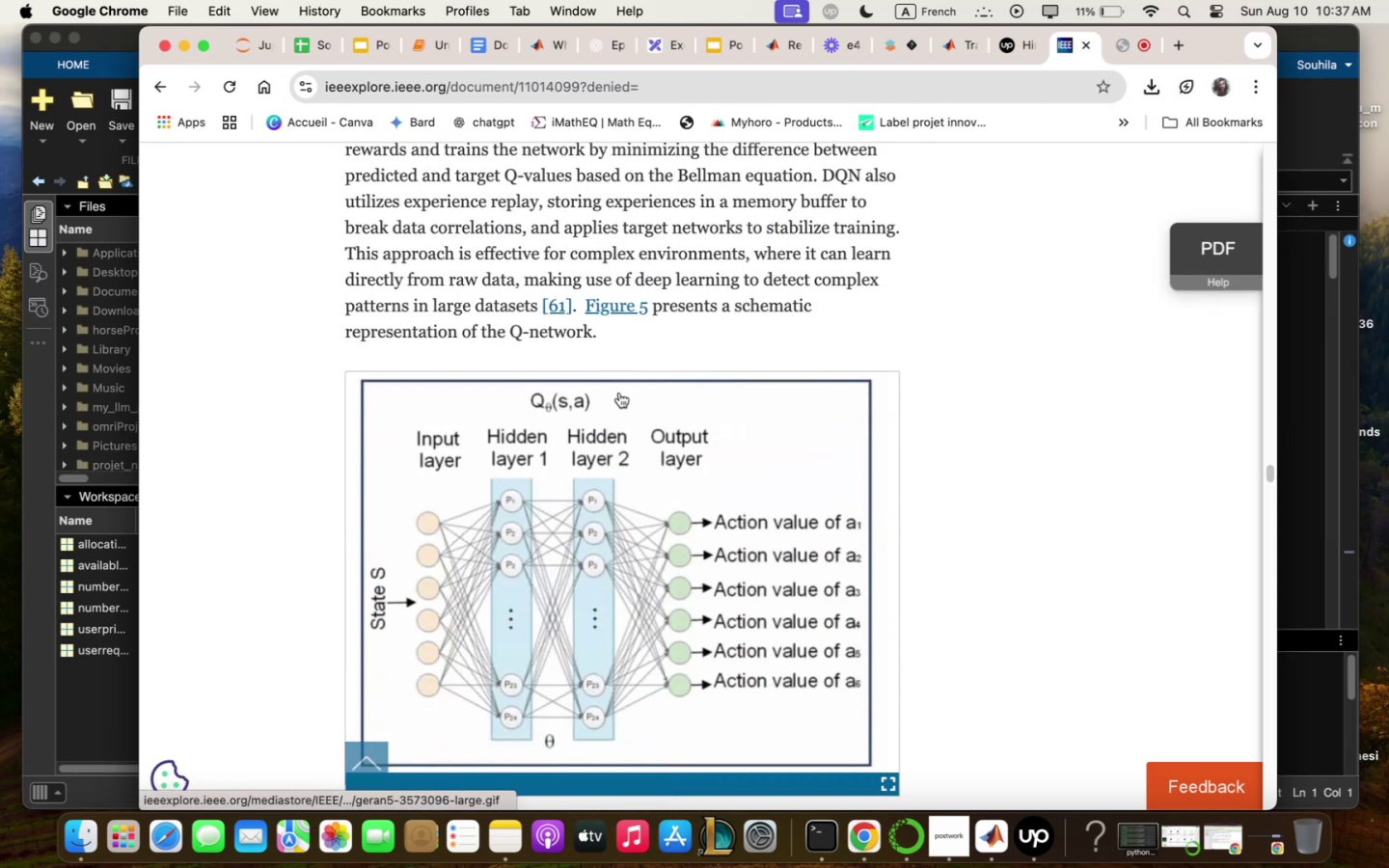 
scroll: coordinate [619, 393], scroll_direction: up, amount: 3.0
 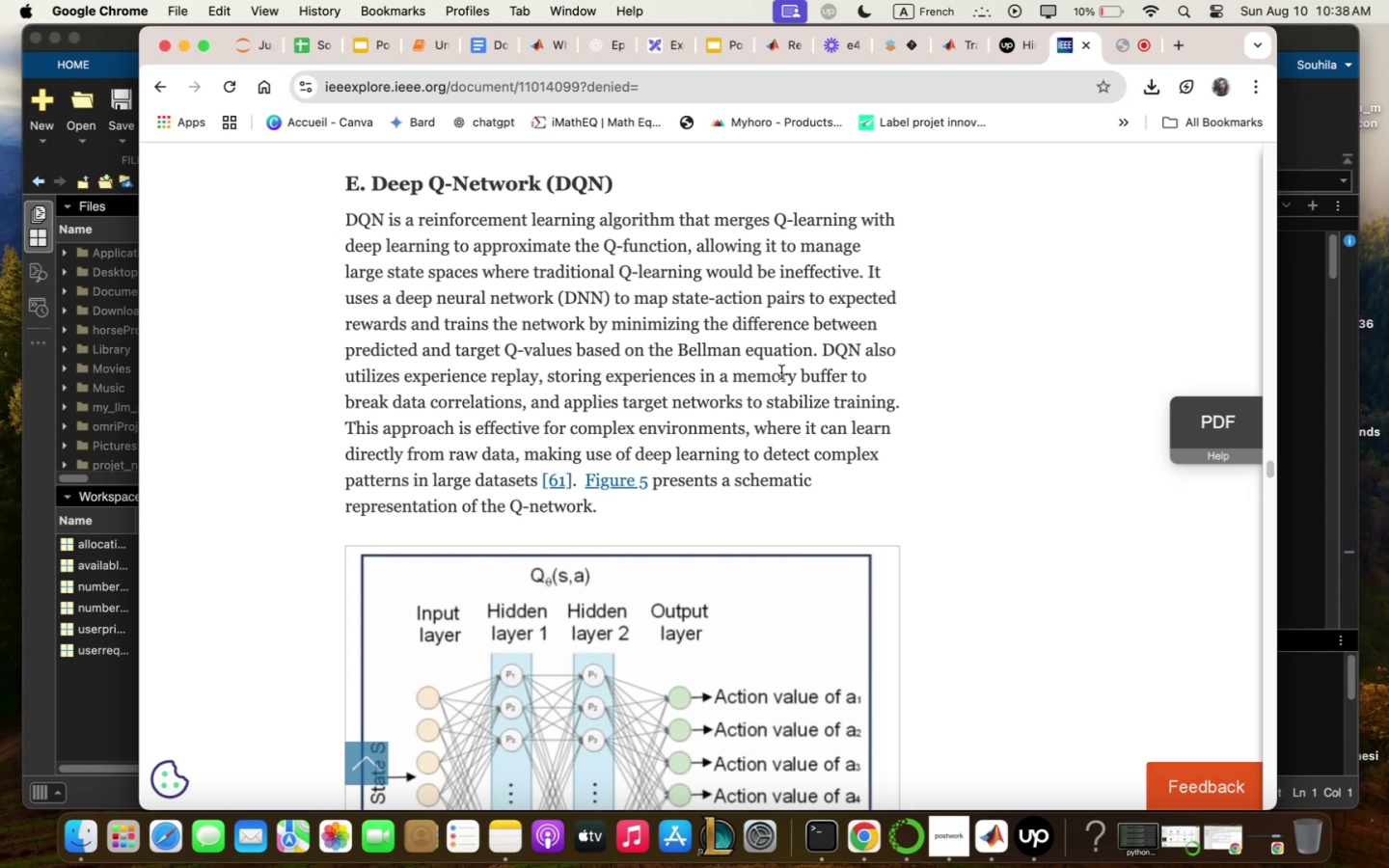 
wait(51.33)
 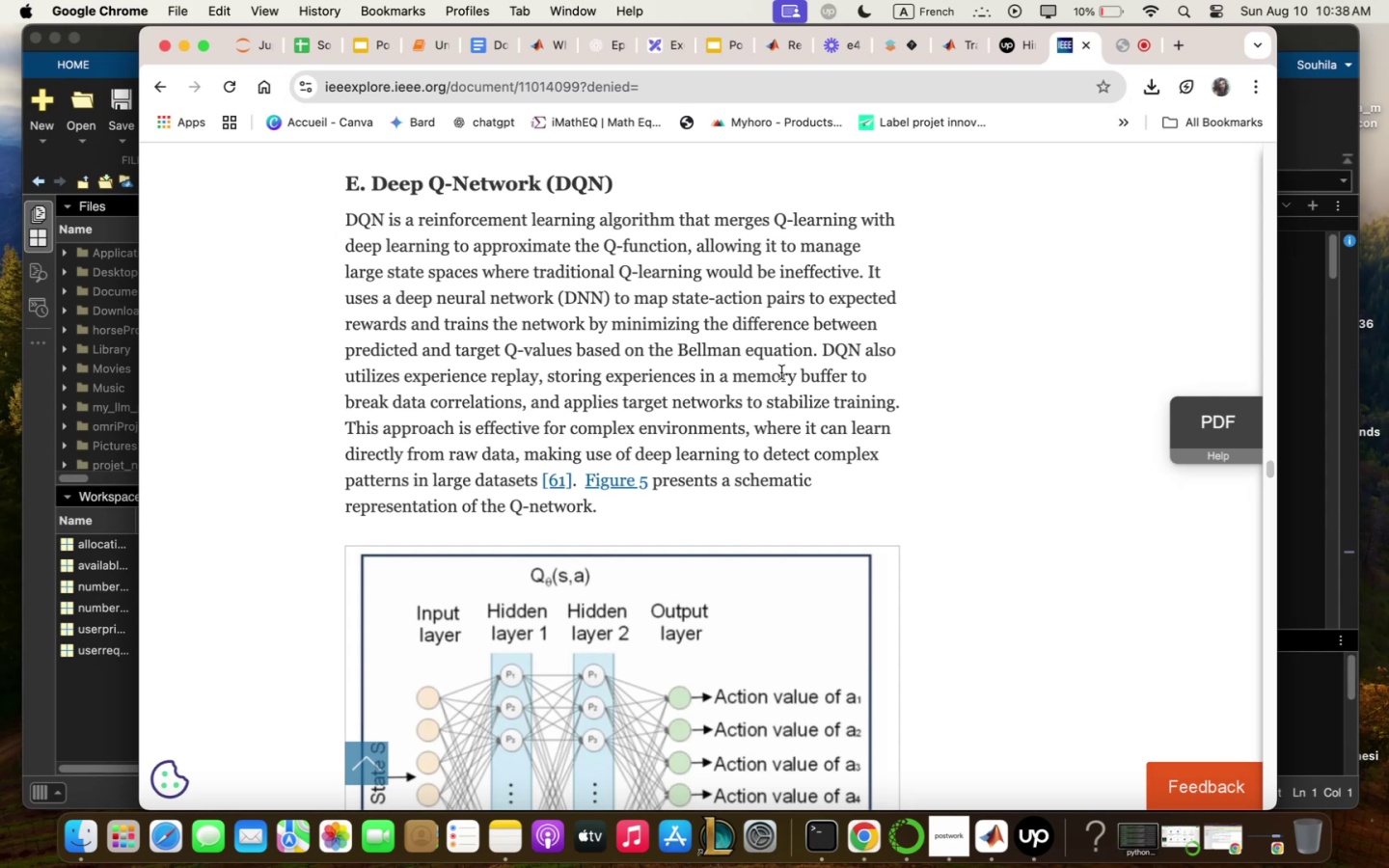 
scroll: coordinate [780, 370], scroll_direction: down, amount: 3.0
 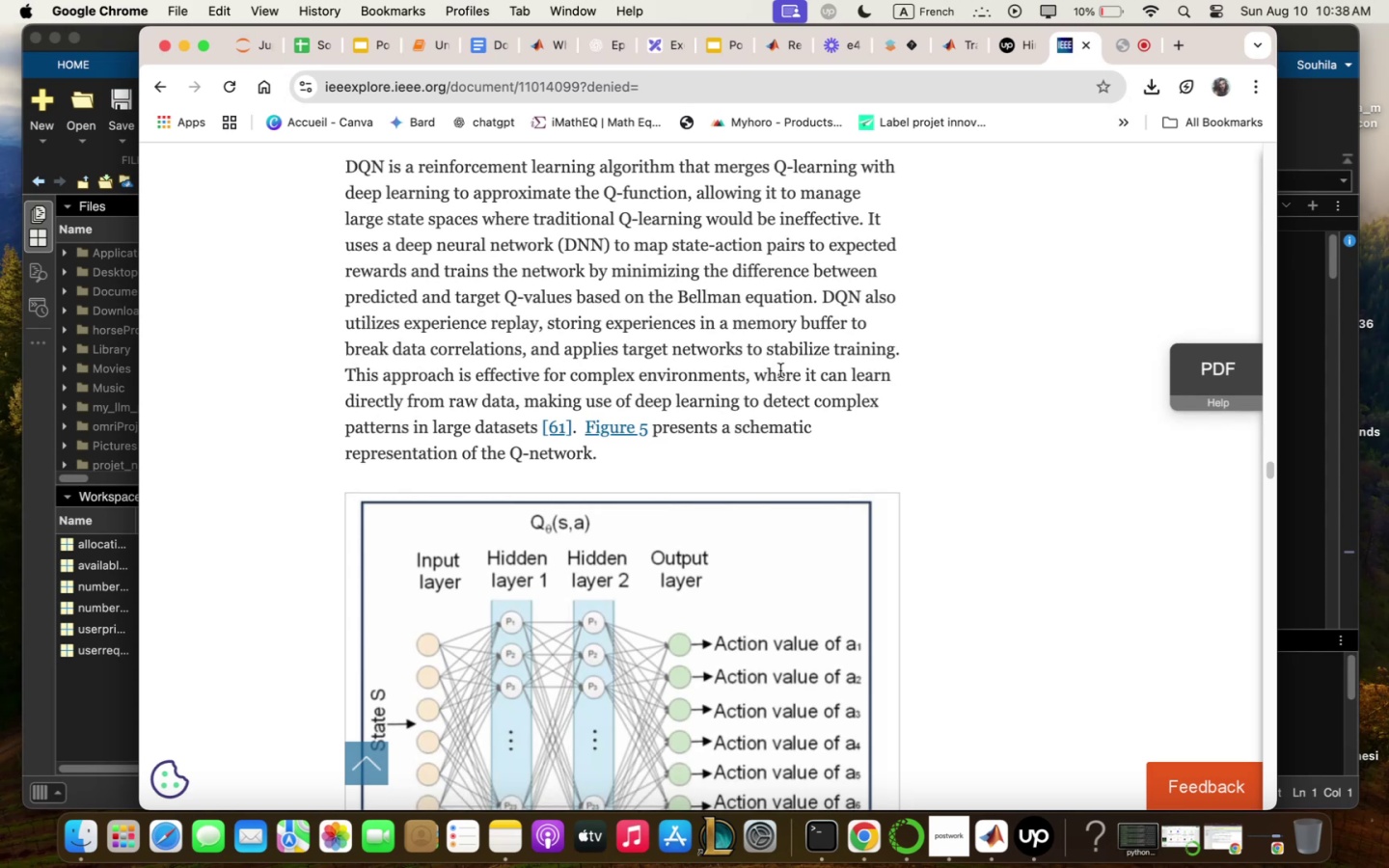 
wait(10.74)
 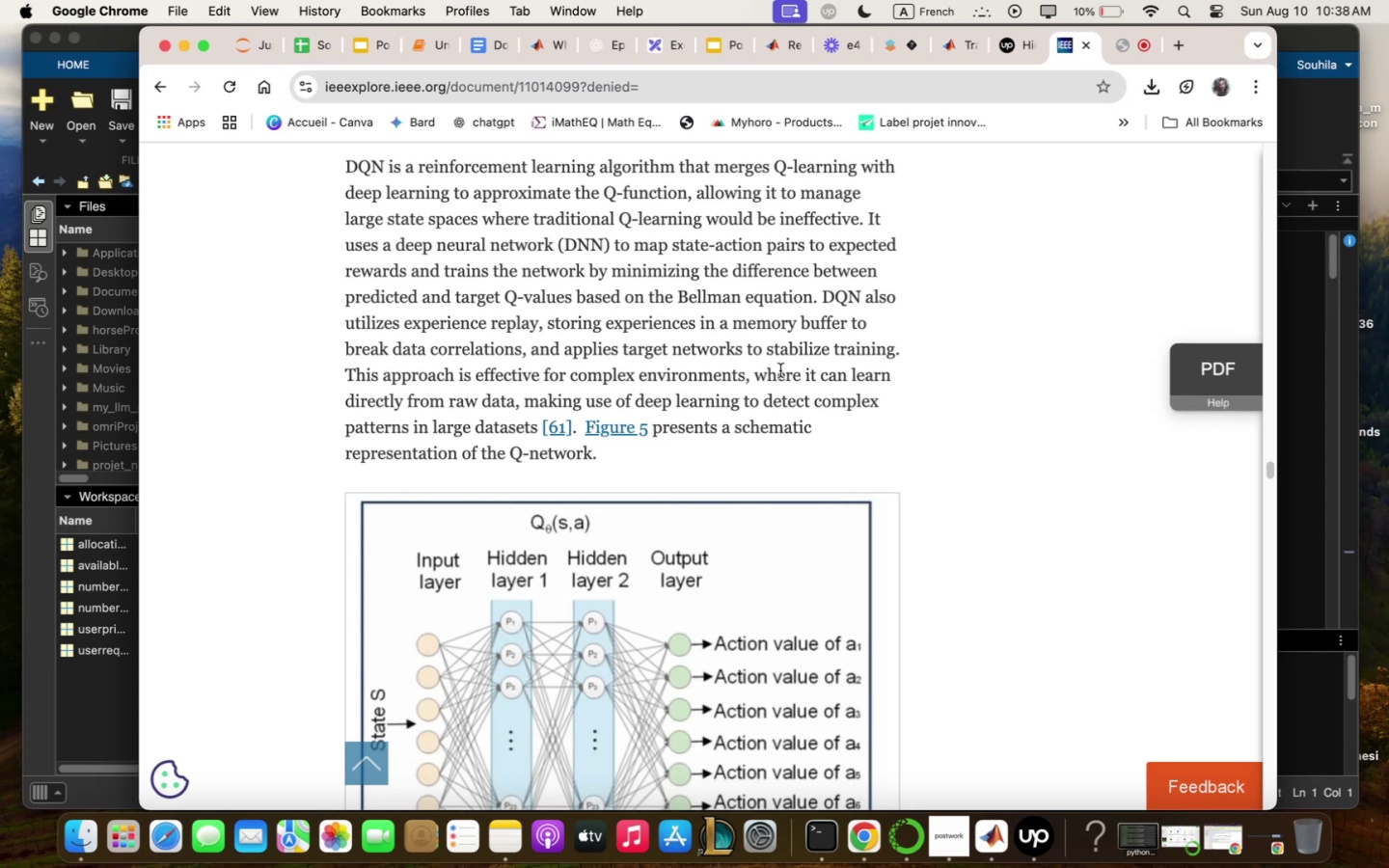 
scroll: coordinate [780, 370], scroll_direction: down, amount: 1.0
 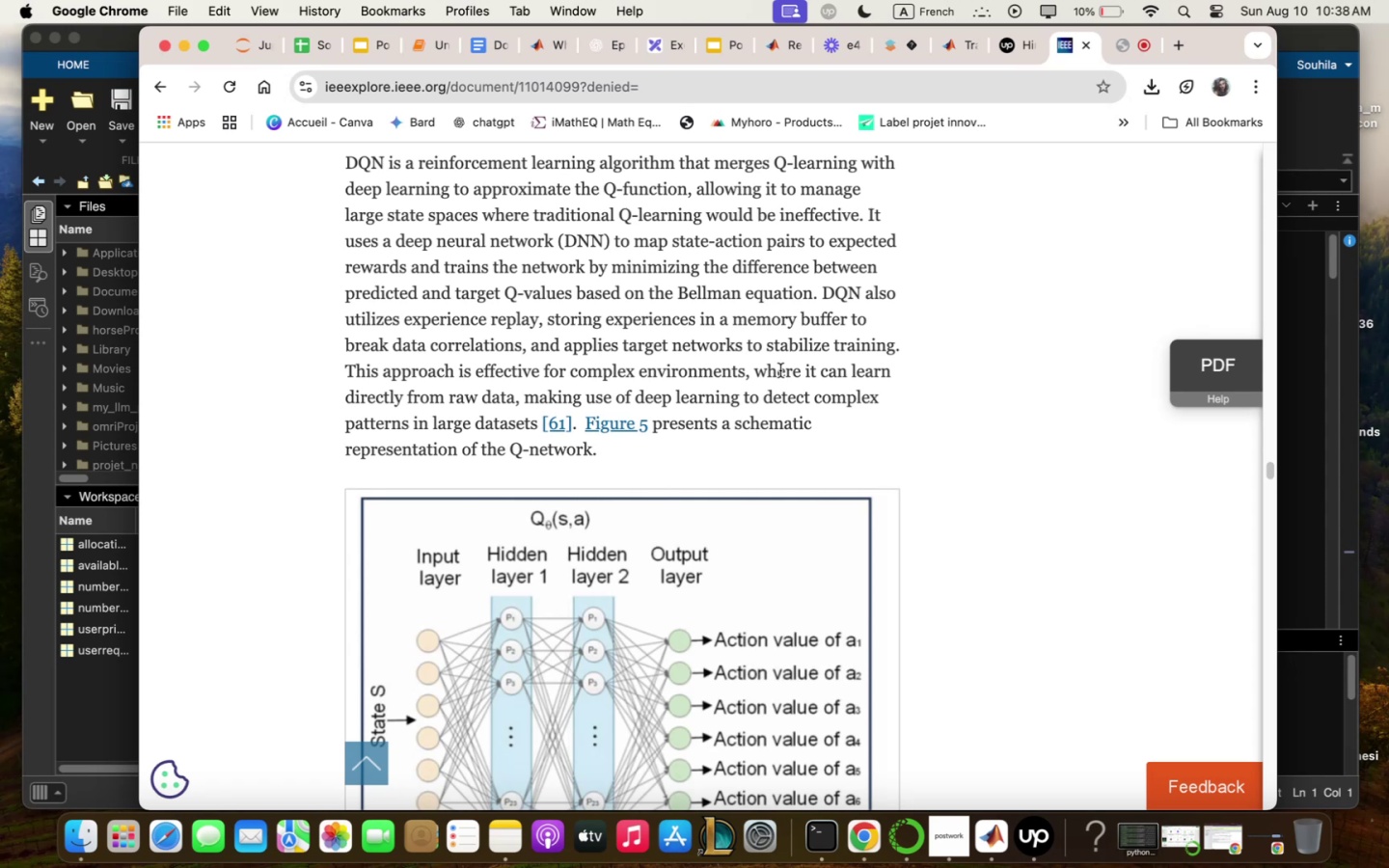 
wait(5.11)
 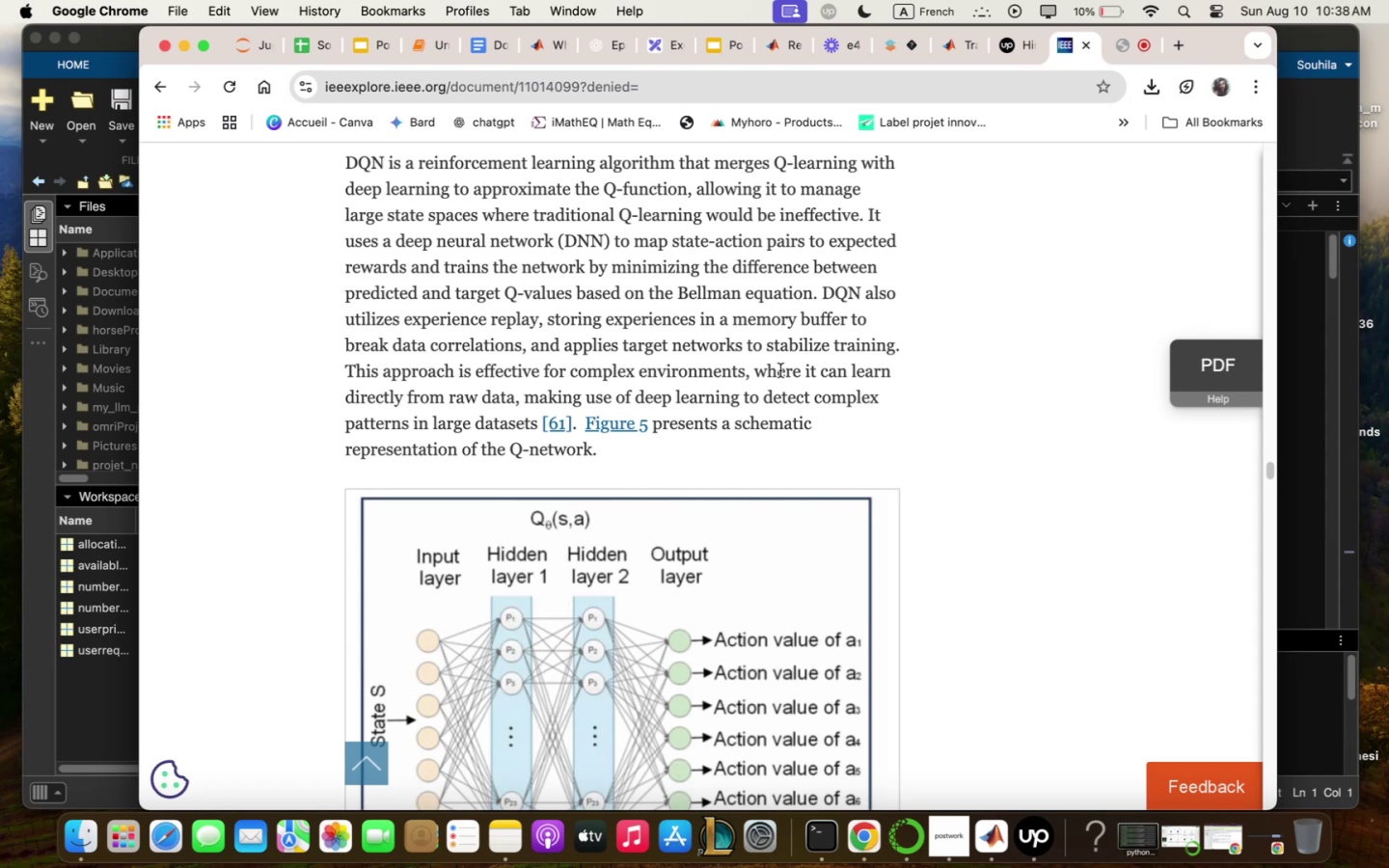 
scroll: coordinate [780, 370], scroll_direction: down, amount: 10.0
 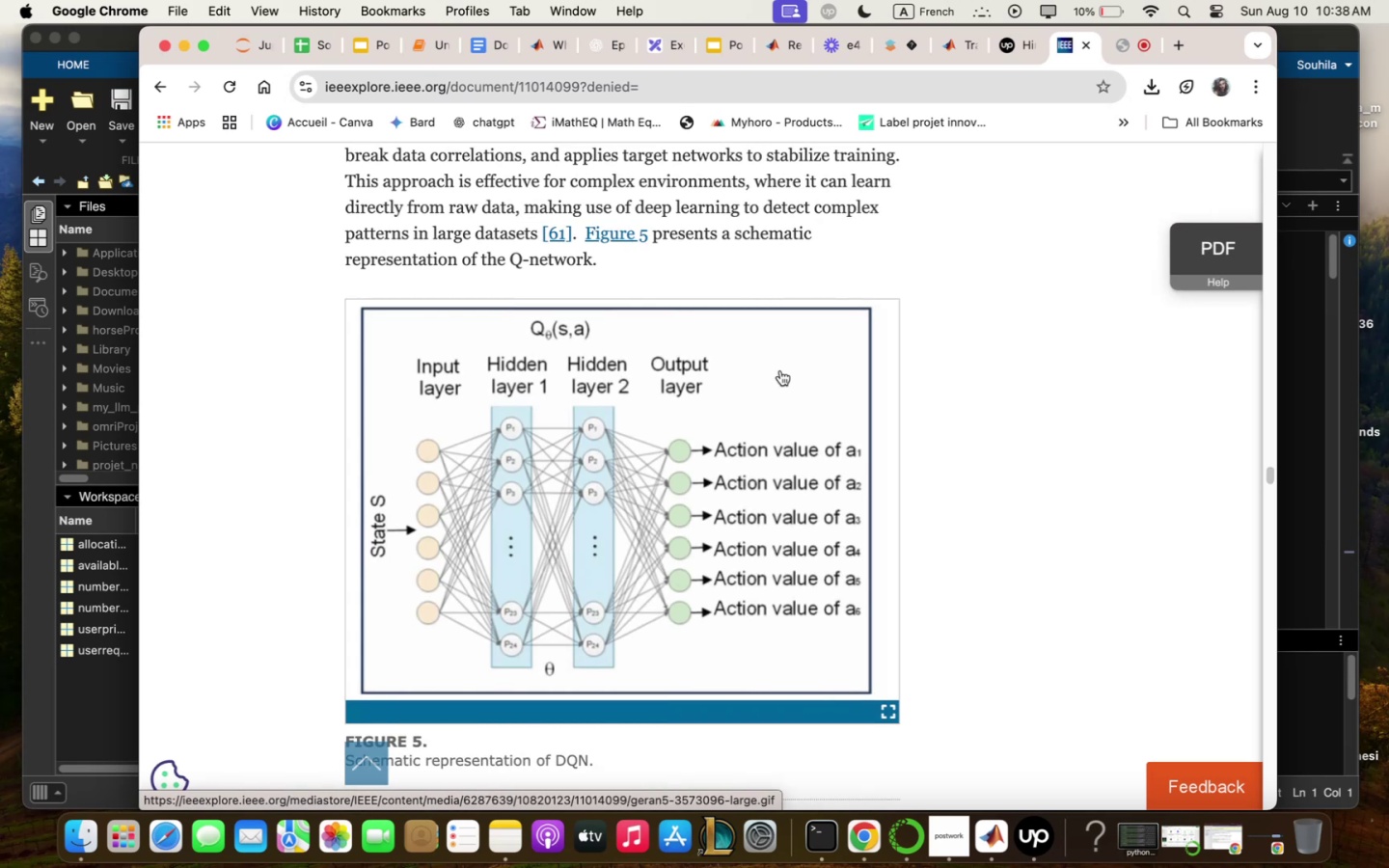 
wait(8.84)
 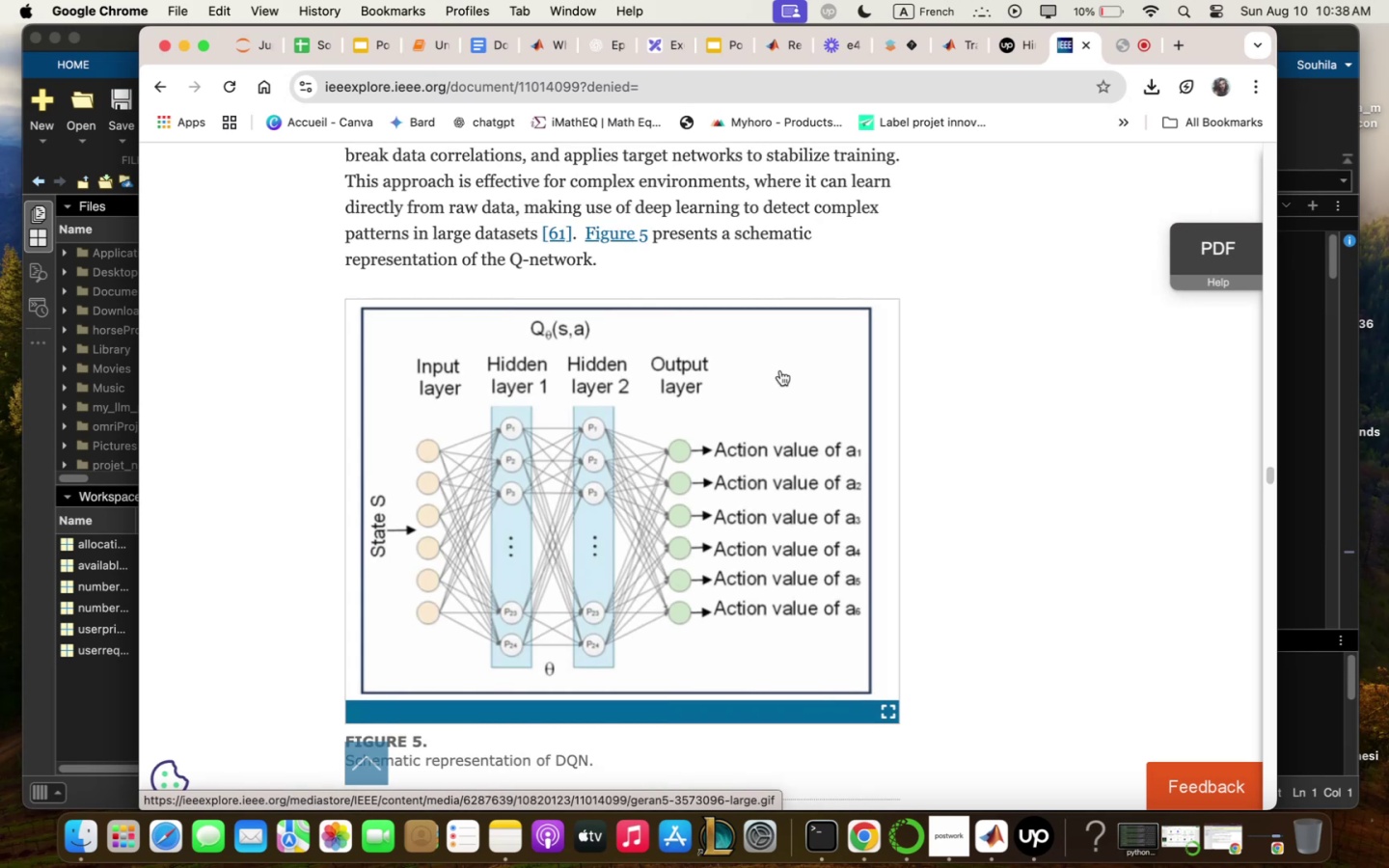 
left_click([794, 9])
 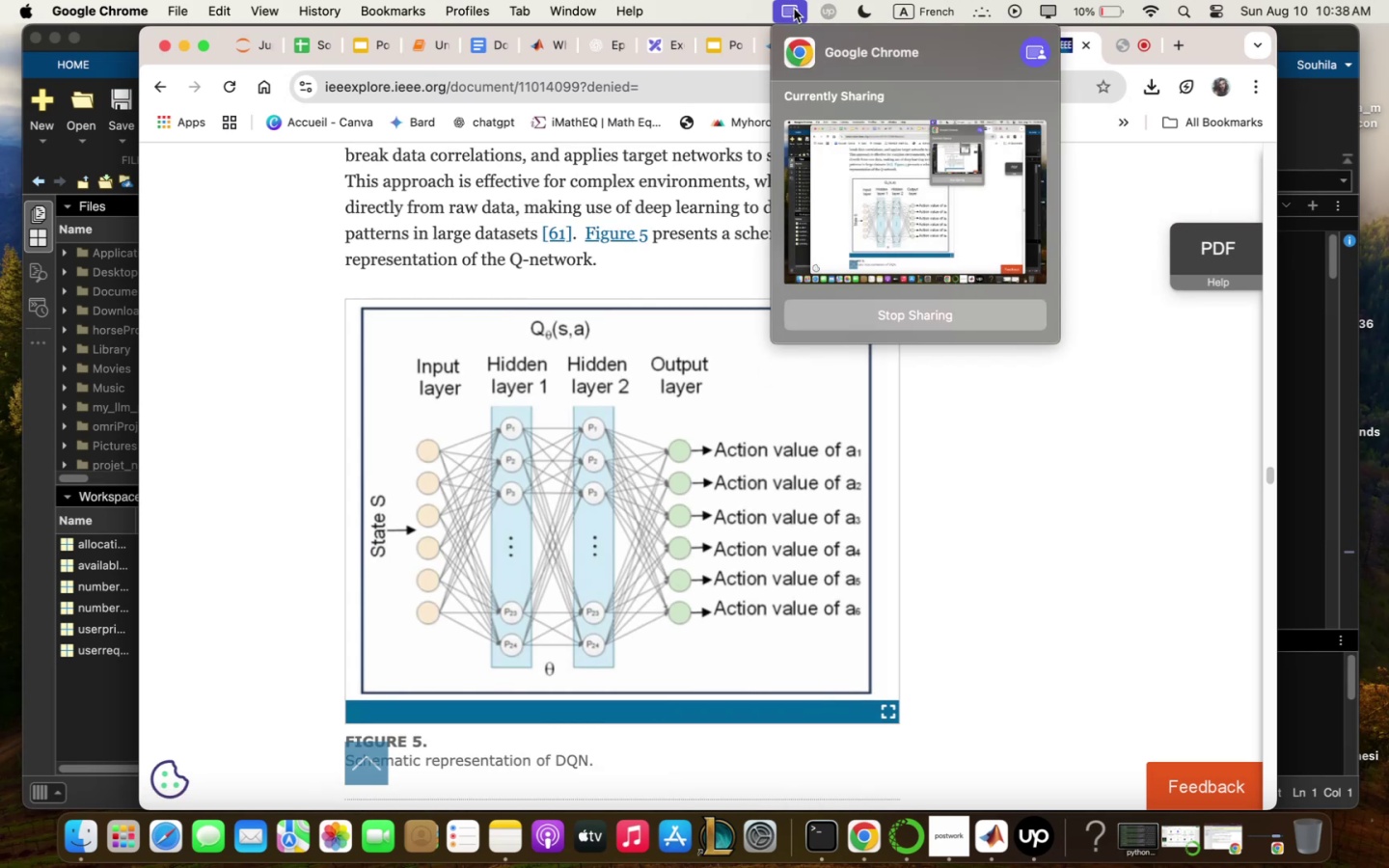 
left_click([794, 9])
 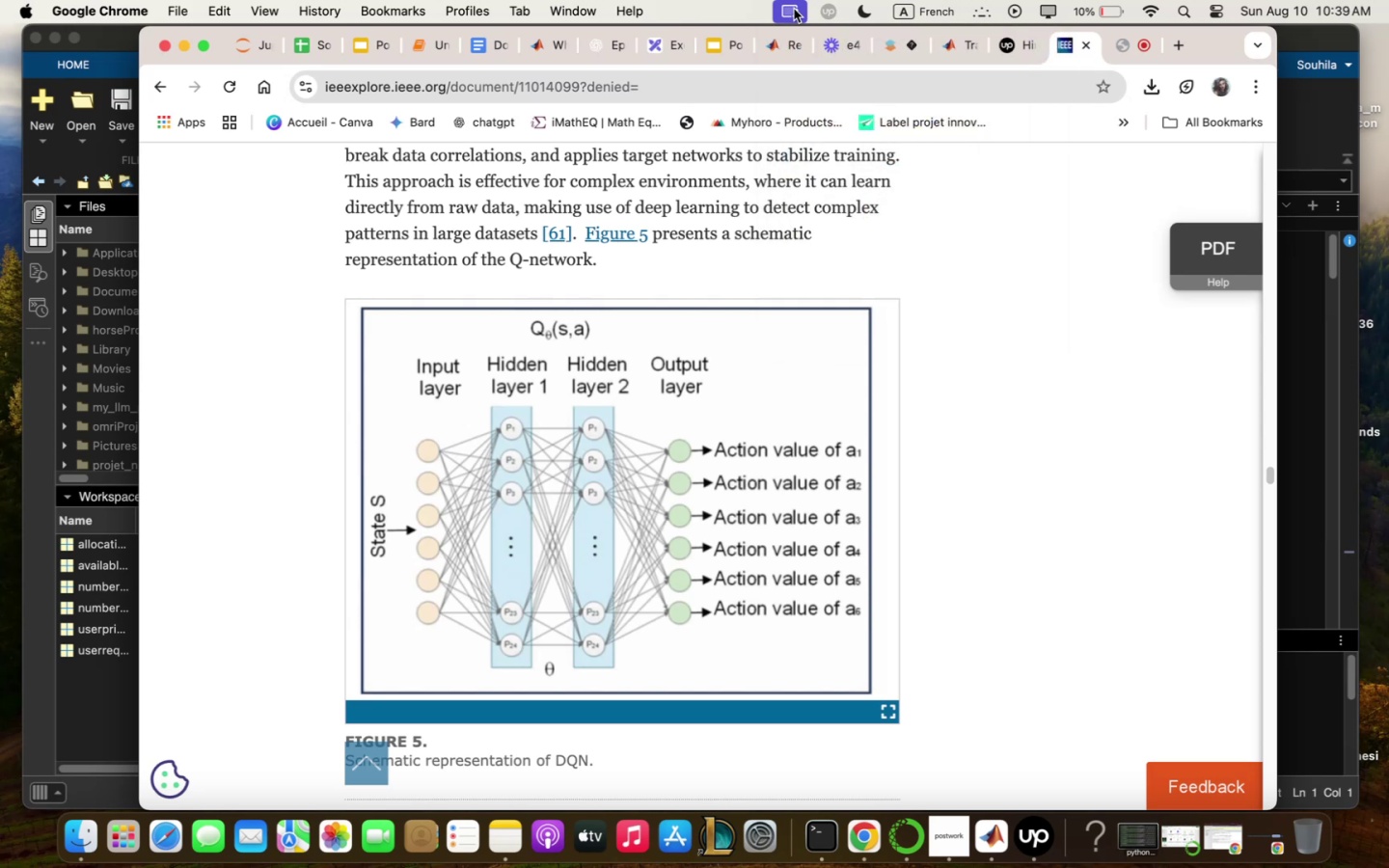 
left_click([794, 9])
 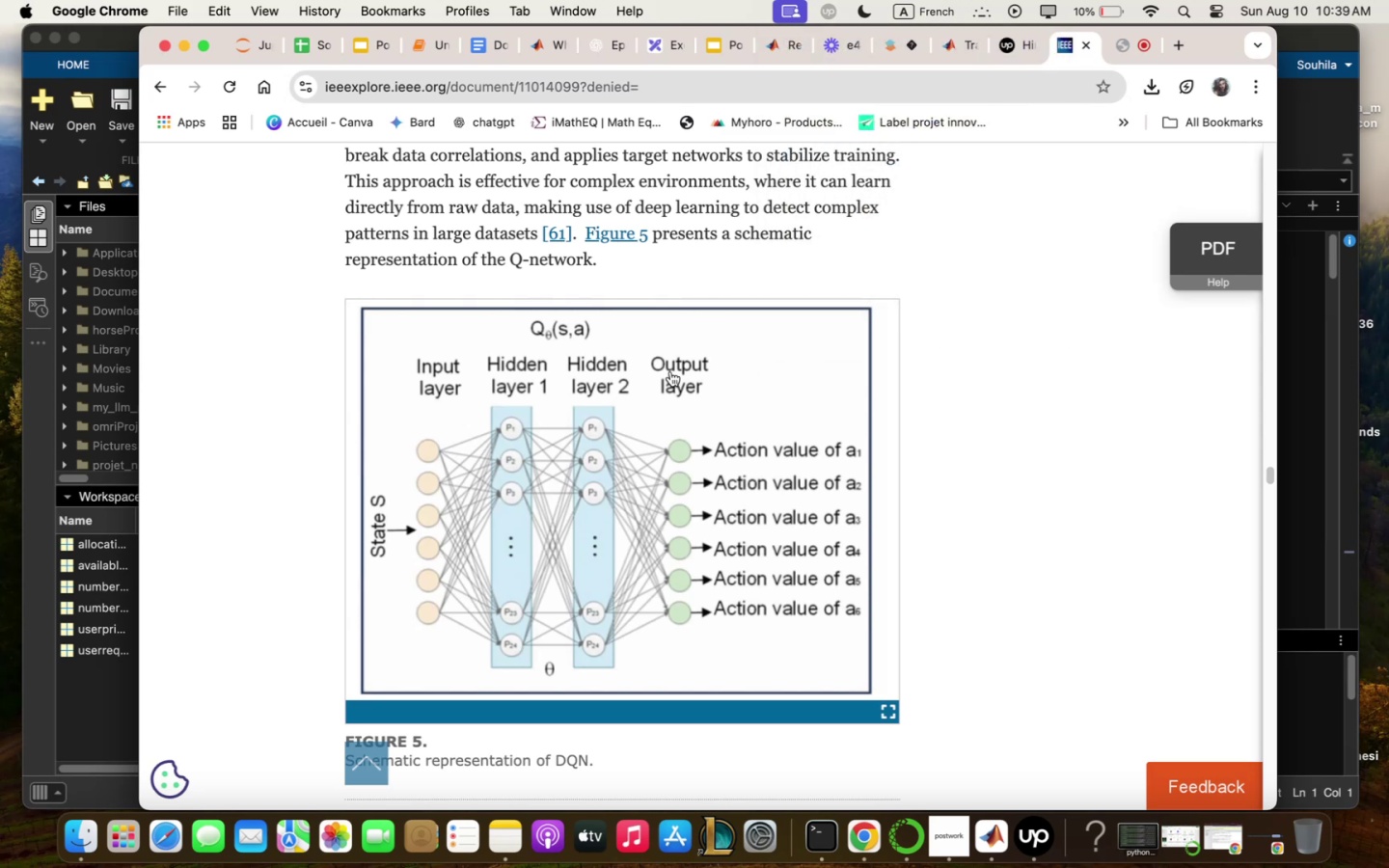 
scroll: coordinate [665, 415], scroll_direction: down, amount: 4.0
 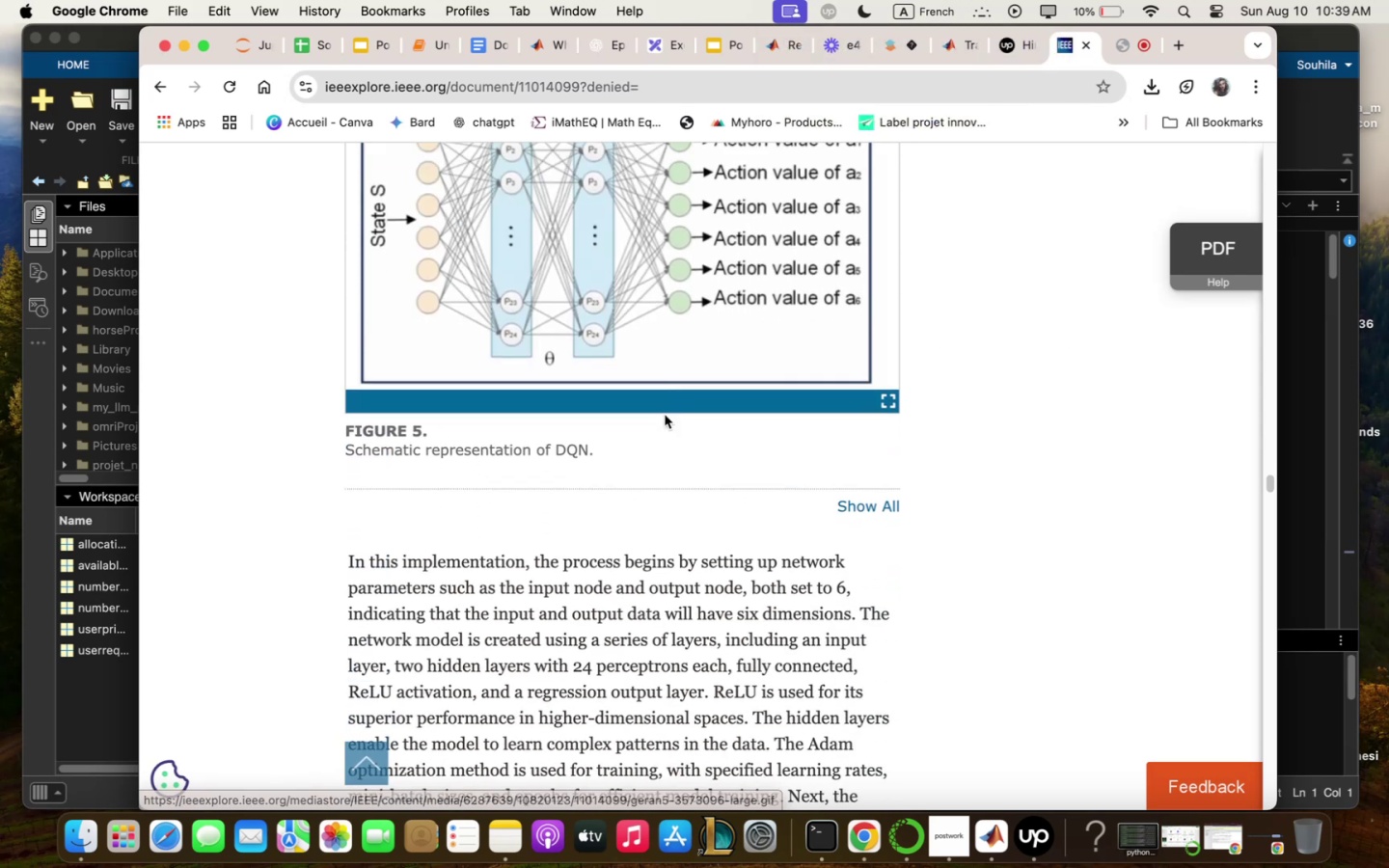 
scroll: coordinate [665, 415], scroll_direction: up, amount: 9.0
 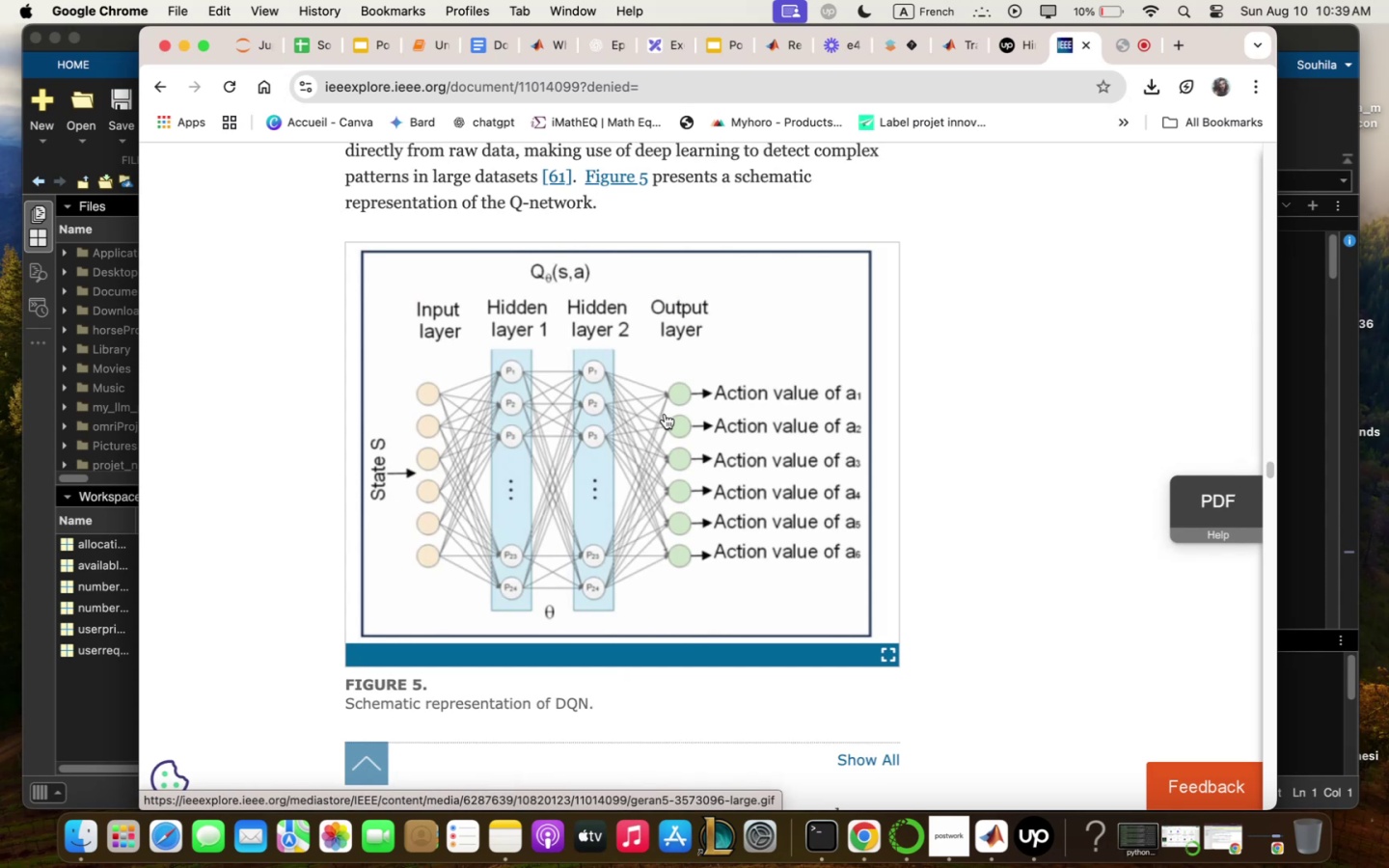 
wait(6.65)
 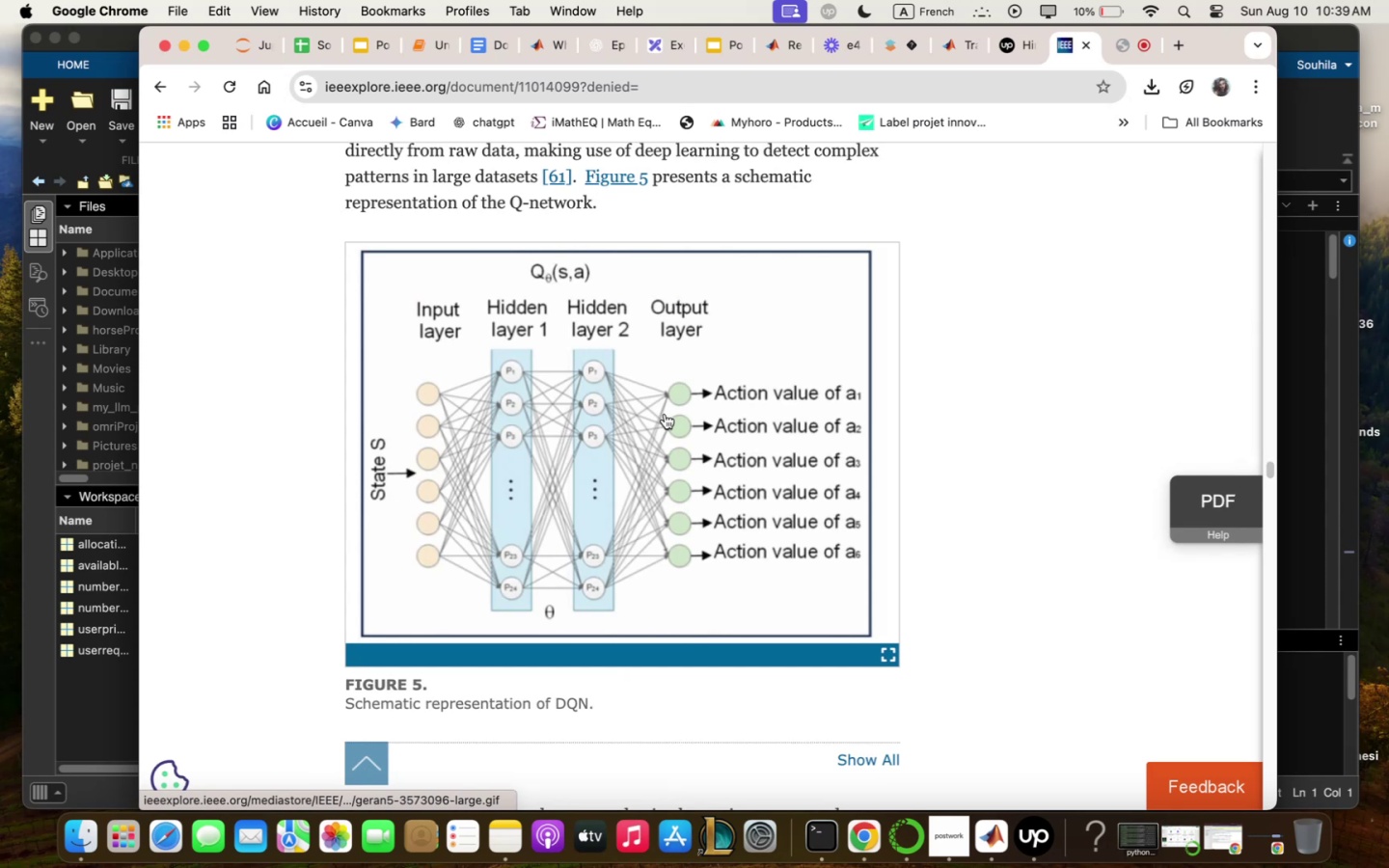 
scroll: coordinate [665, 414], scroll_direction: down, amount: 5.0
 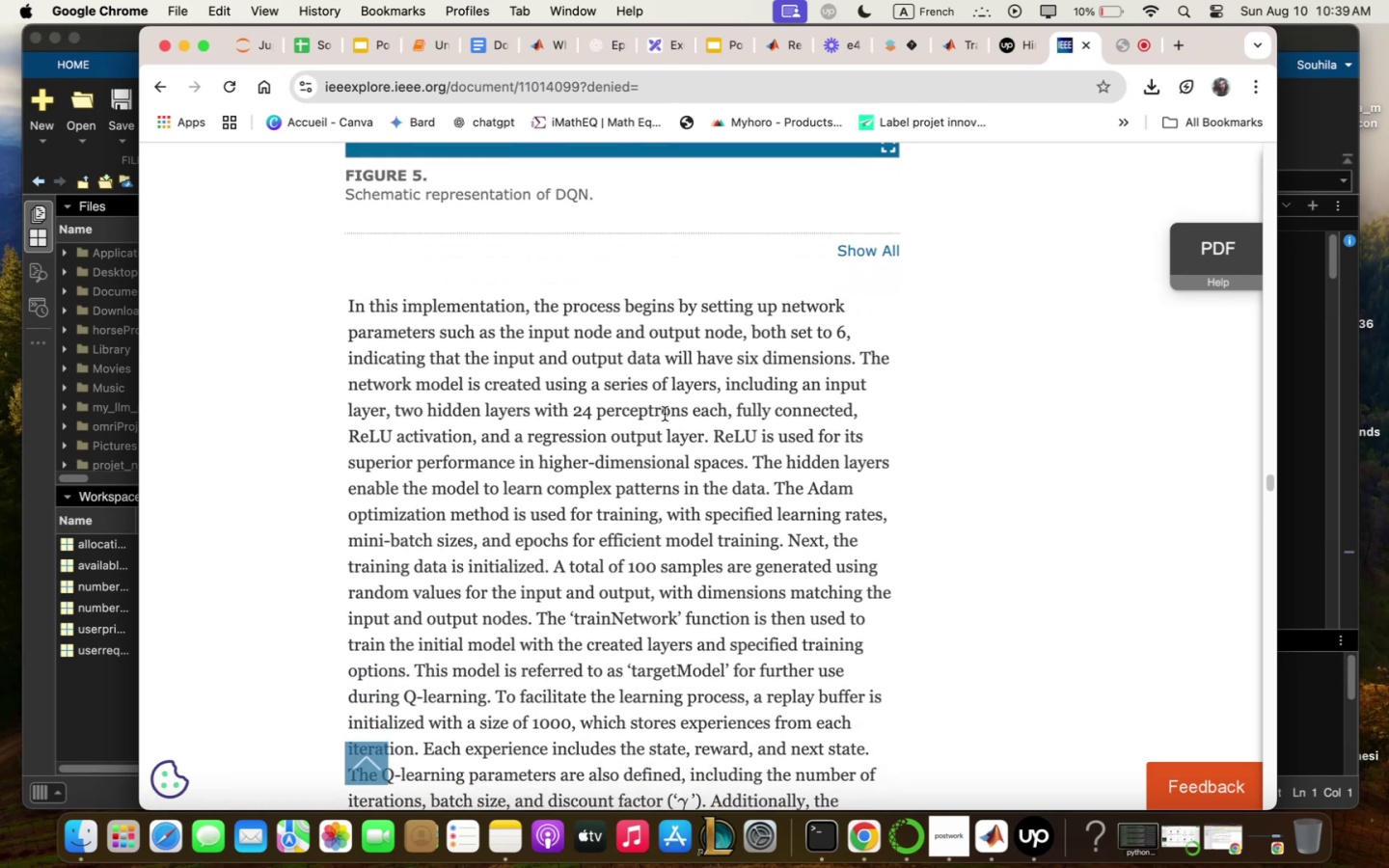 
wait(10.35)
 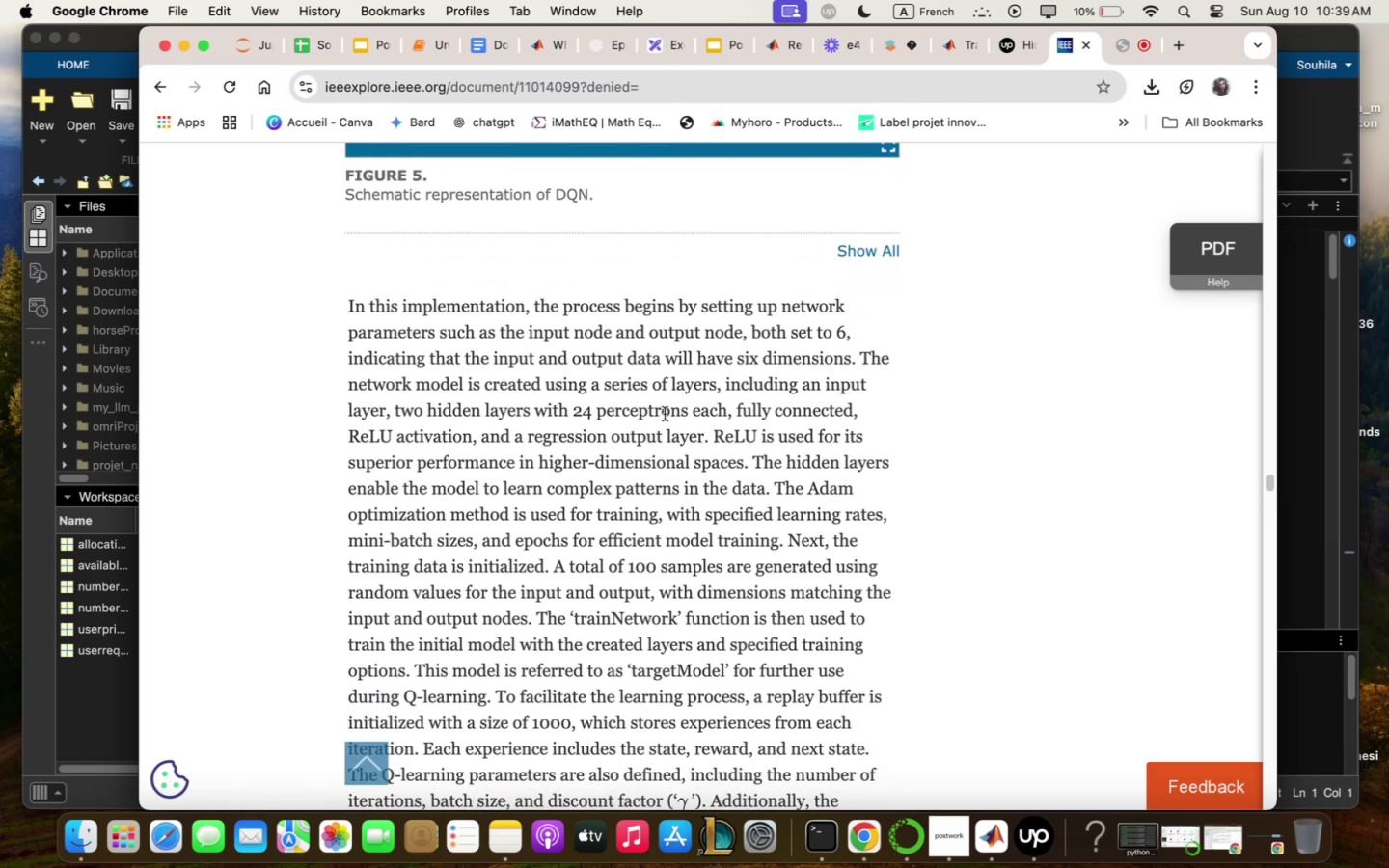 
scroll: coordinate [665, 414], scroll_direction: down, amount: 6.0
 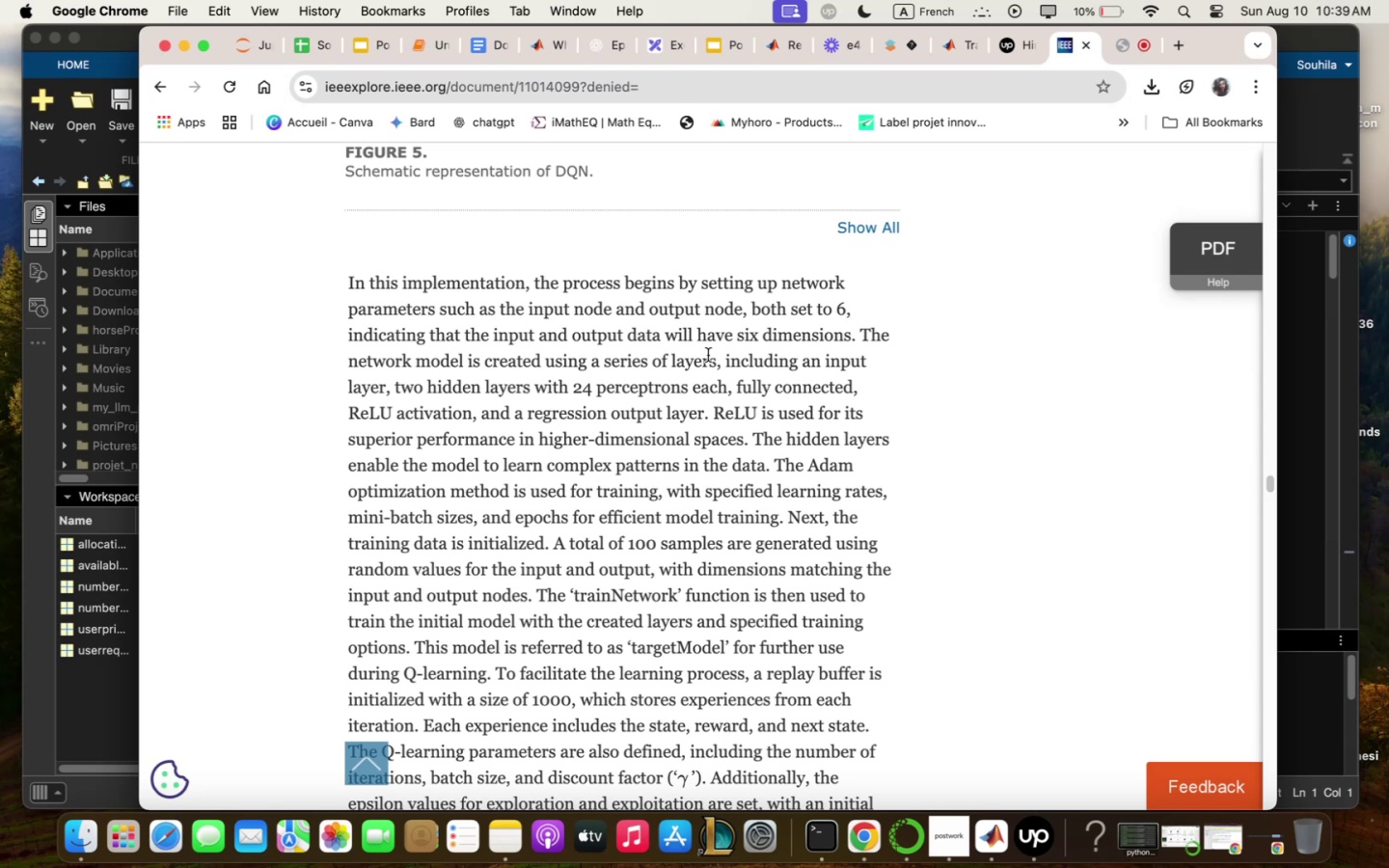 
wait(27.39)
 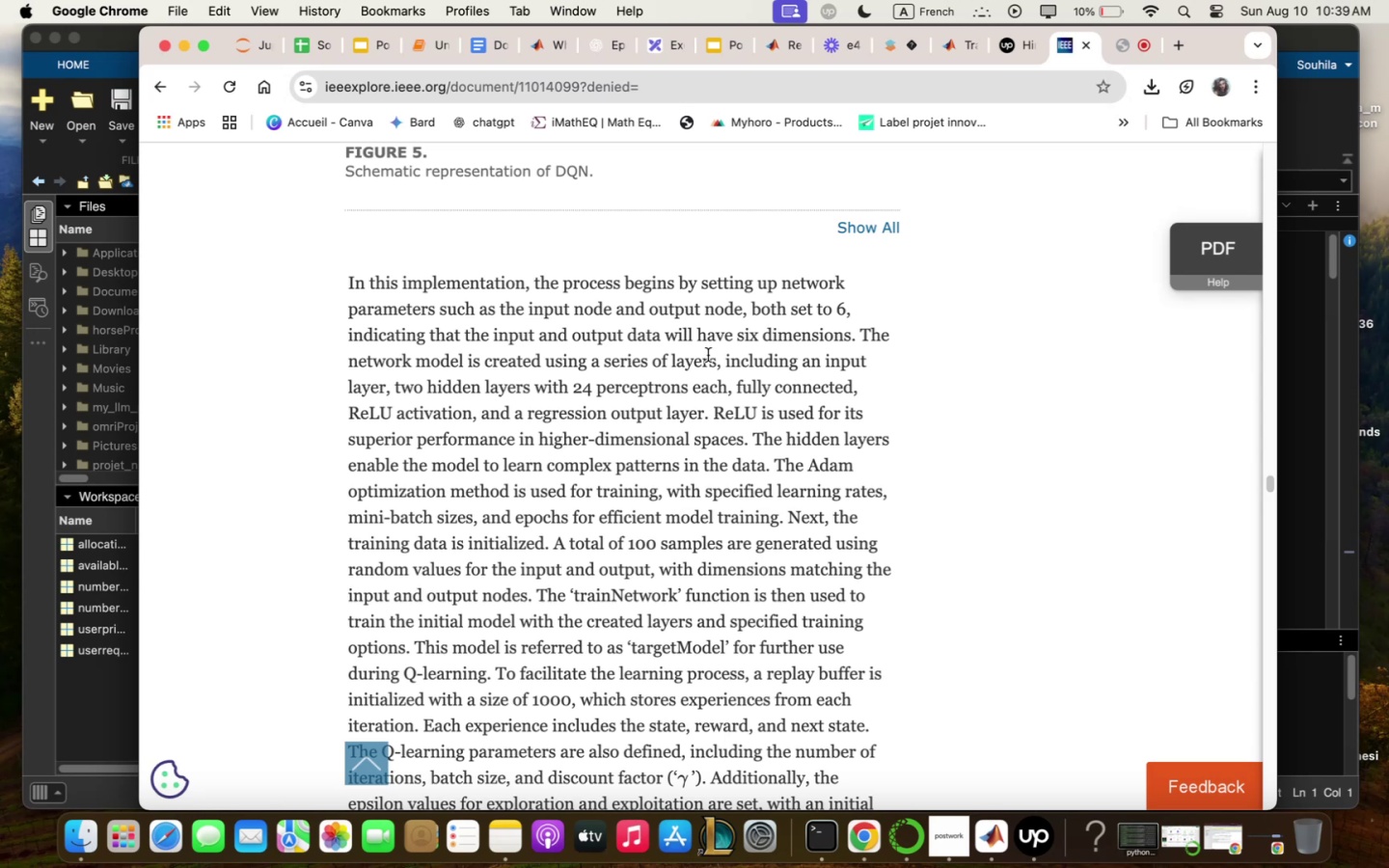 
scroll: coordinate [656, 488], scroll_direction: down, amount: 11.0
 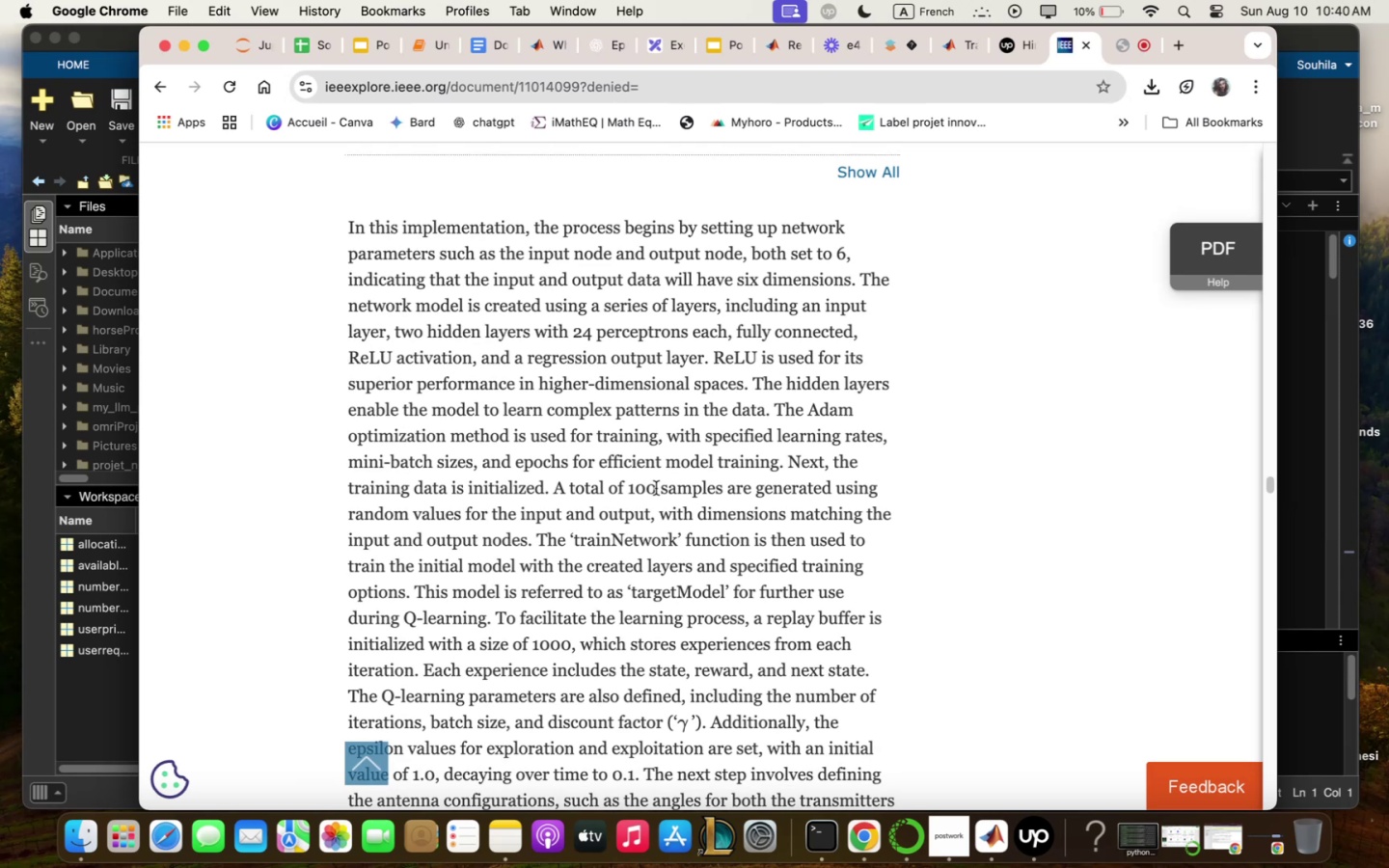 
wait(18.42)
 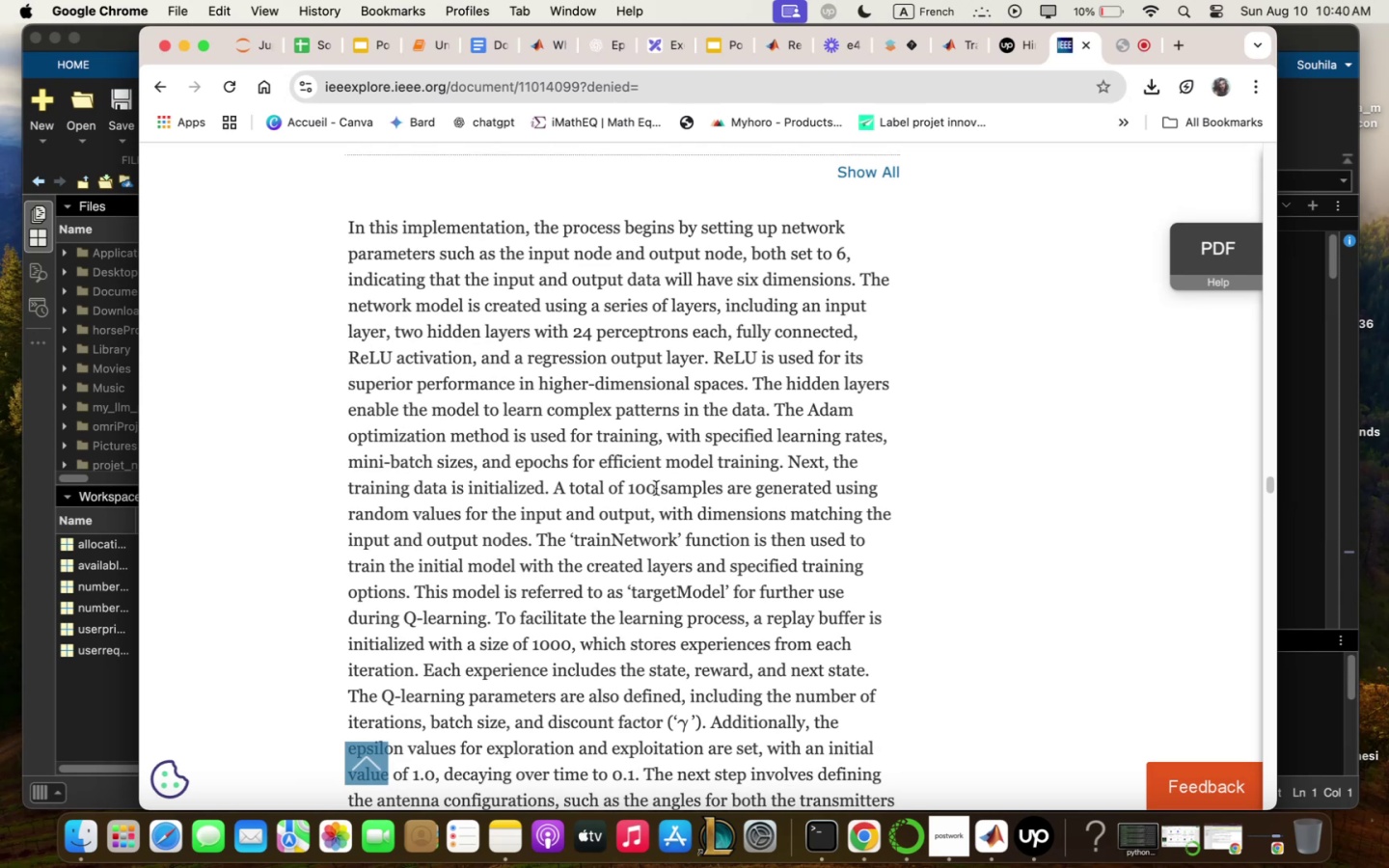 
scroll: coordinate [656, 488], scroll_direction: down, amount: 3.0
 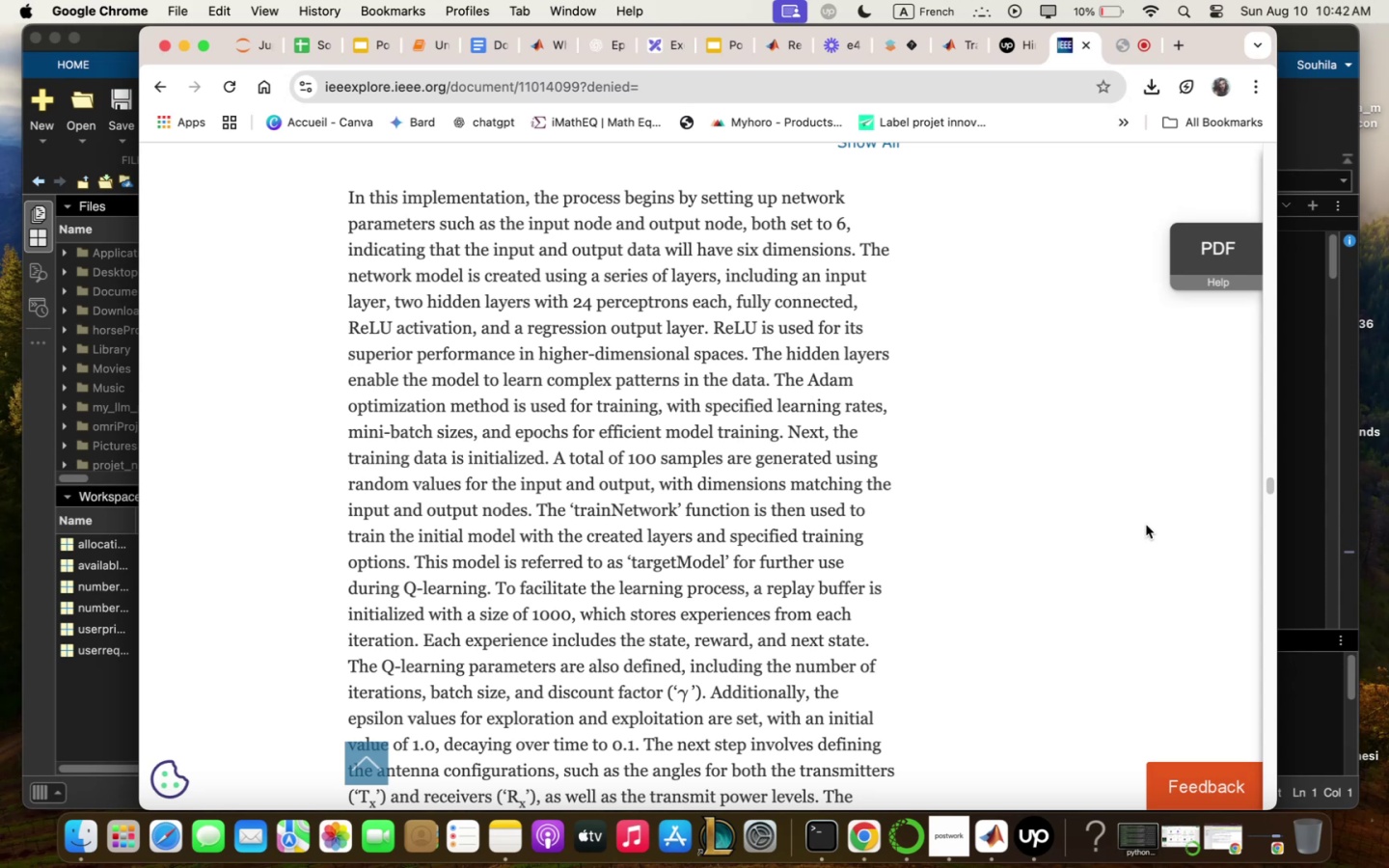 
wait(114.96)
 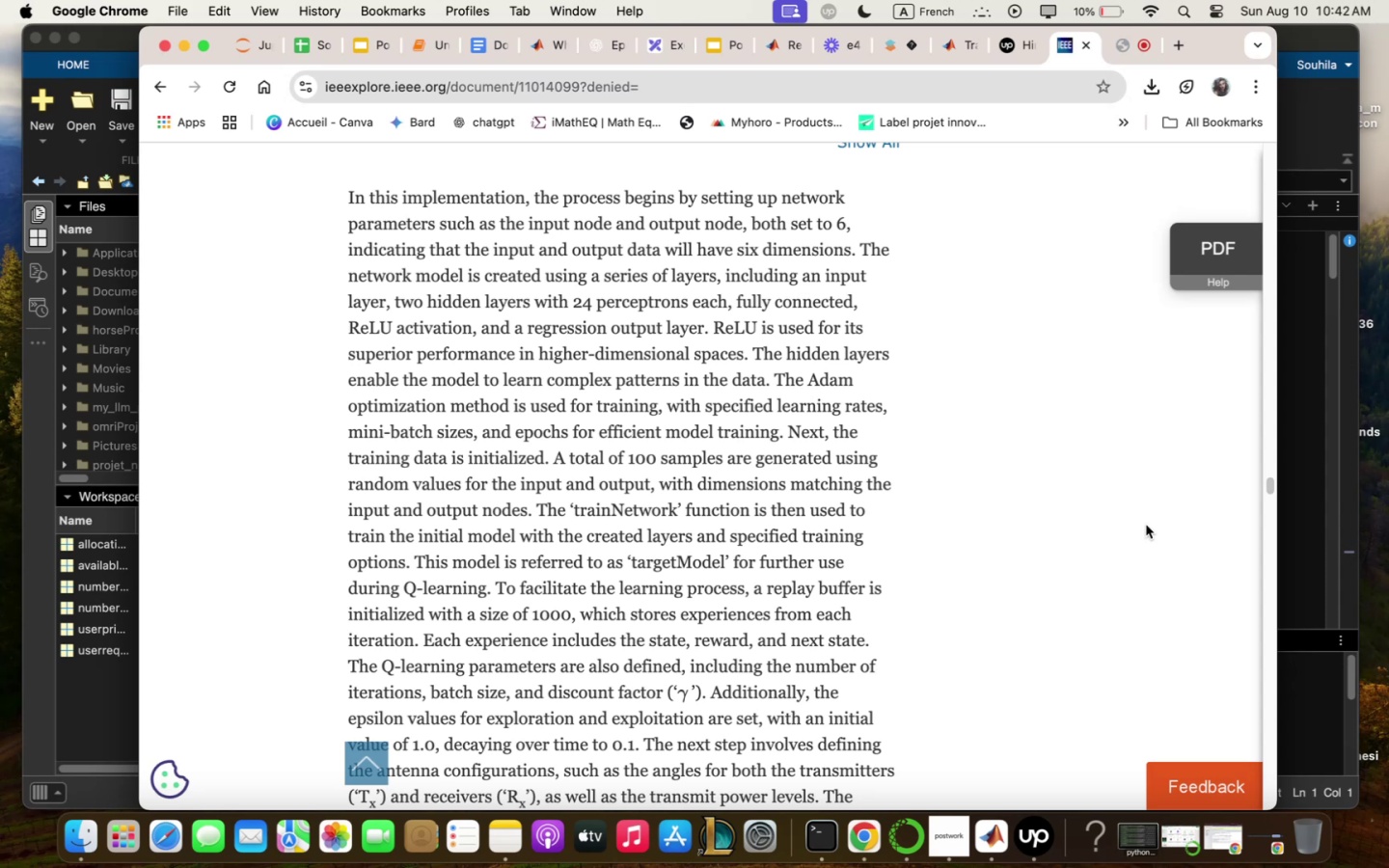 
scroll: coordinate [1073, 644], scroll_direction: down, amount: 12.0
 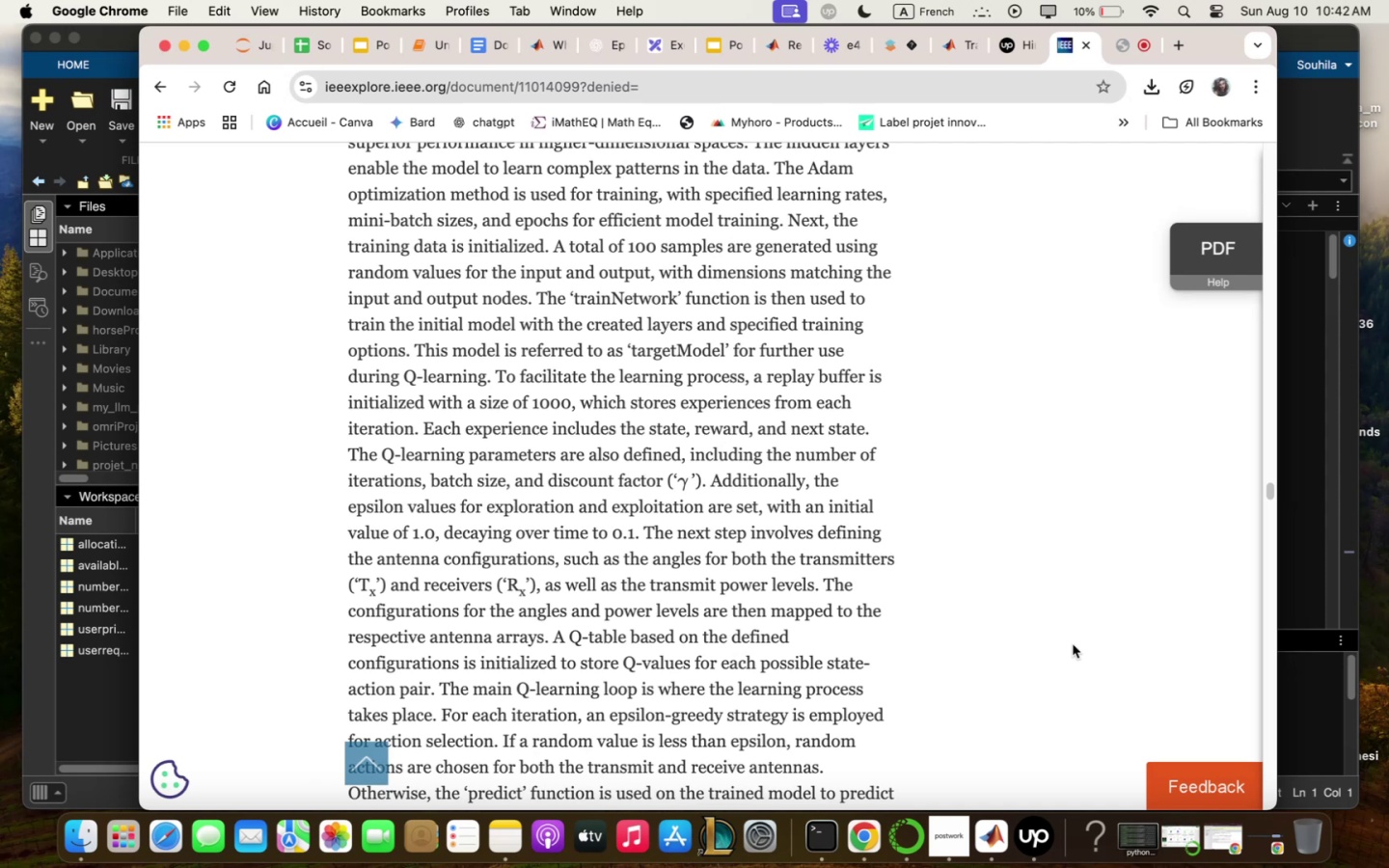 
wait(16.63)
 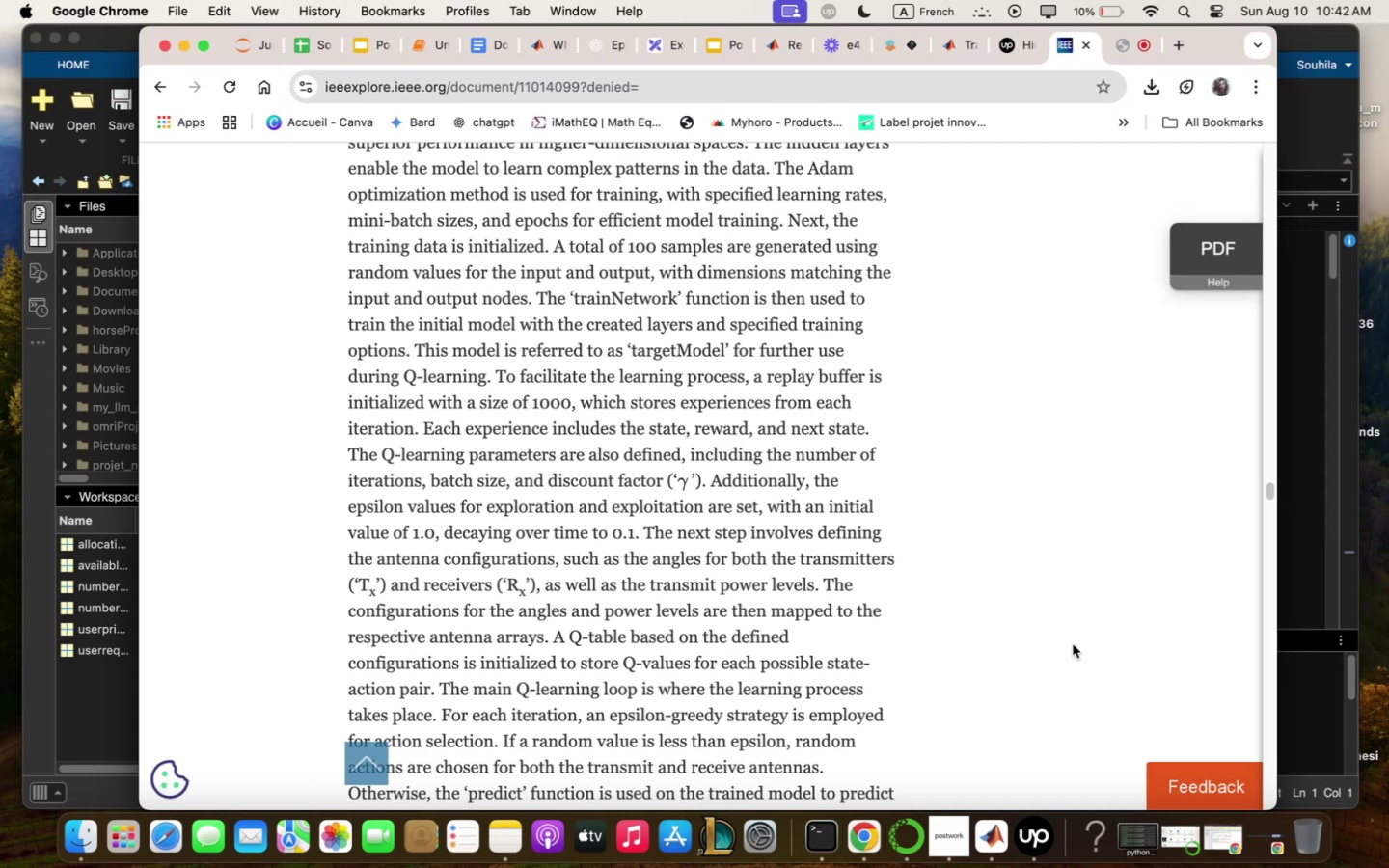 
scroll: coordinate [1070, 641], scroll_direction: down, amount: 5.0
 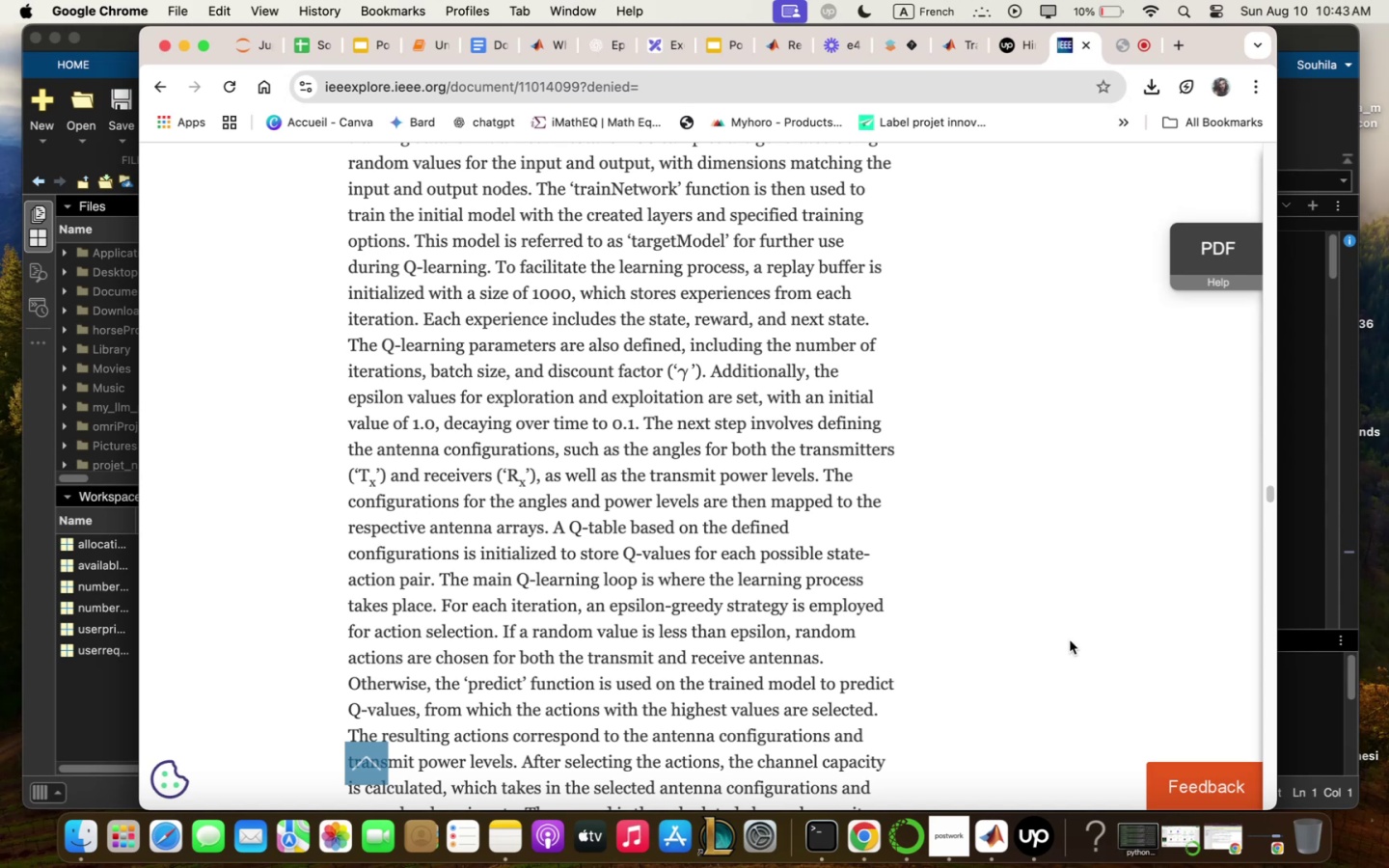 
wait(12.48)
 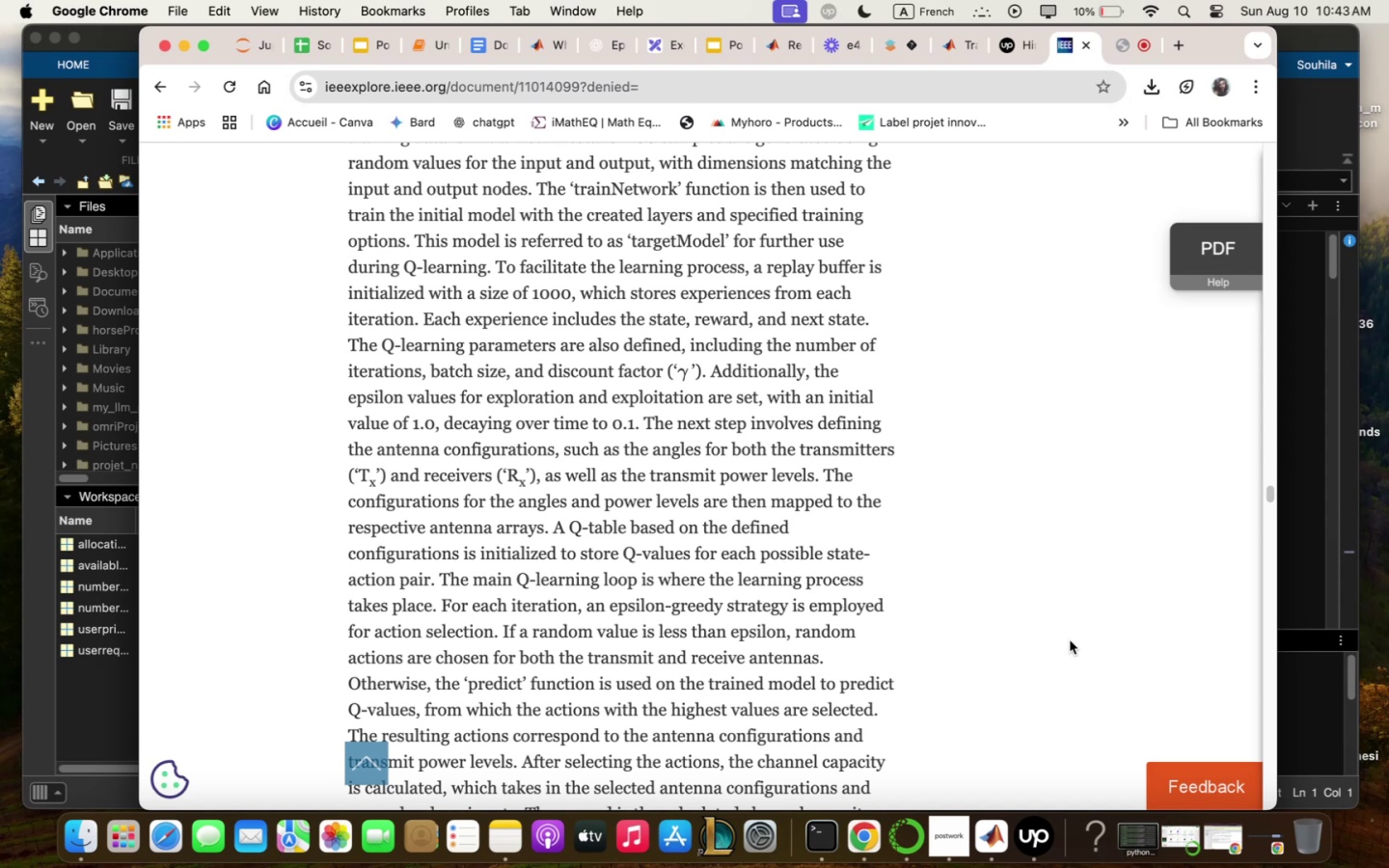 
scroll: coordinate [1070, 640], scroll_direction: down, amount: 3.0
 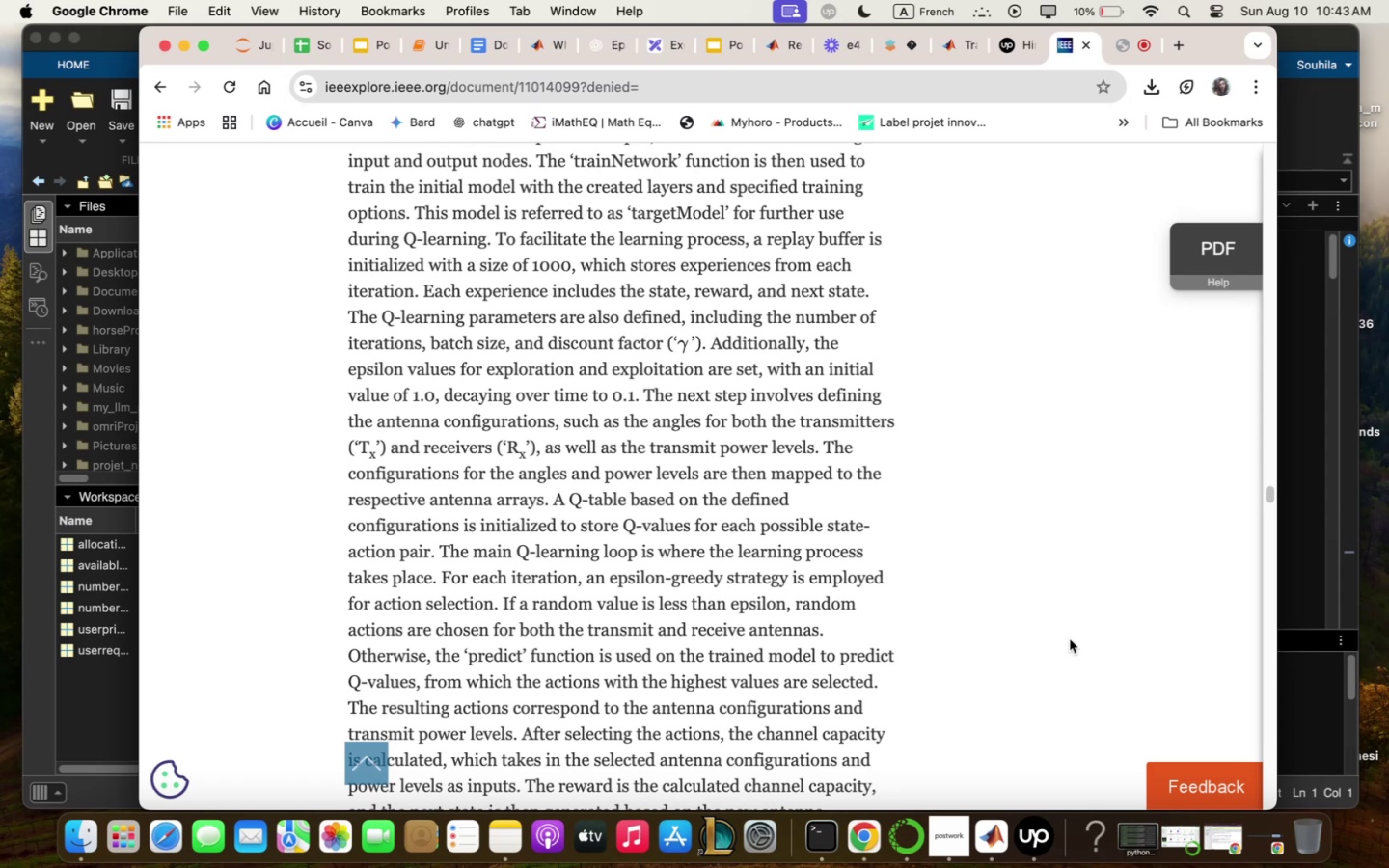 
wait(10.86)
 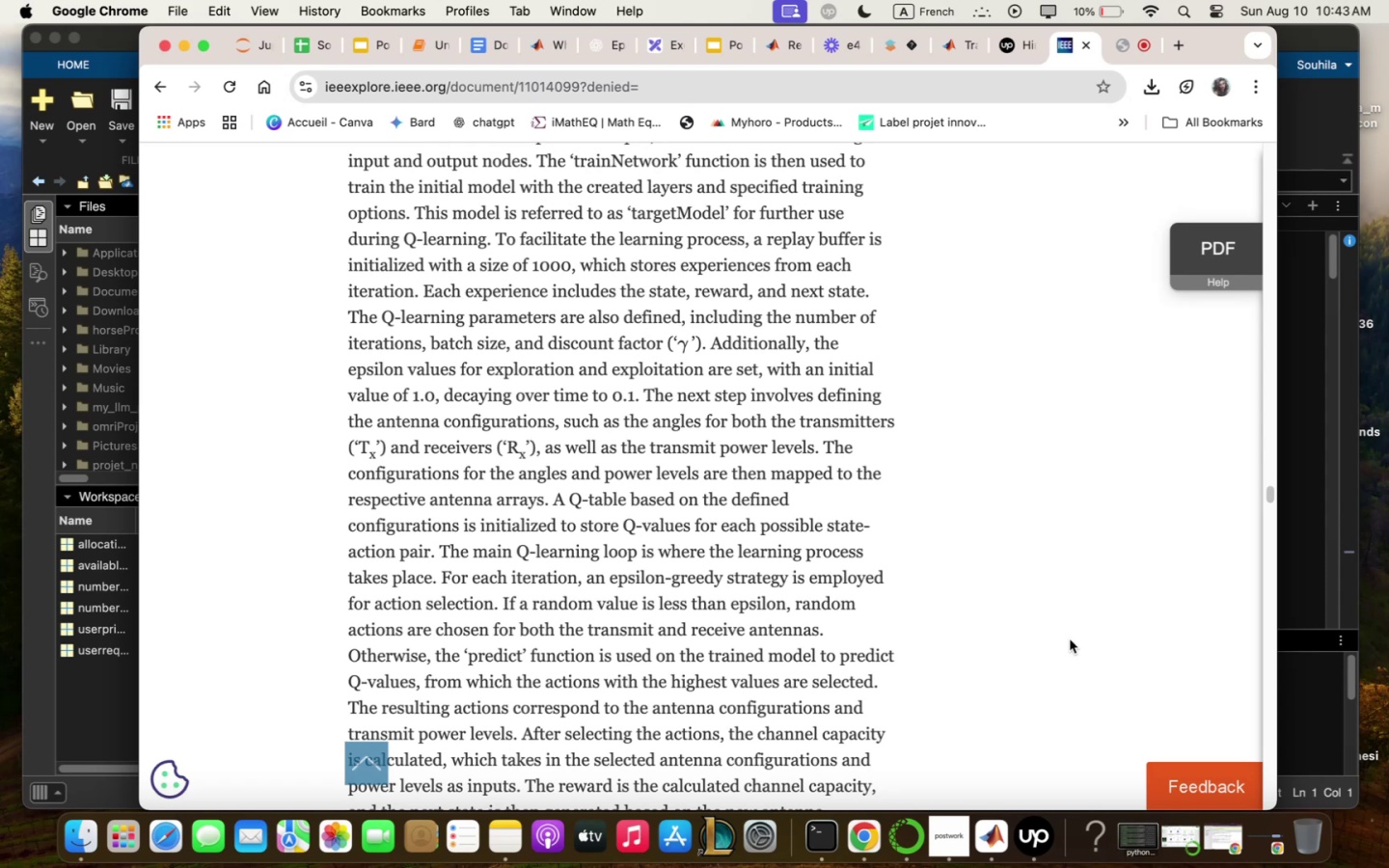 
scroll: coordinate [1070, 639], scroll_direction: down, amount: 11.0
 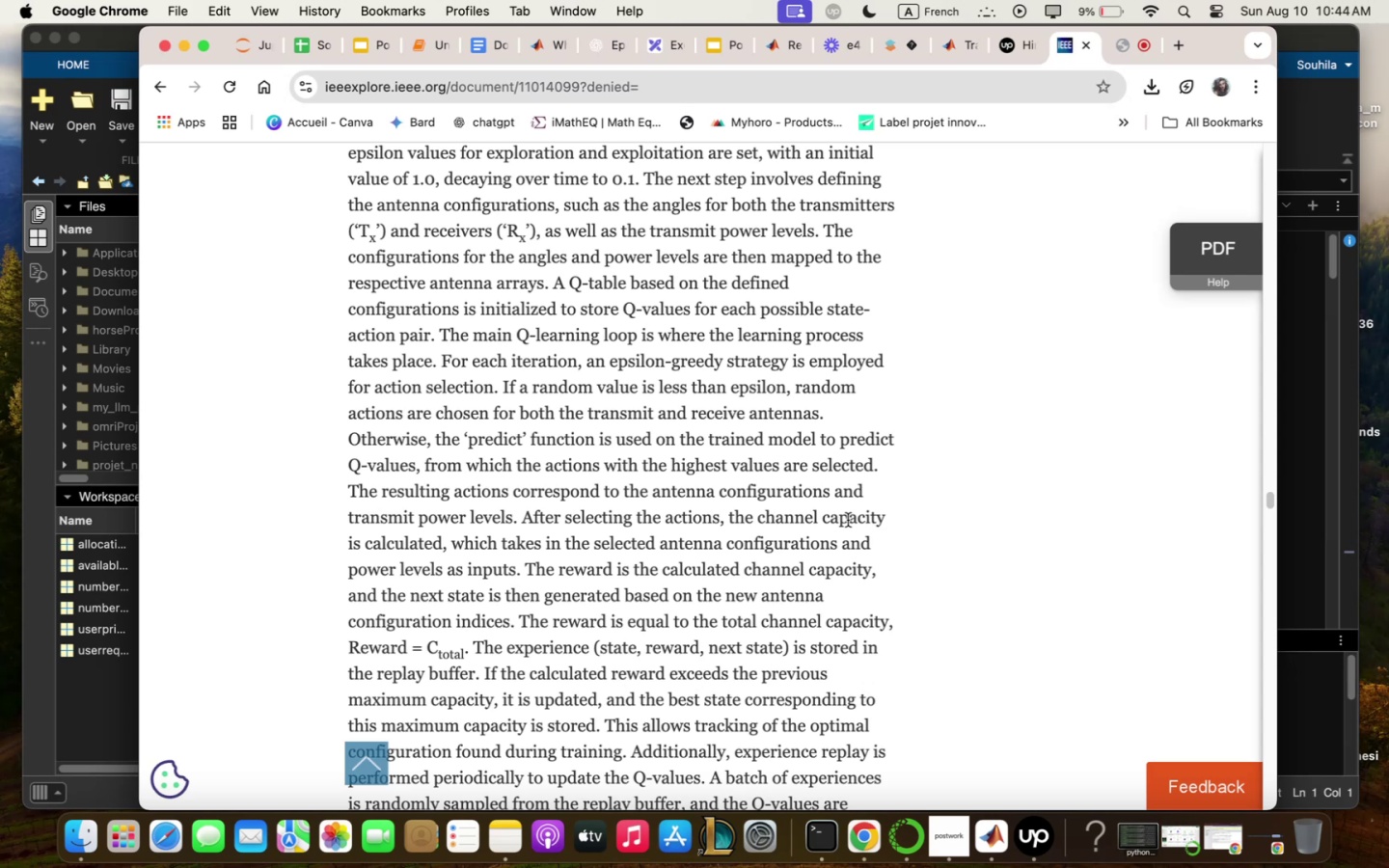 
wait(69.65)
 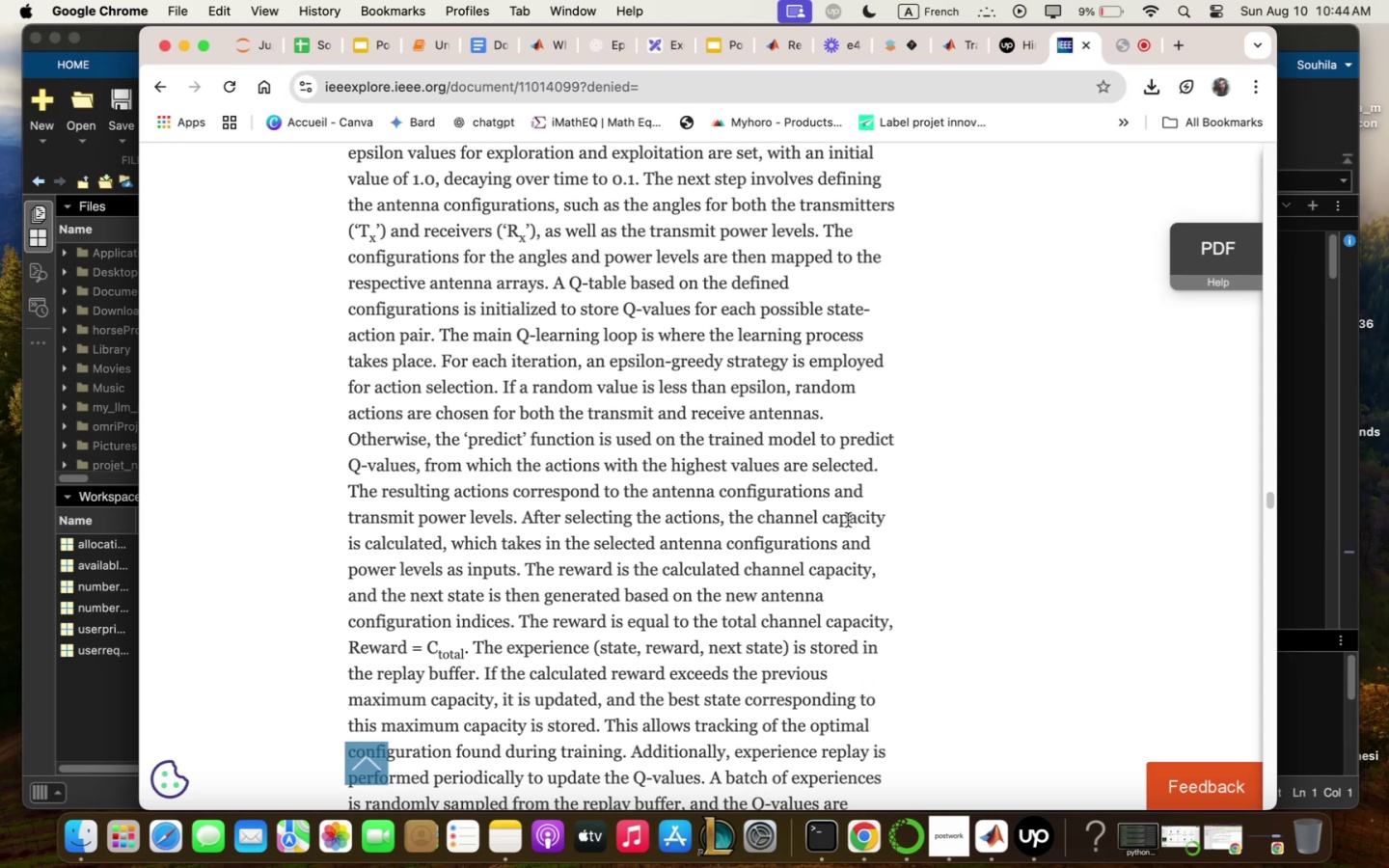 
scroll: coordinate [690, 397], scroll_direction: down, amount: 3.0
 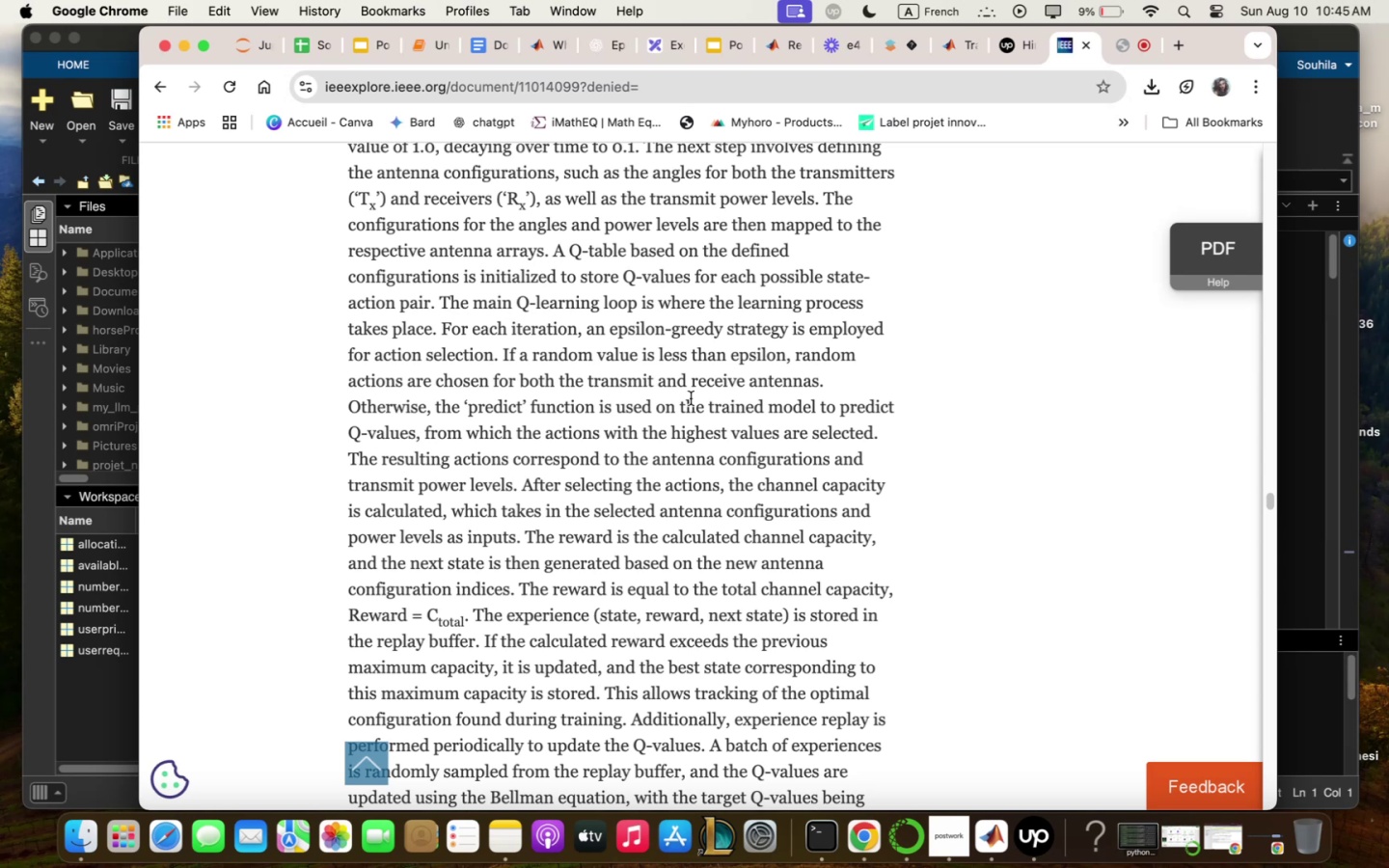 
wait(46.71)
 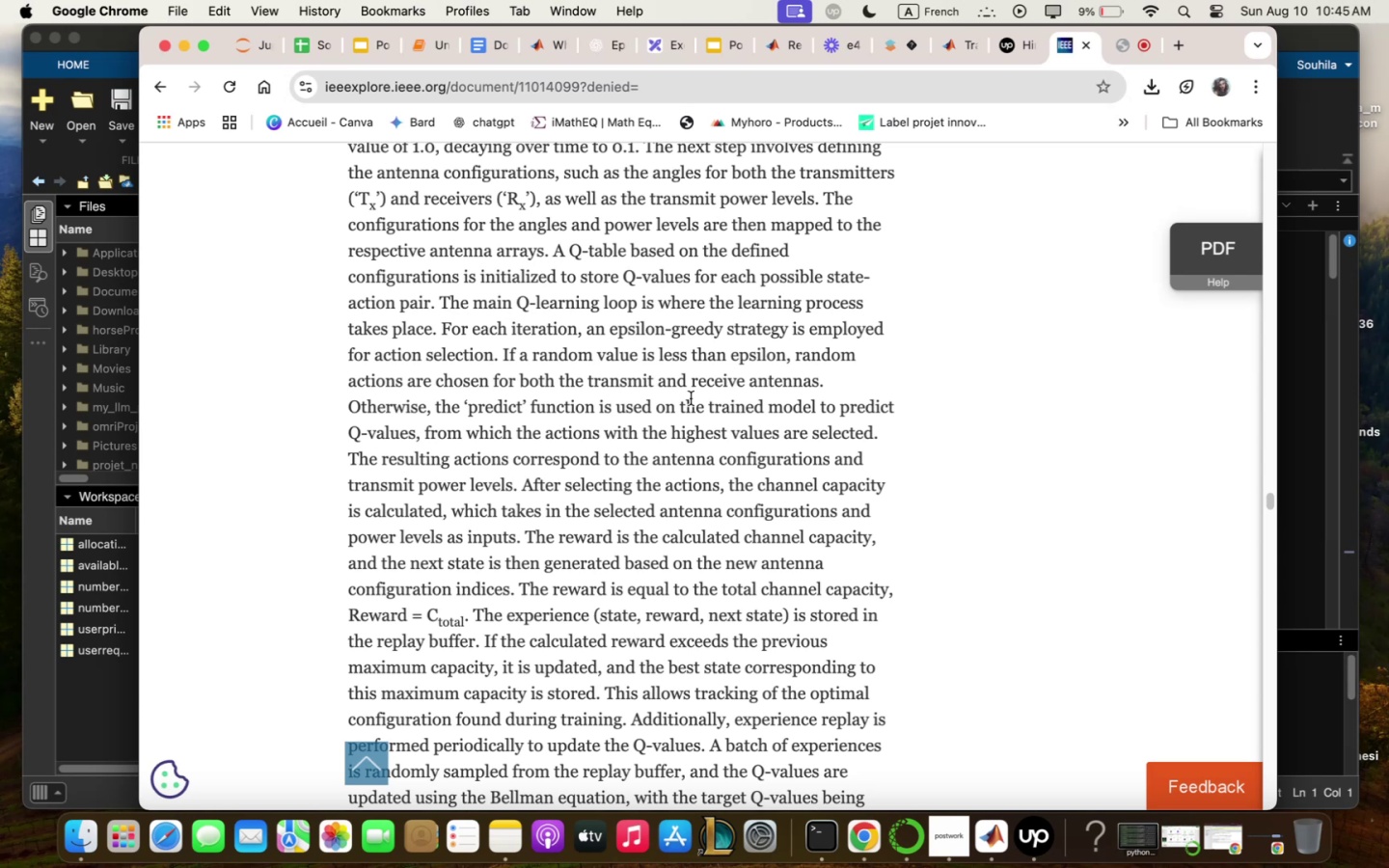 
scroll: coordinate [685, 331], scroll_direction: down, amount: 12.0
 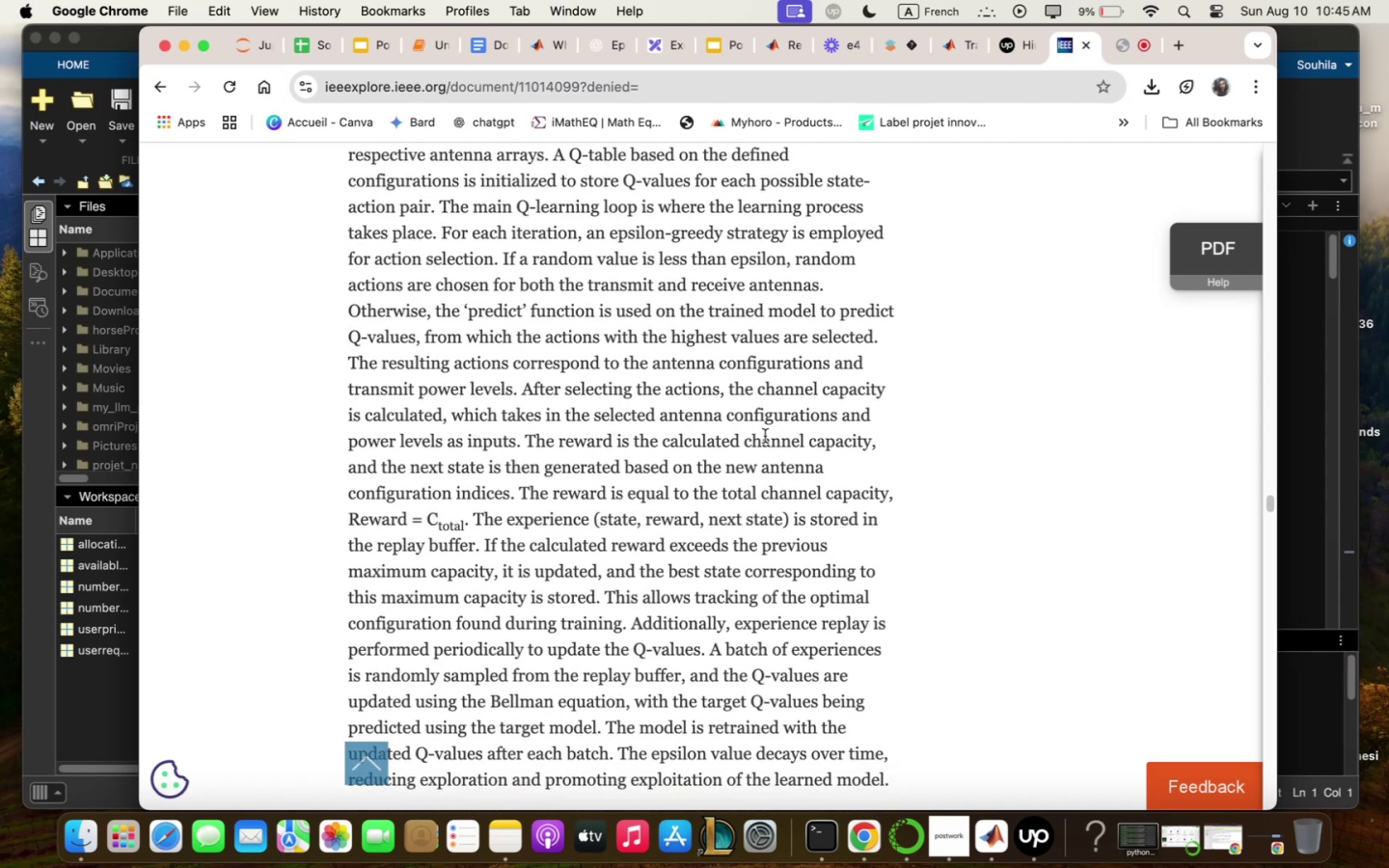 
scroll: coordinate [764, 437], scroll_direction: down, amount: 7.0
 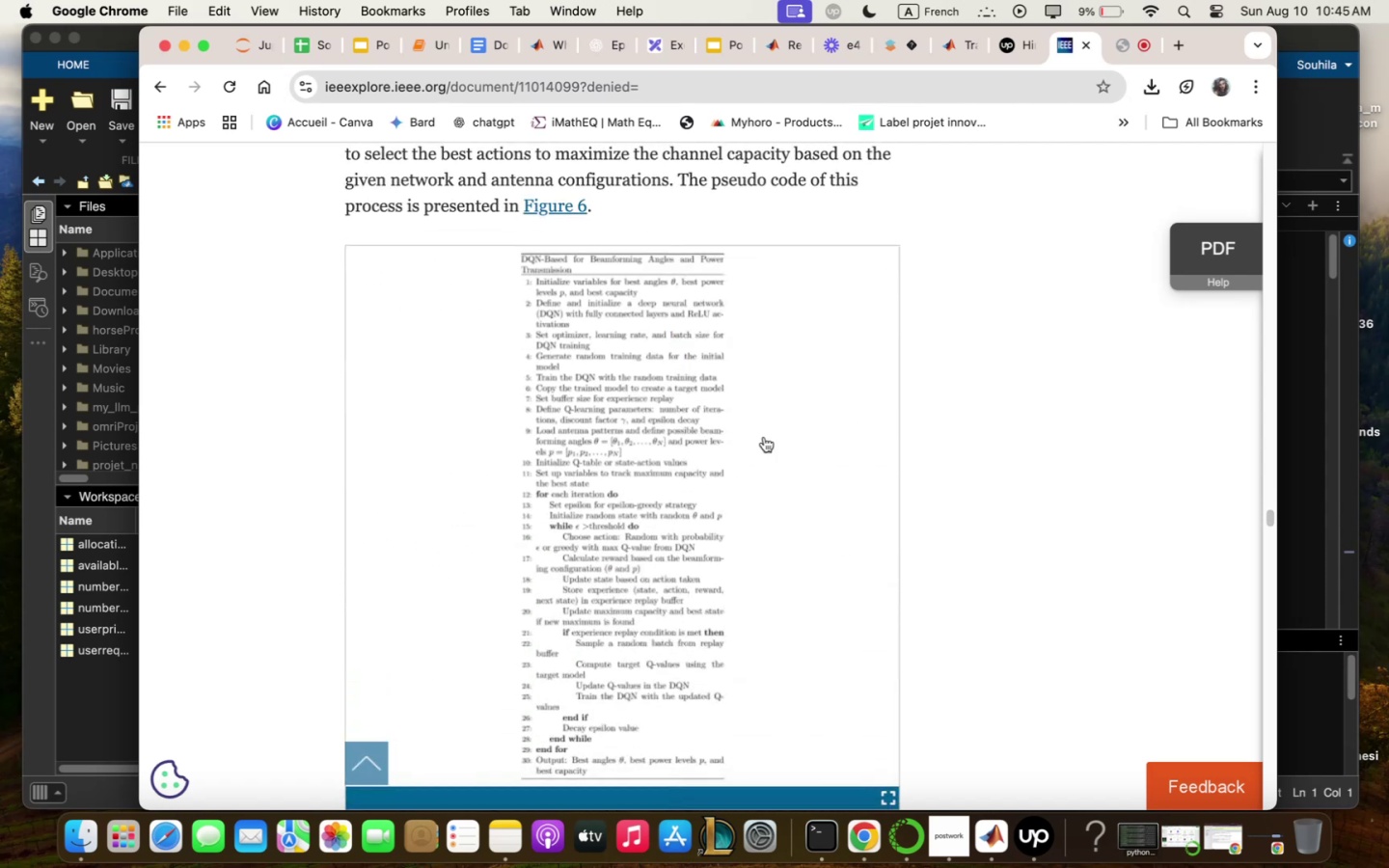 
scroll: coordinate [764, 437], scroll_direction: up, amount: 6.0
 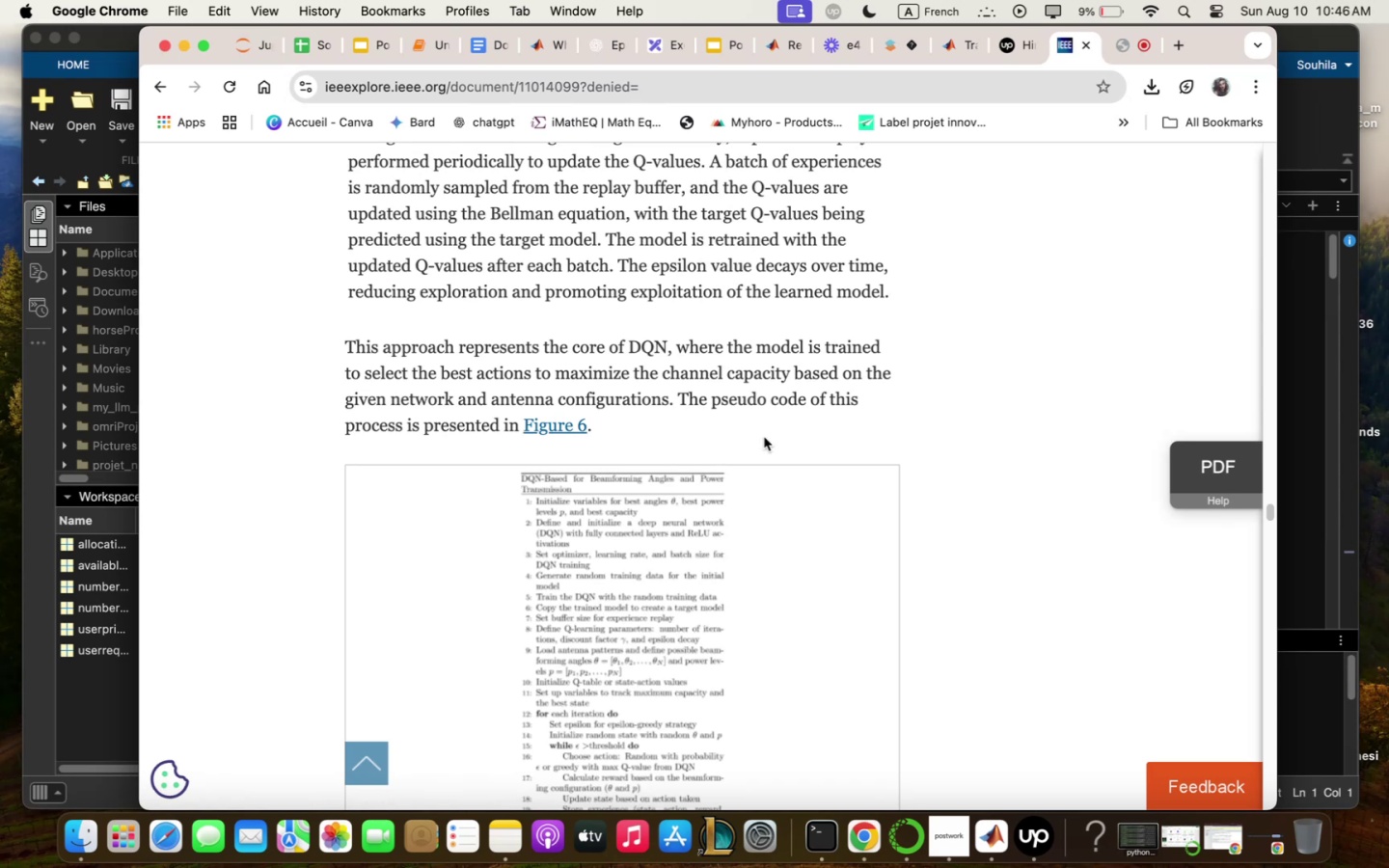 
wait(23.93)
 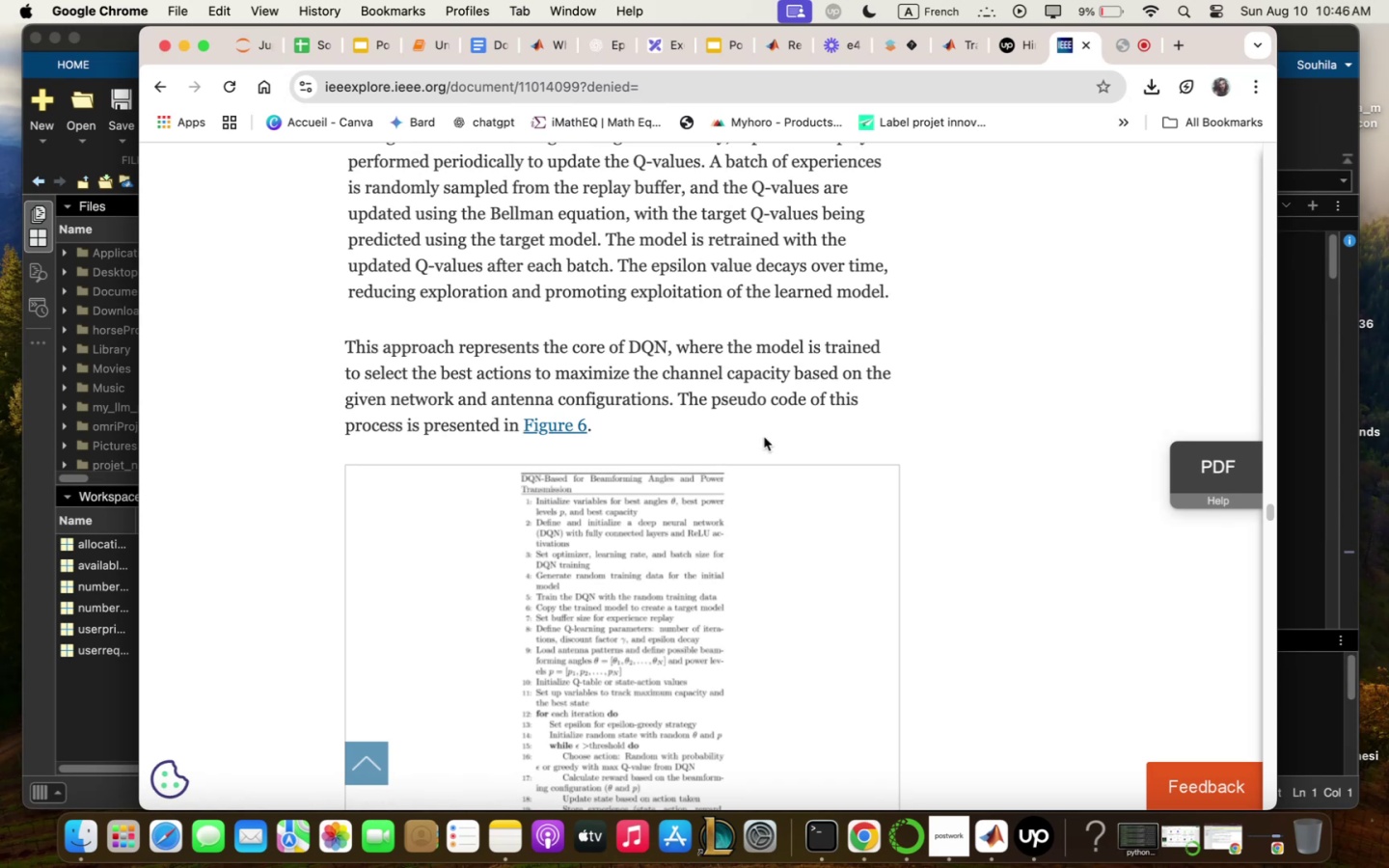 
scroll: coordinate [765, 436], scroll_direction: up, amount: 6.0
 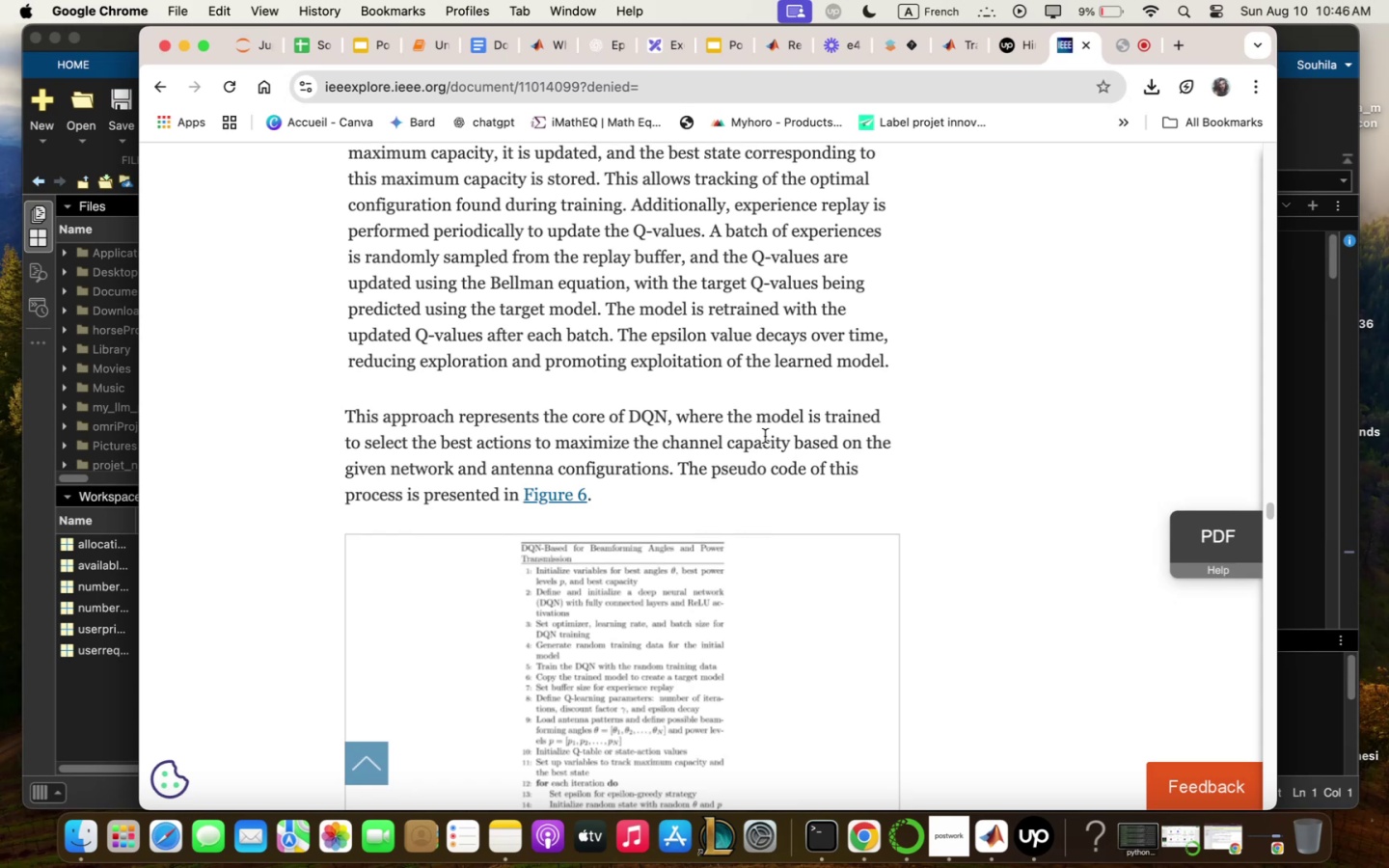 
wait(31.66)
 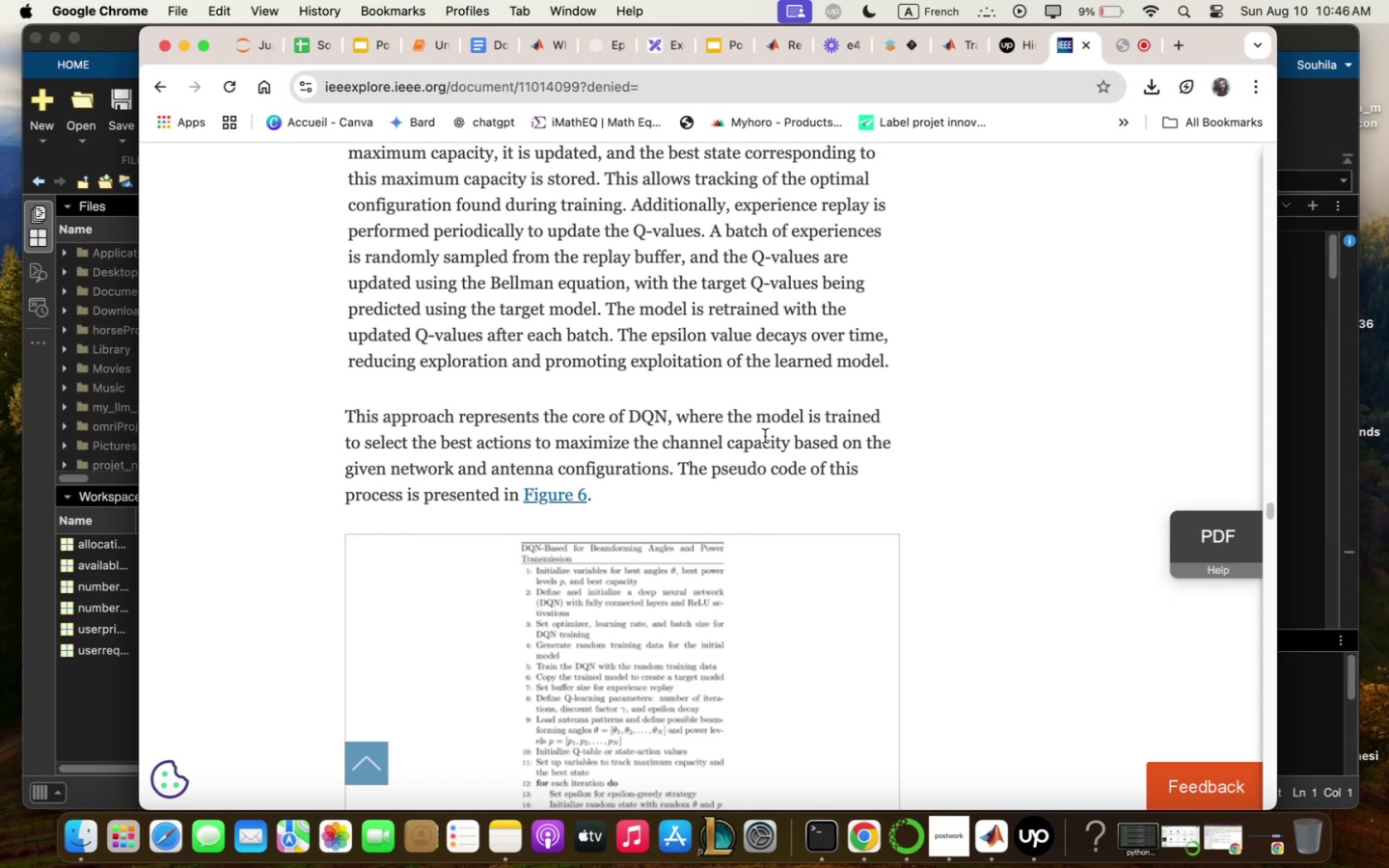 
scroll: coordinate [802, 582], scroll_direction: down, amount: 2.0
 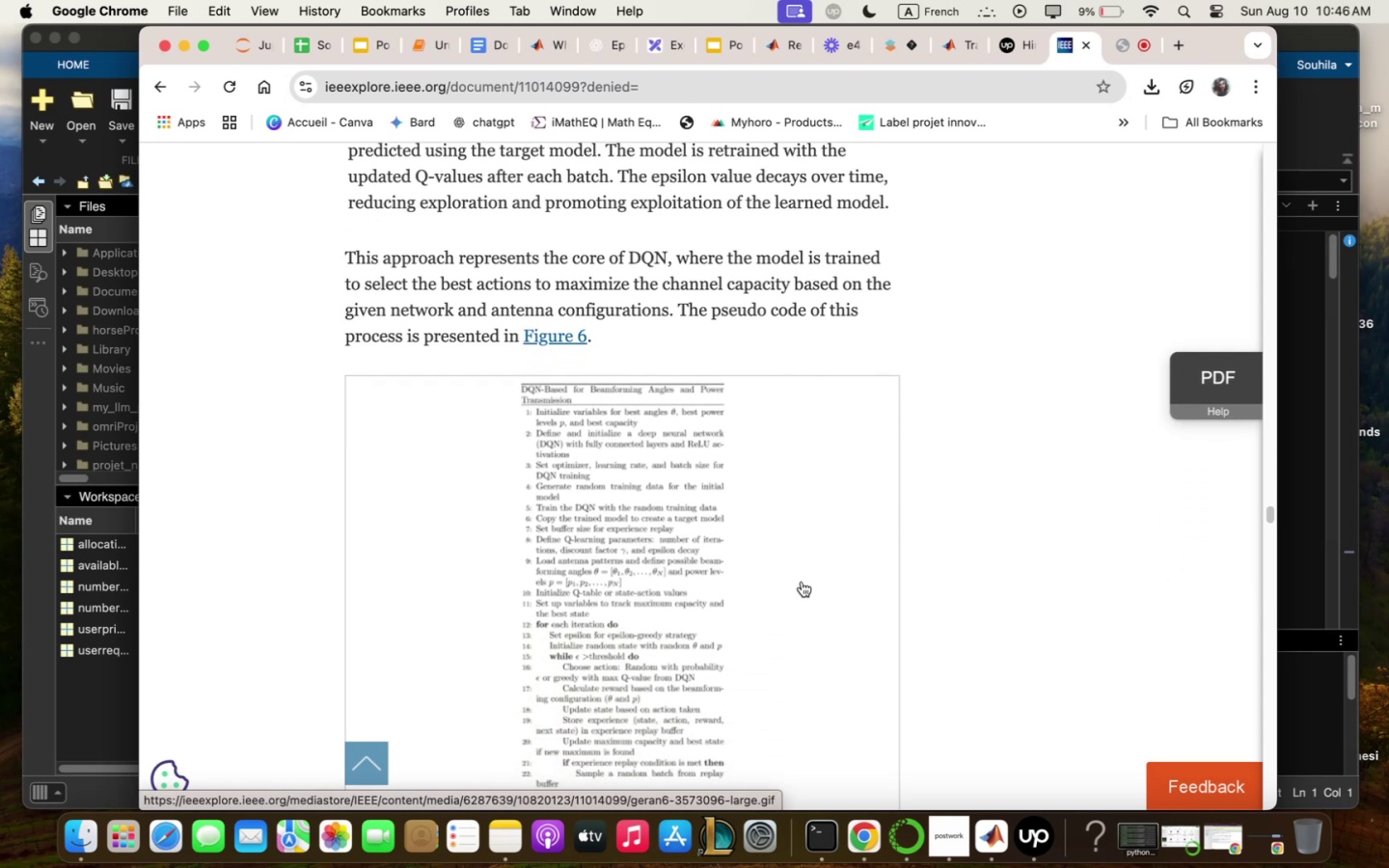 
wait(5.74)
 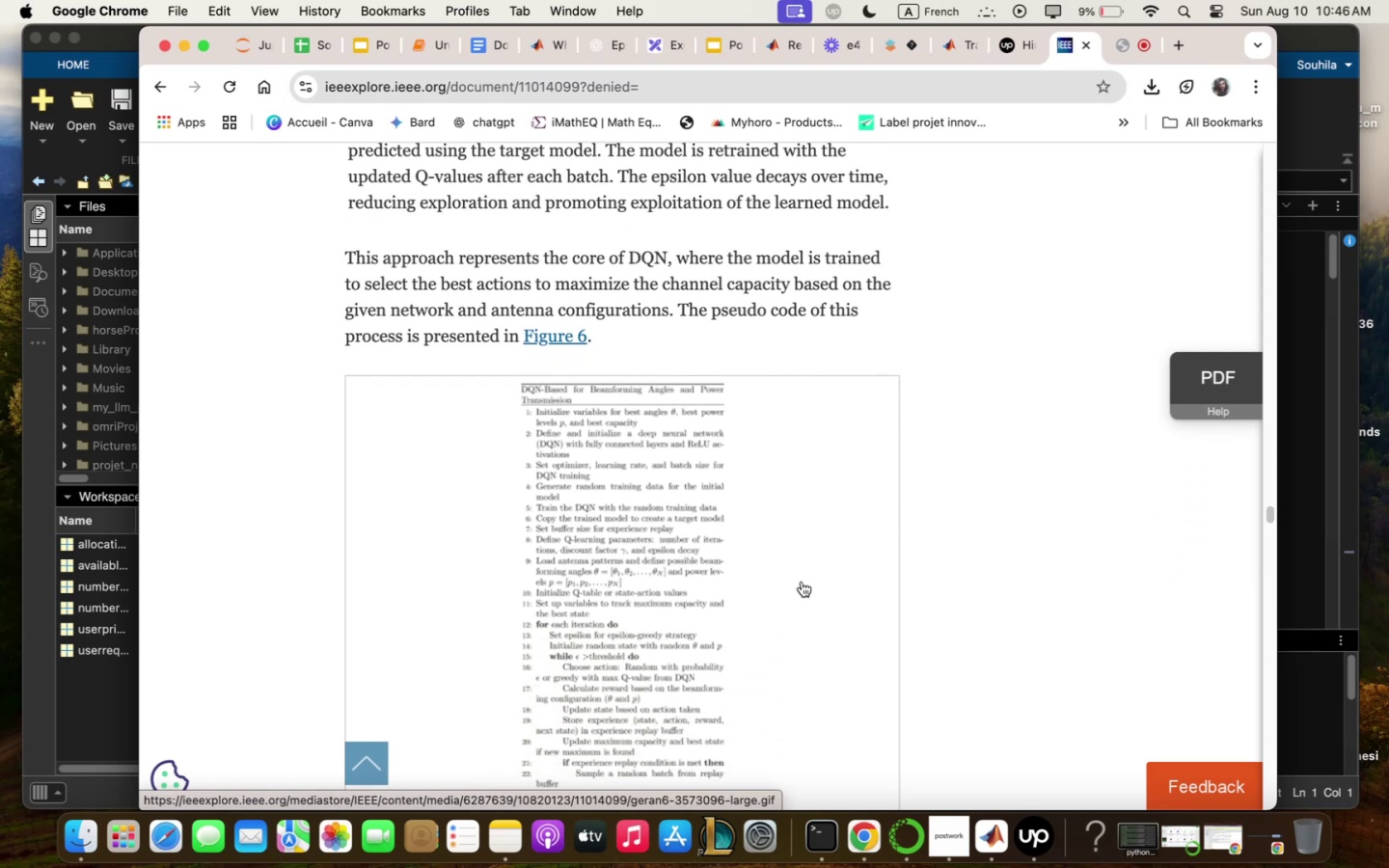 
scroll: coordinate [708, 566], scroll_direction: down, amount: 5.0
 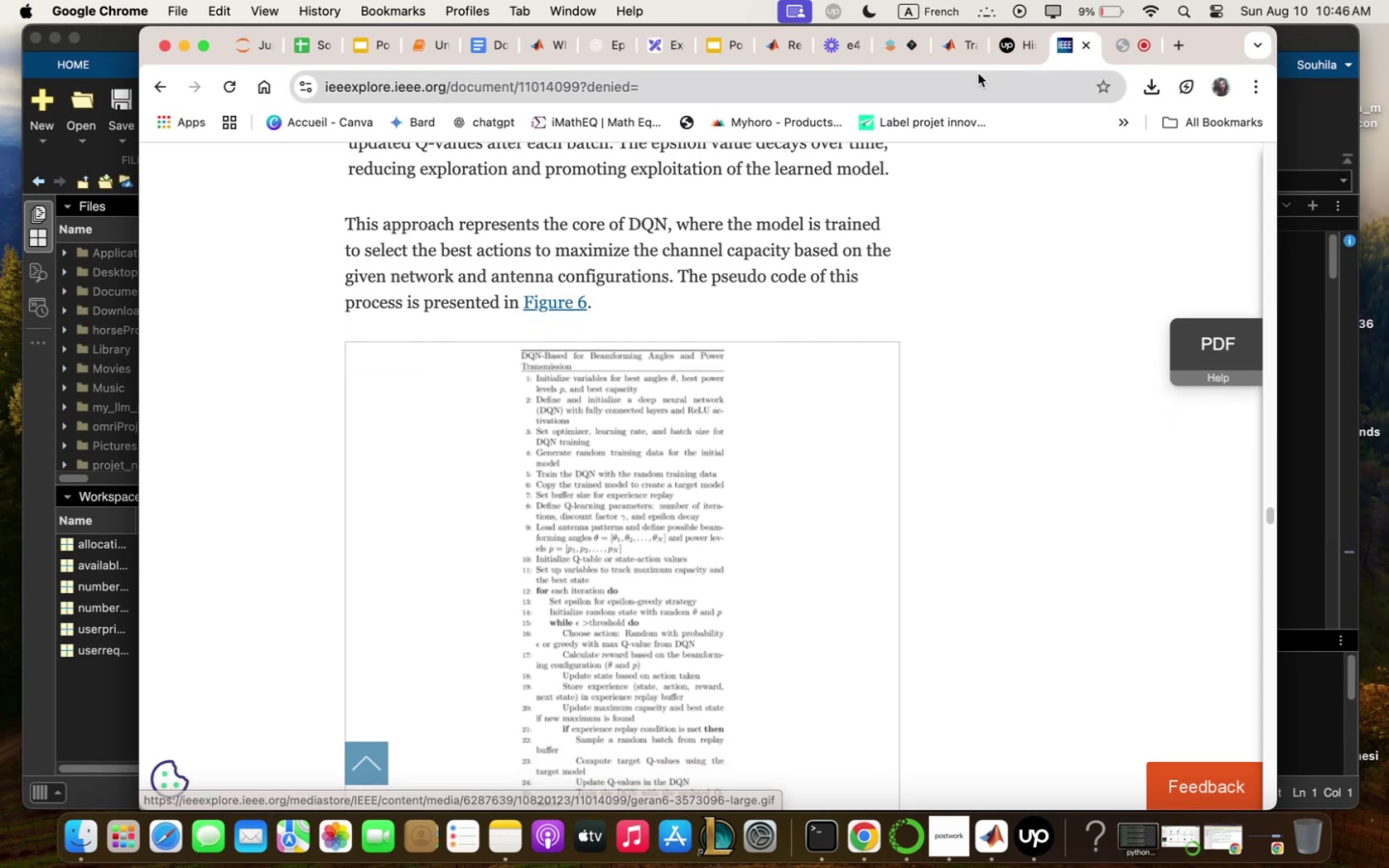 
mouse_move([1112, 73])
 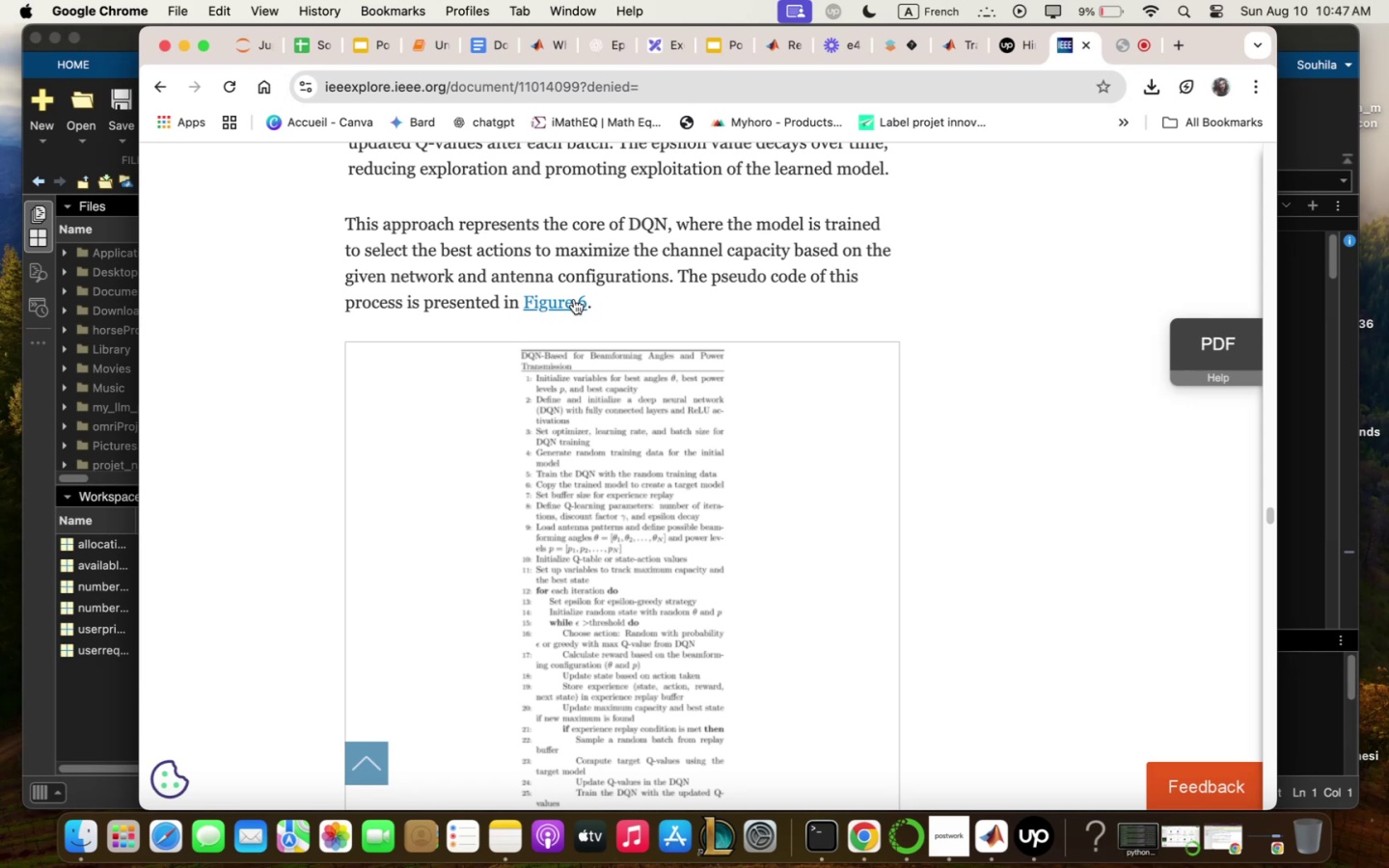 
wait(48.82)
 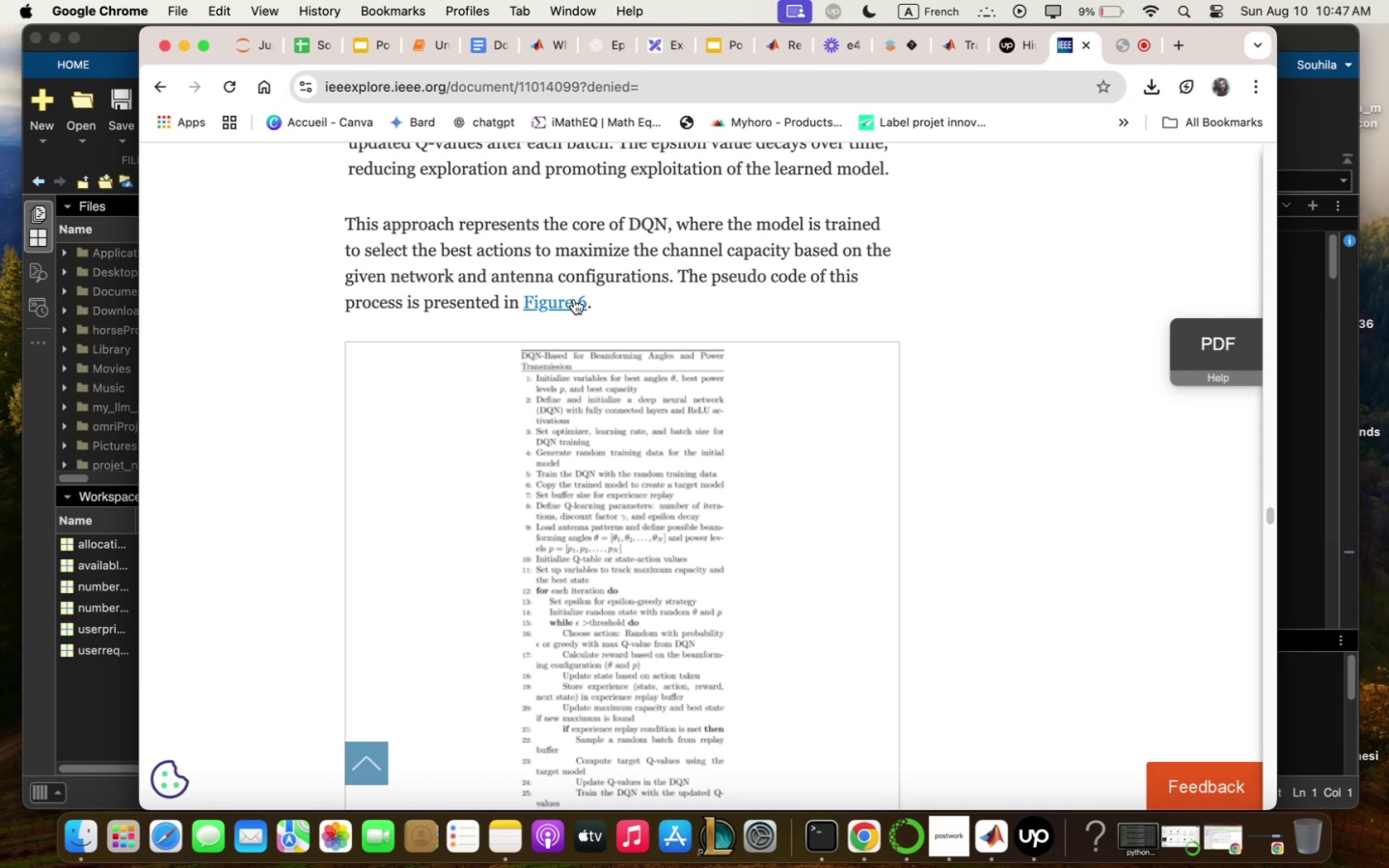 
scroll: coordinate [558, 571], scroll_direction: down, amount: 8.0
 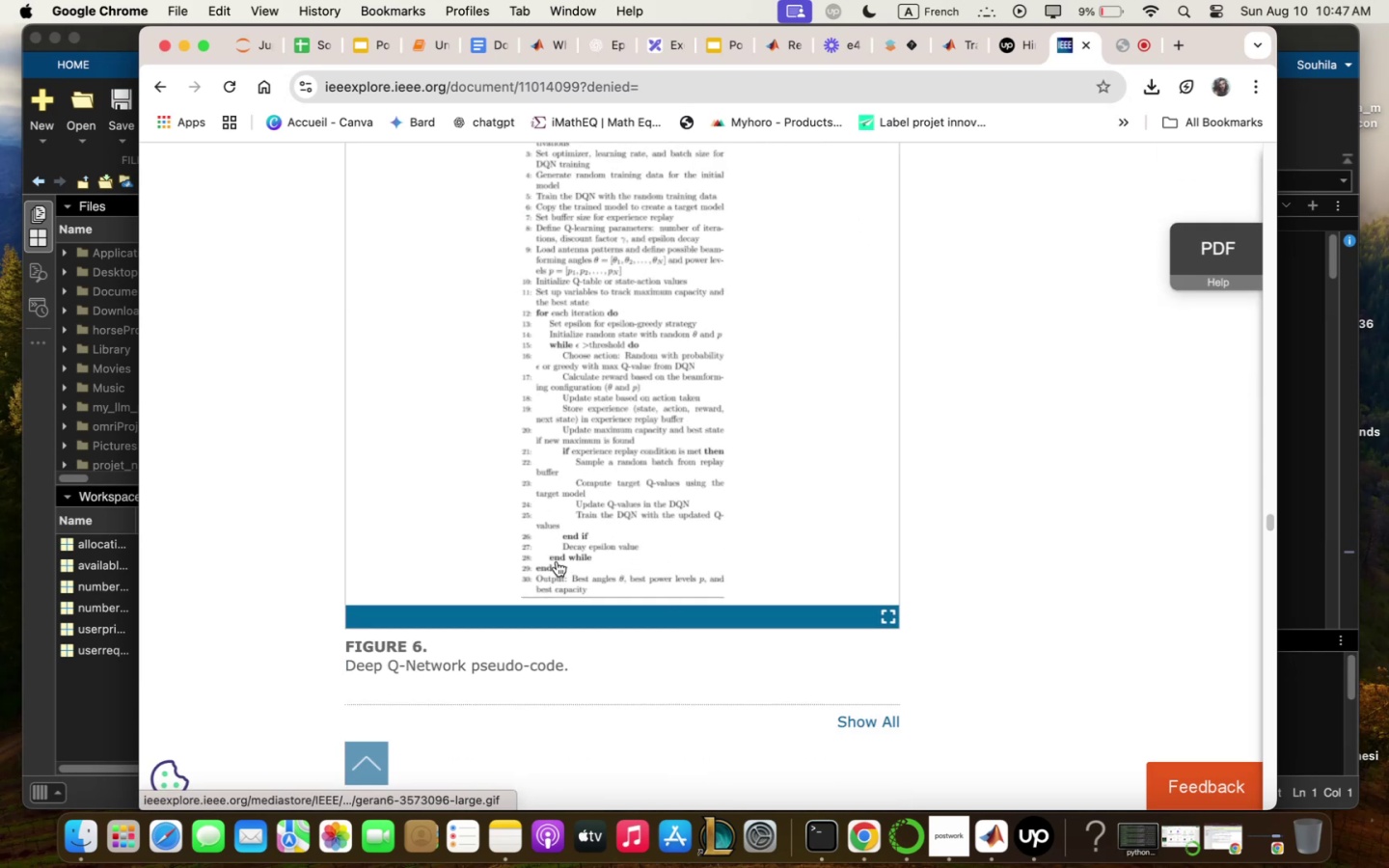 
scroll: coordinate [557, 561], scroll_direction: up, amount: 5.0
 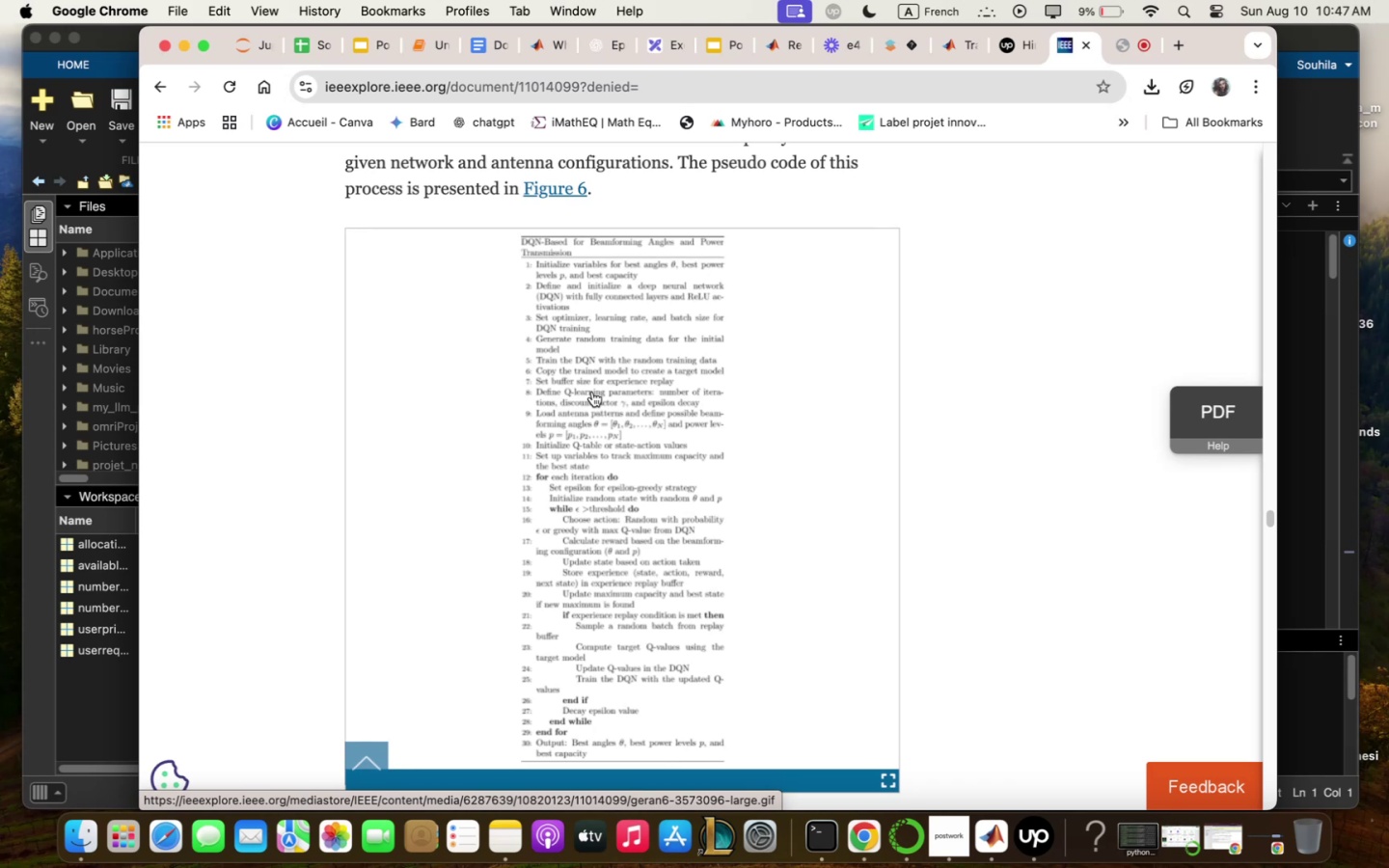 
left_click([592, 392])
 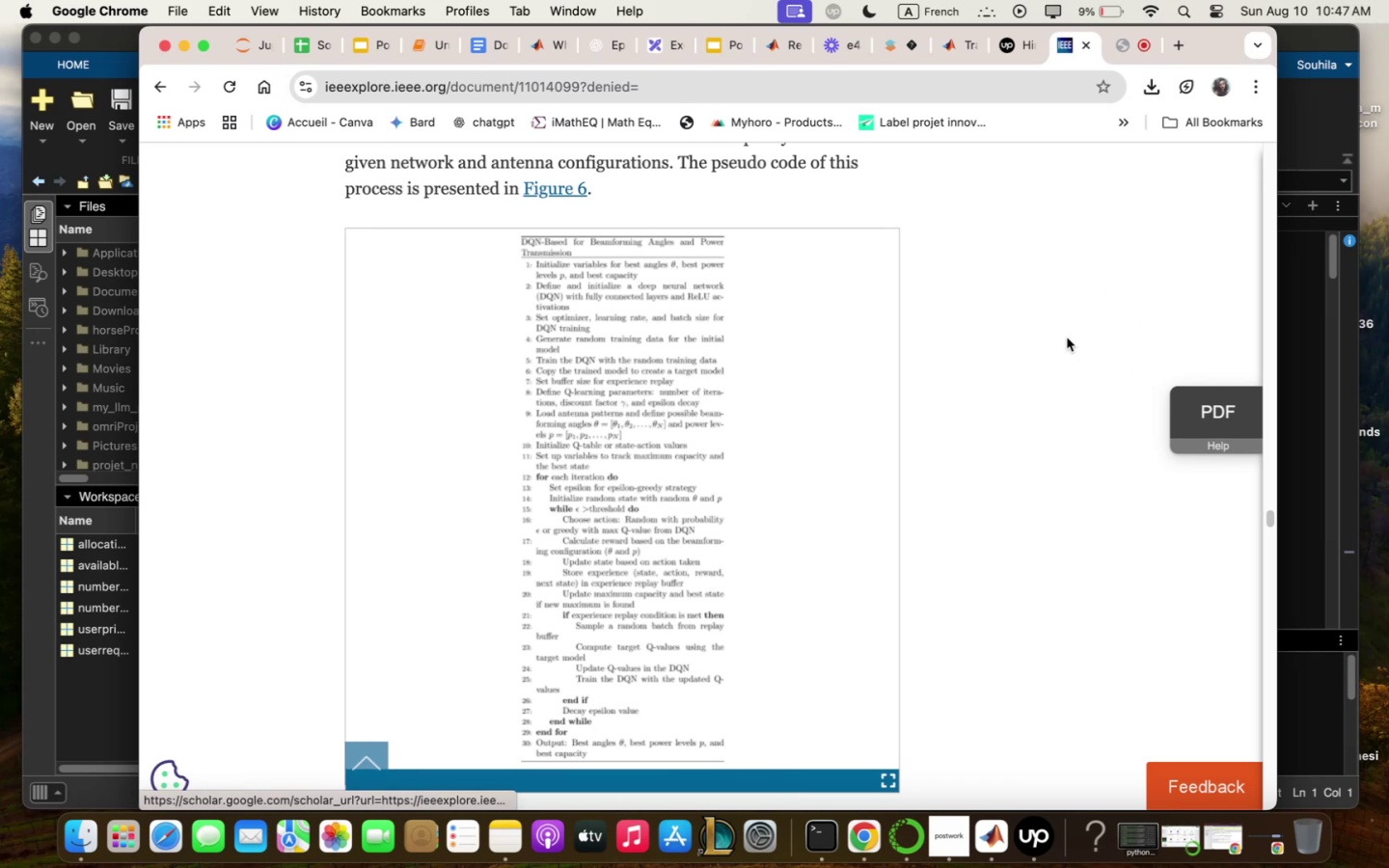 
left_click([1066, 339])
 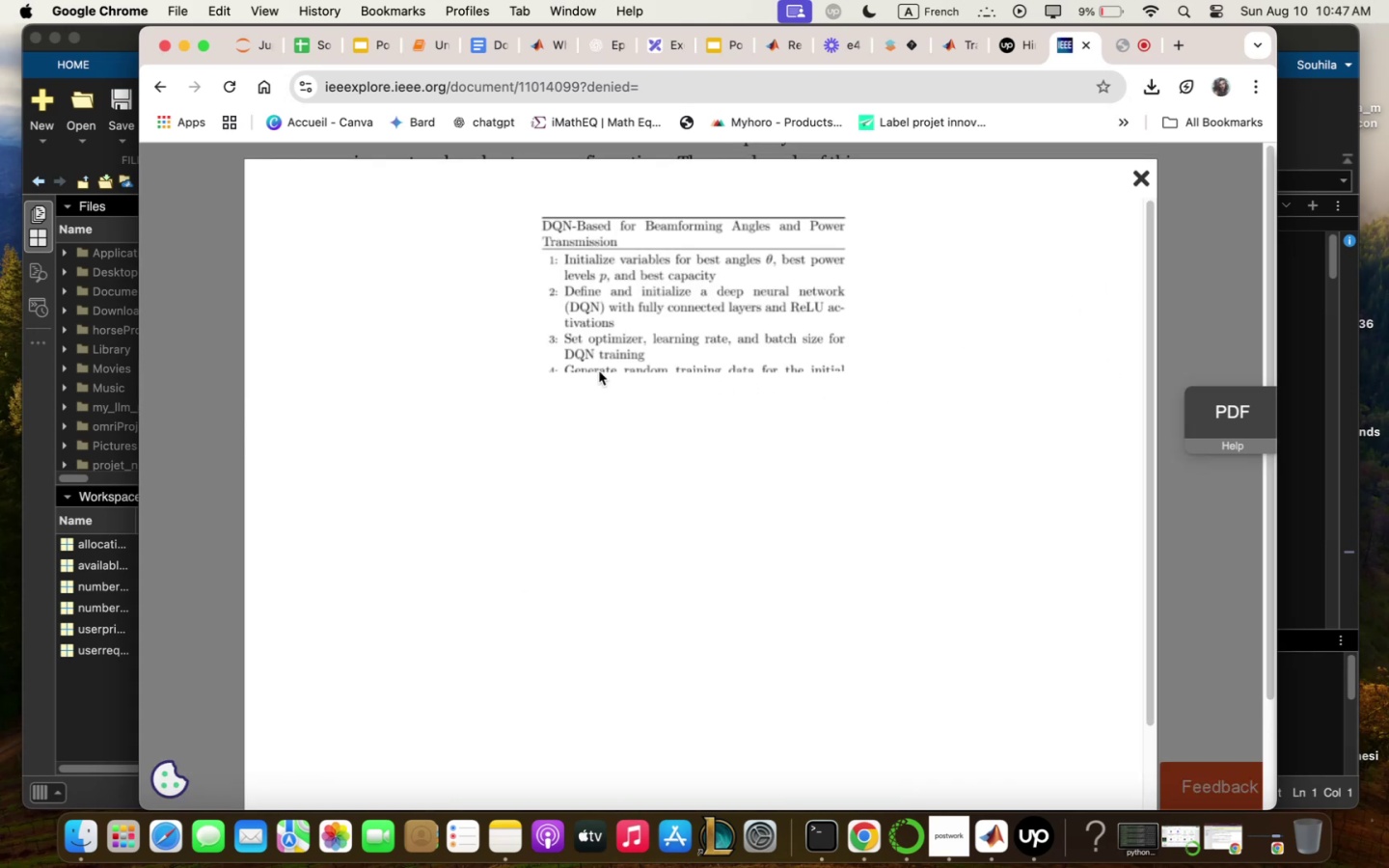 
scroll: coordinate [599, 369], scroll_direction: up, amount: 3.0
 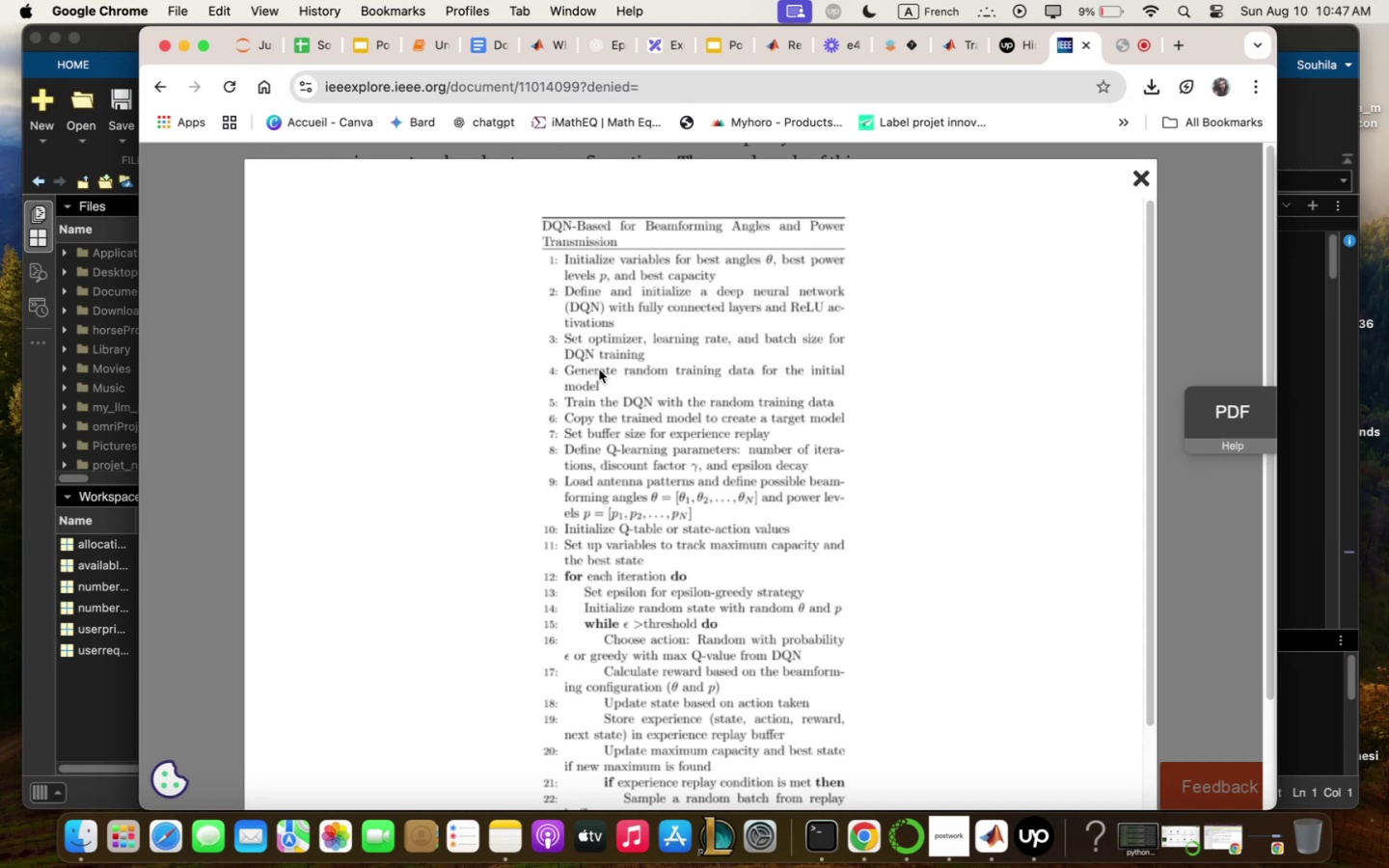 
scroll: coordinate [599, 369], scroll_direction: down, amount: 3.0
 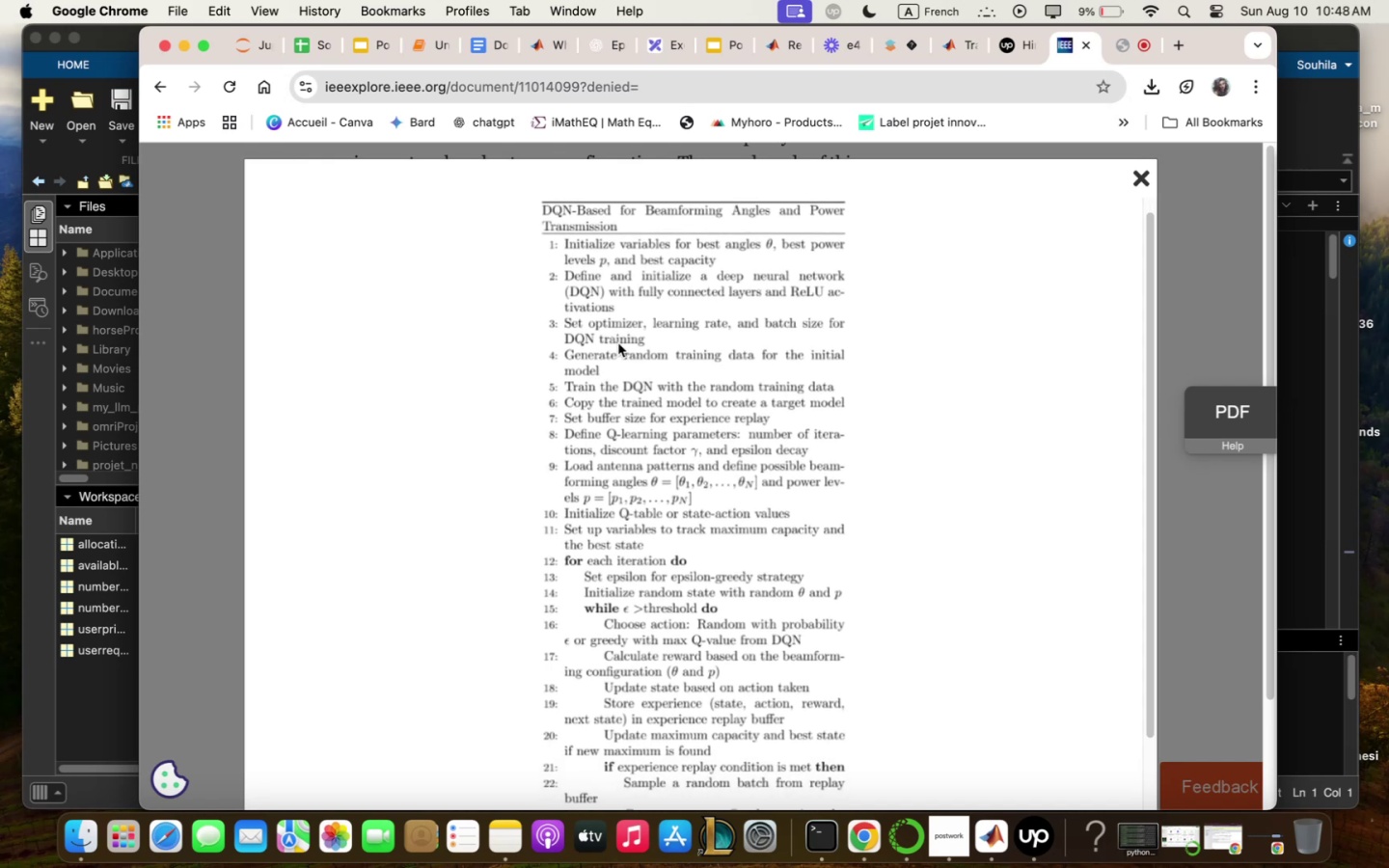 
scroll: coordinate [618, 346], scroll_direction: up, amount: 1.0
 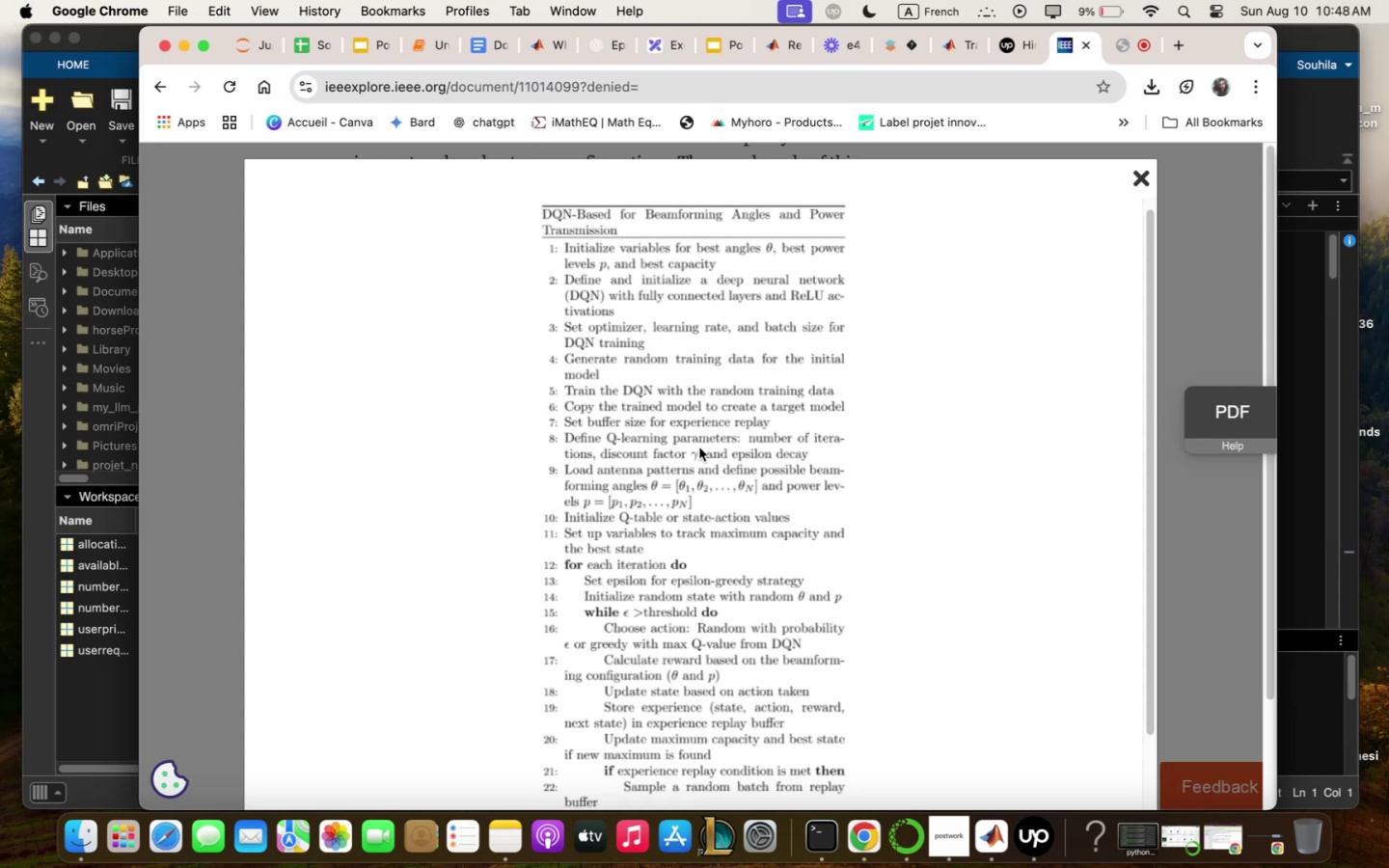 
wait(34.72)
 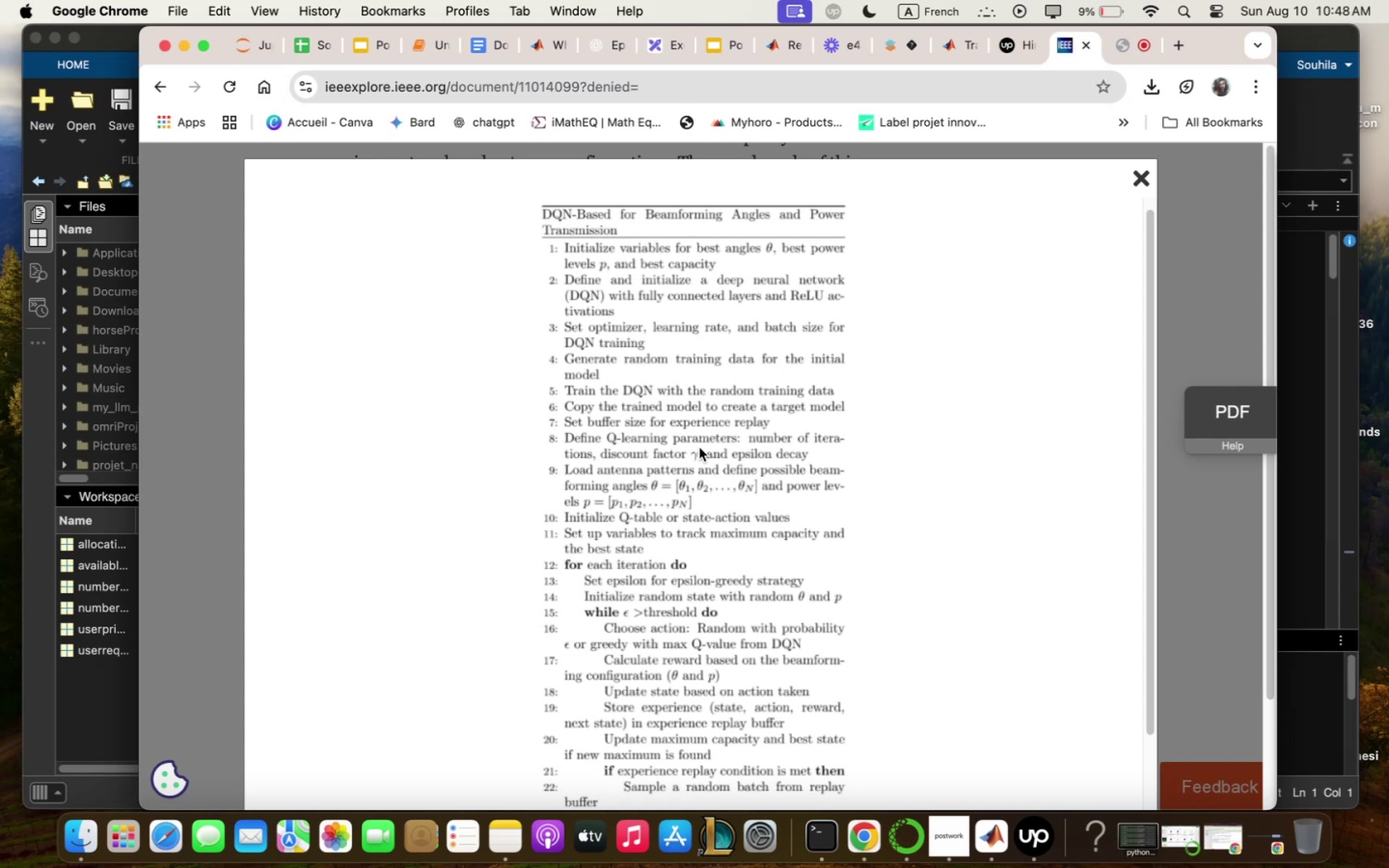 
scroll: coordinate [695, 451], scroll_direction: down, amount: 42.0
 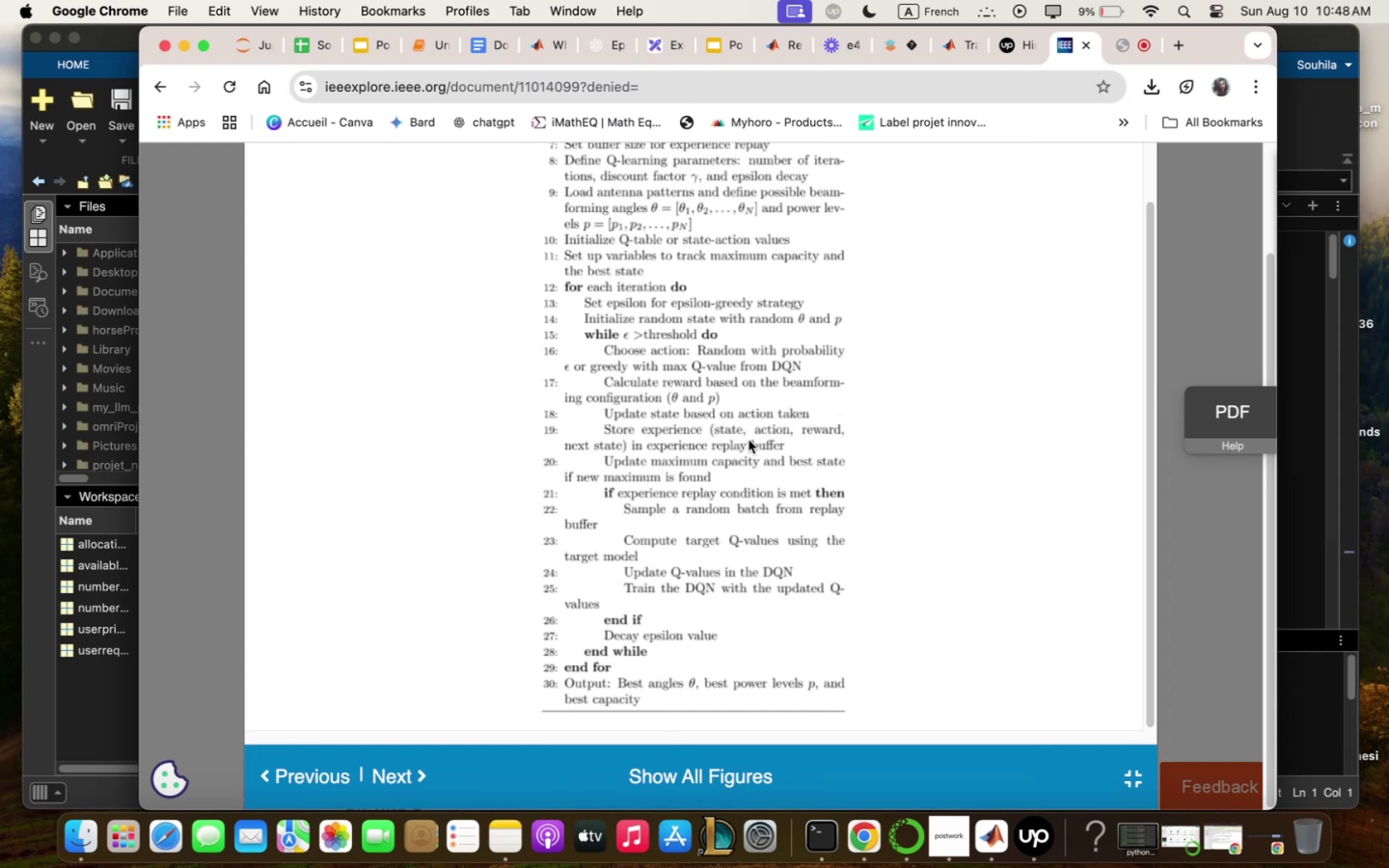 
scroll: coordinate [773, 439], scroll_direction: up, amount: 42.0
 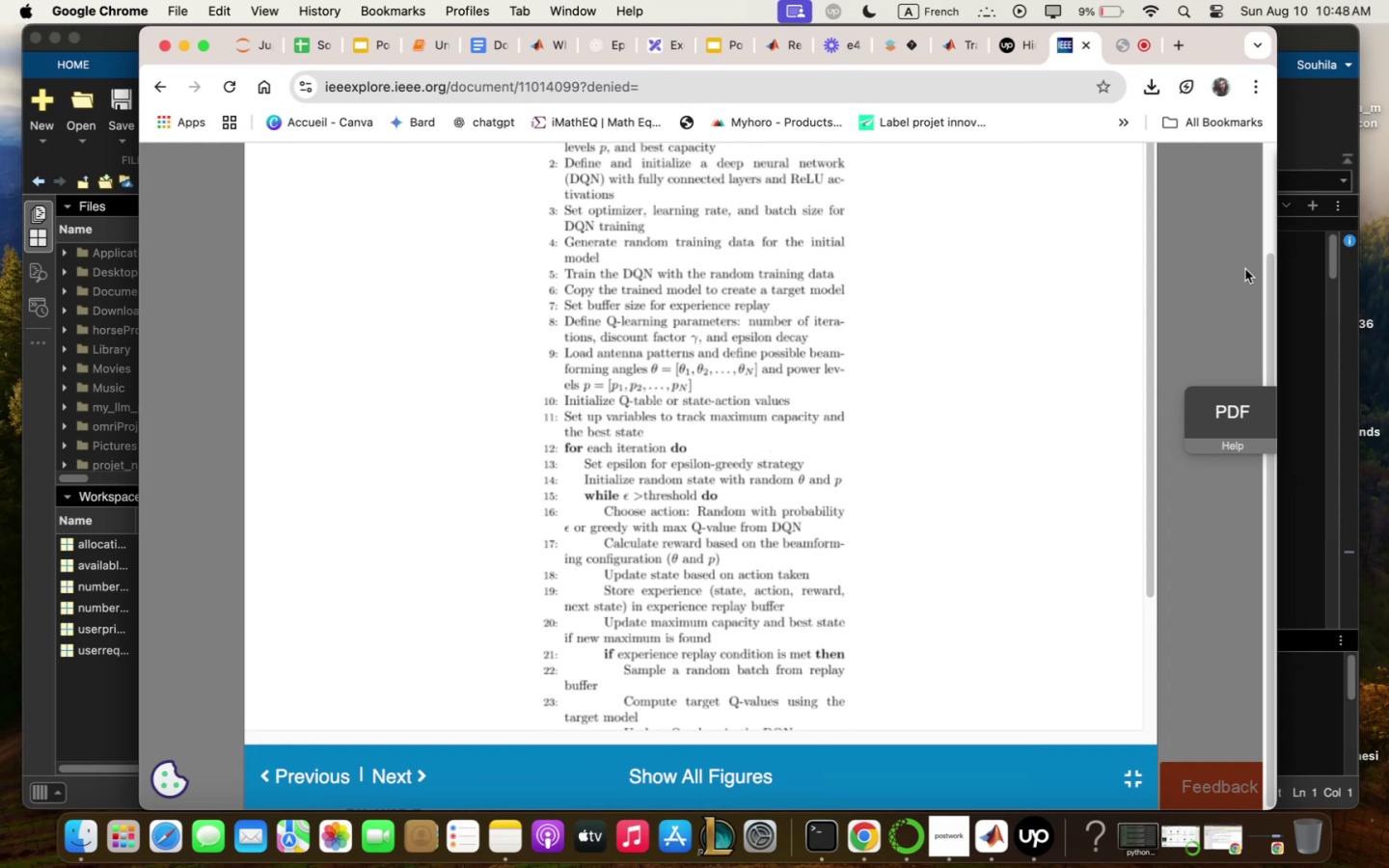 
left_click_drag(start_coordinate=[1273, 291], to_coordinate=[1276, 192])
 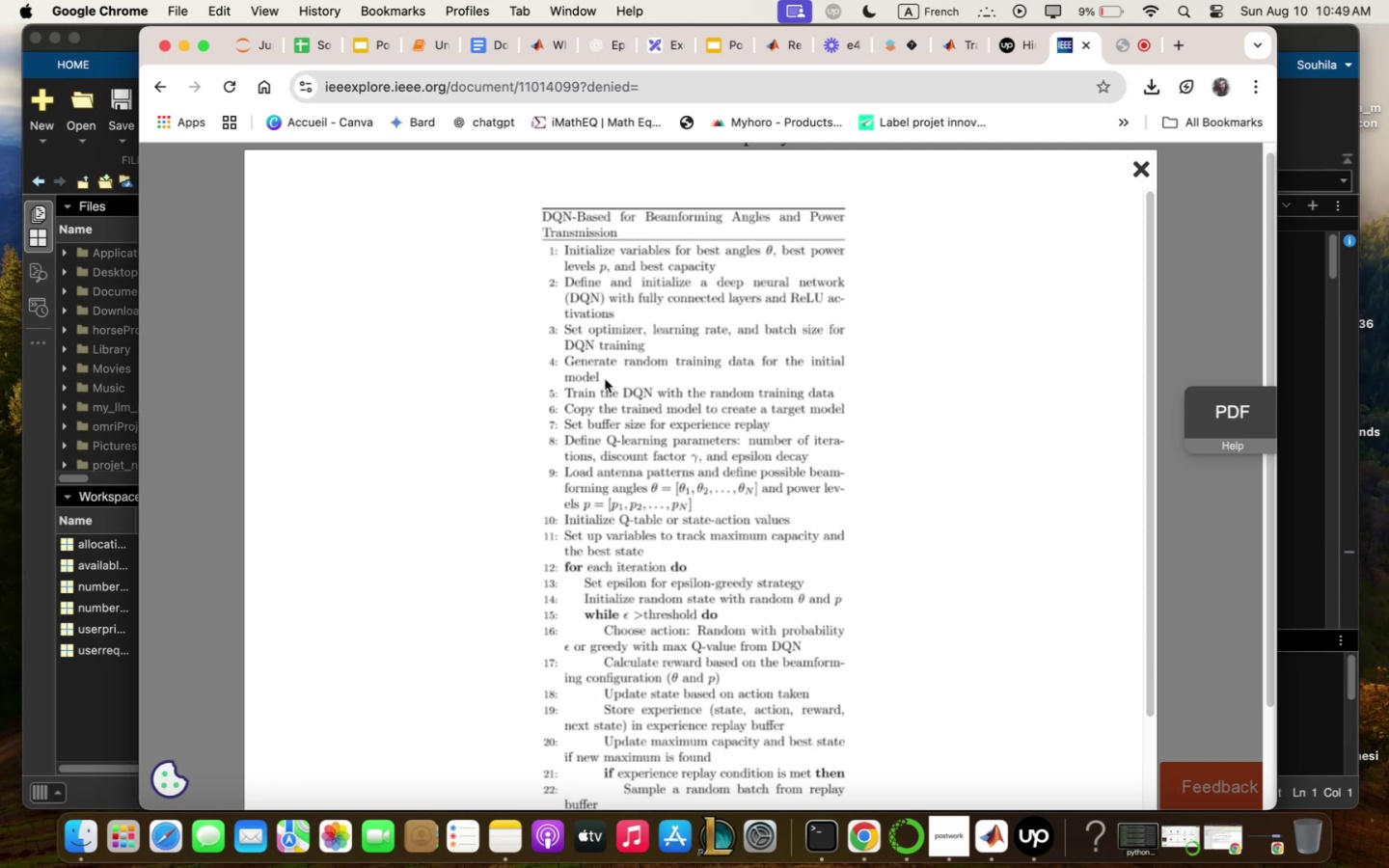 
wait(23.66)
 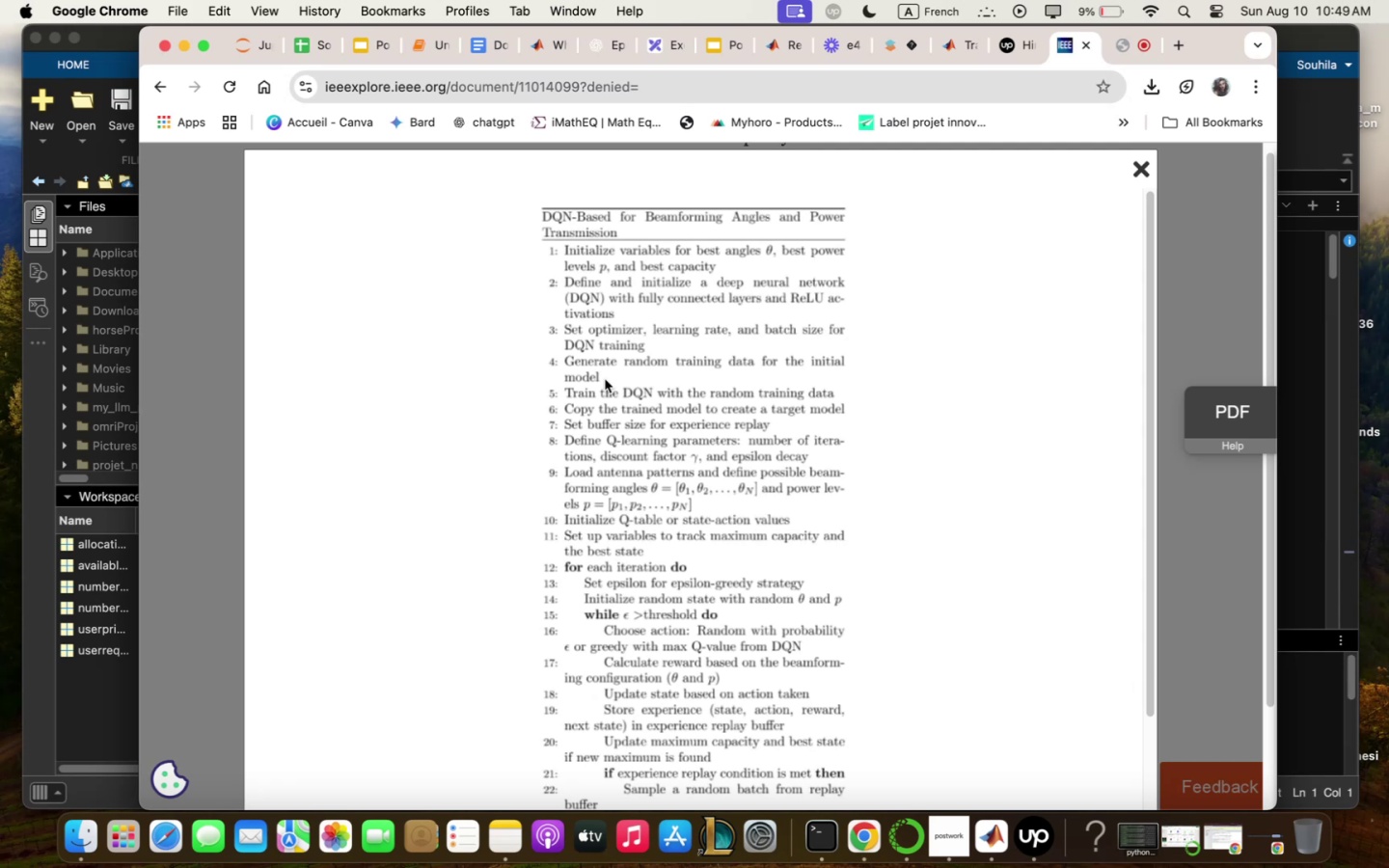 
scroll: coordinate [674, 329], scroll_direction: down, amount: 8.0
 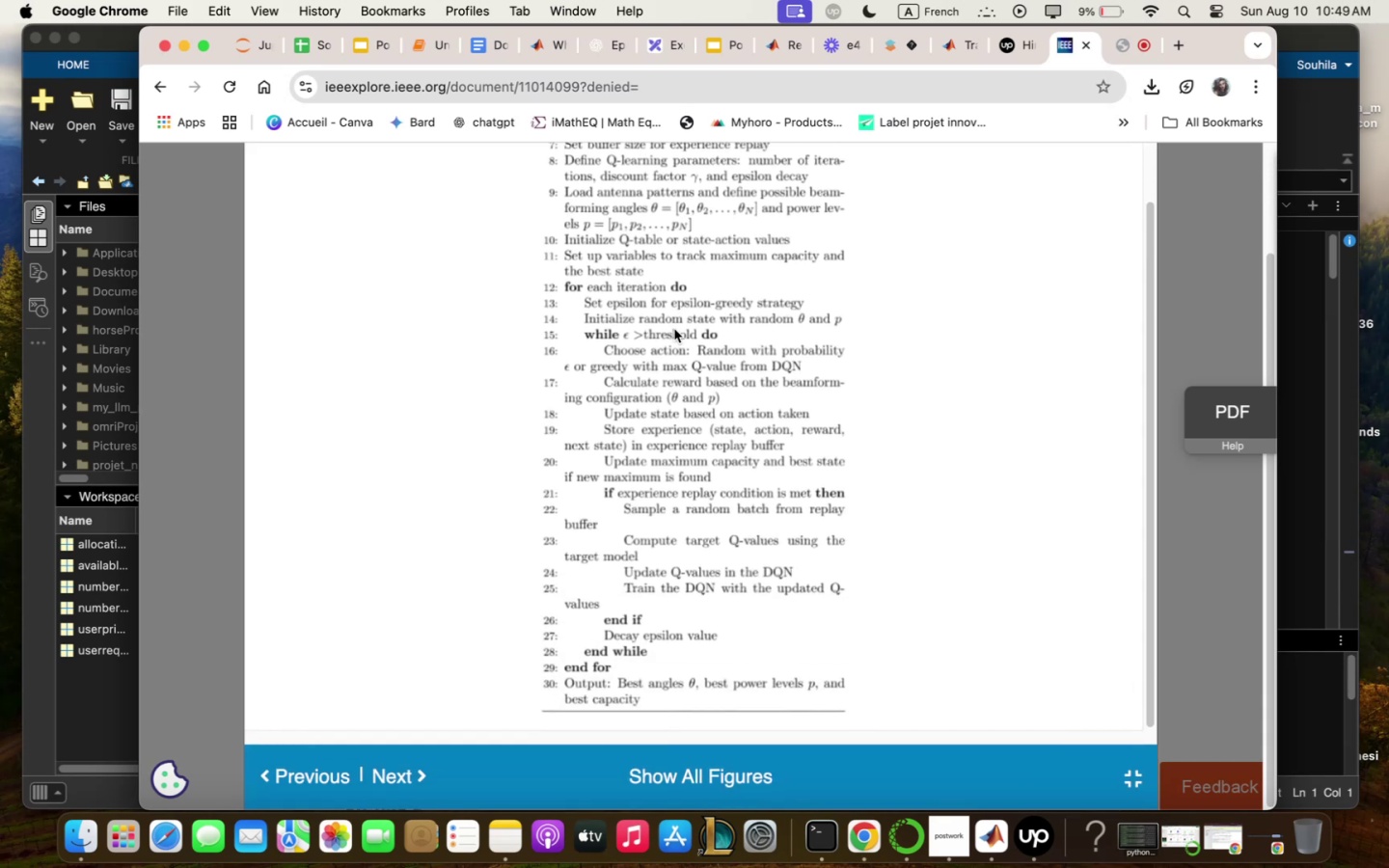 
scroll: coordinate [674, 329], scroll_direction: up, amount: 12.0
 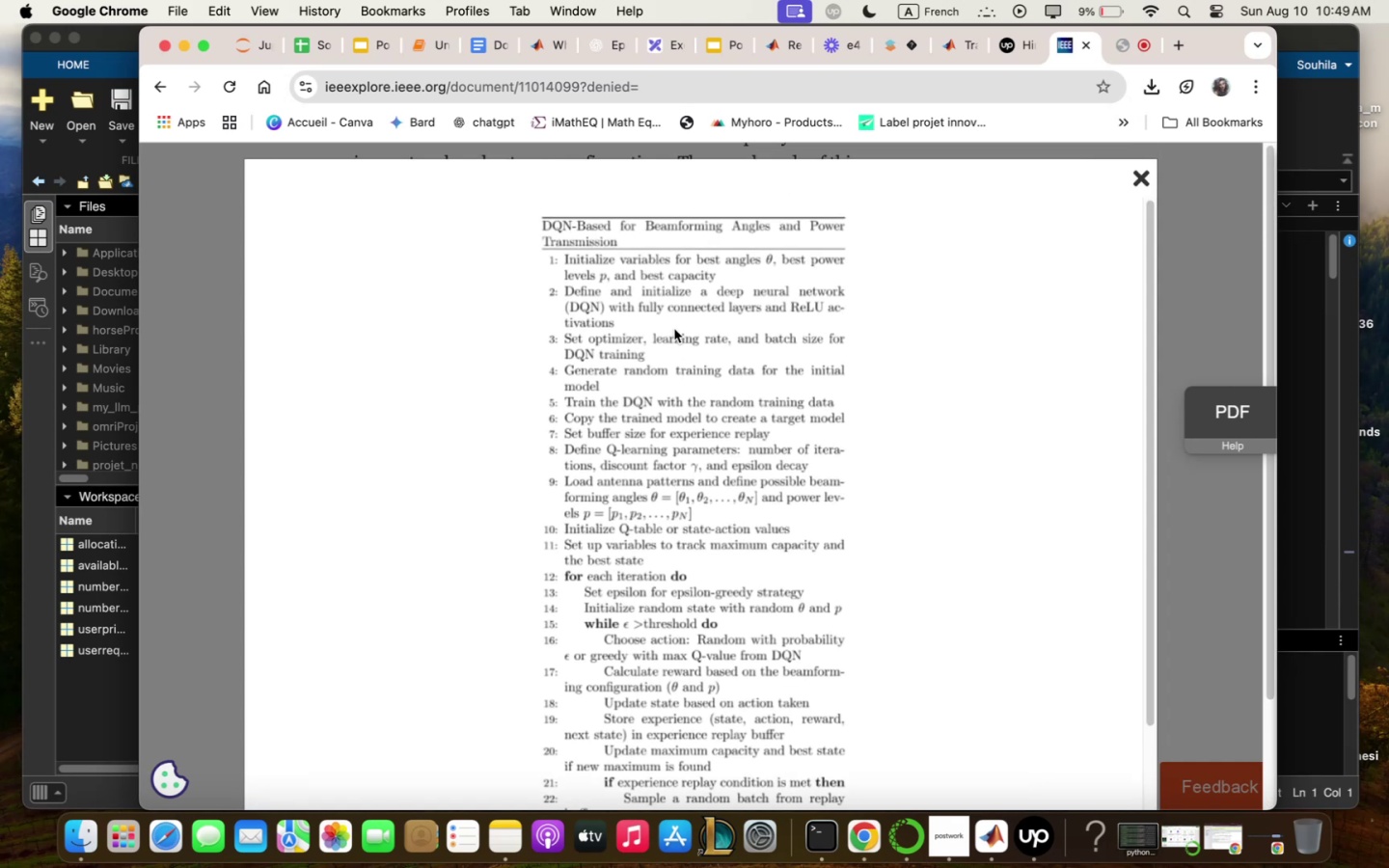 
wait(5.49)
 